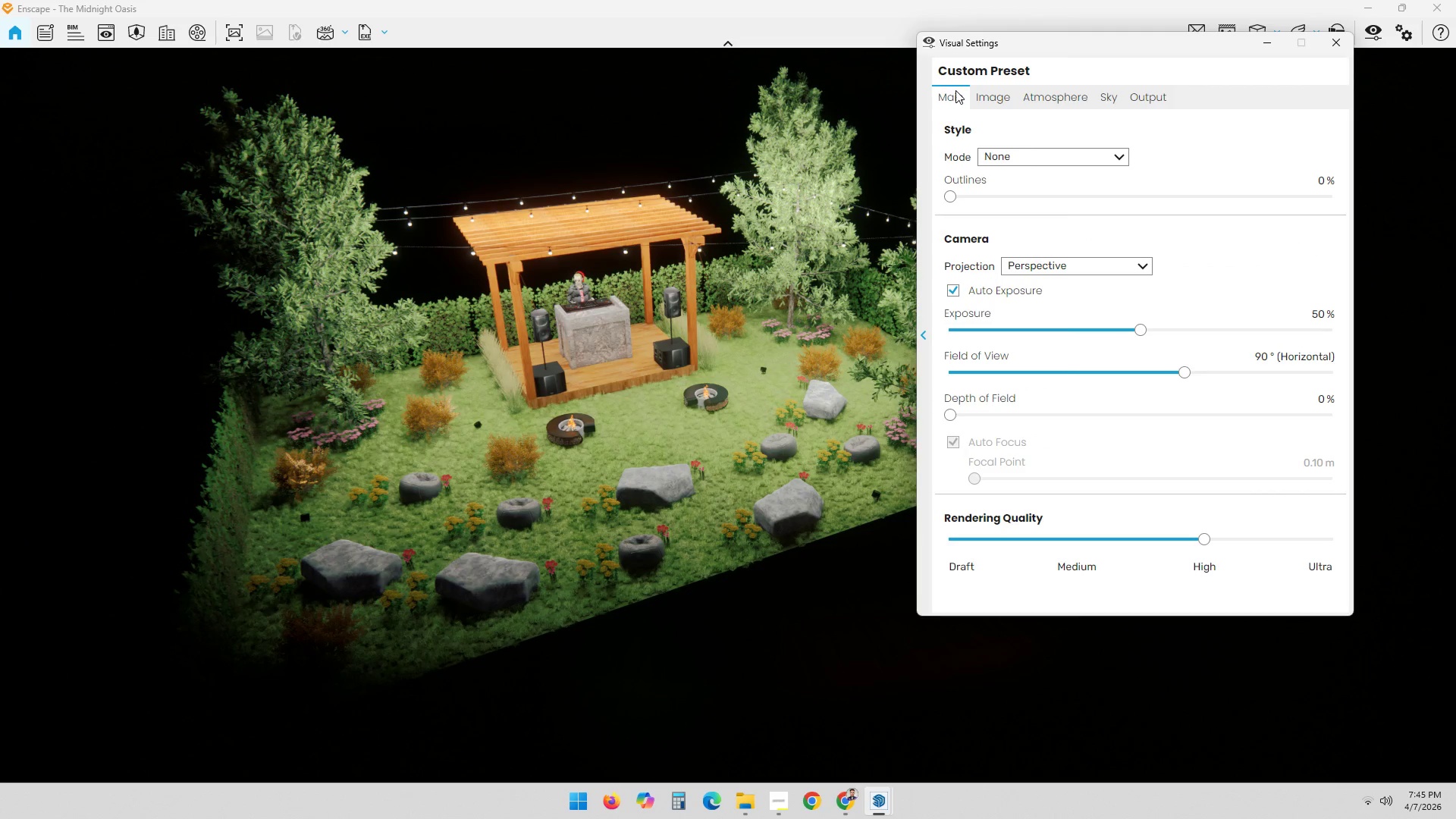 
left_click_drag(start_coordinate=[1201, 541], to_coordinate=[1329, 544])
 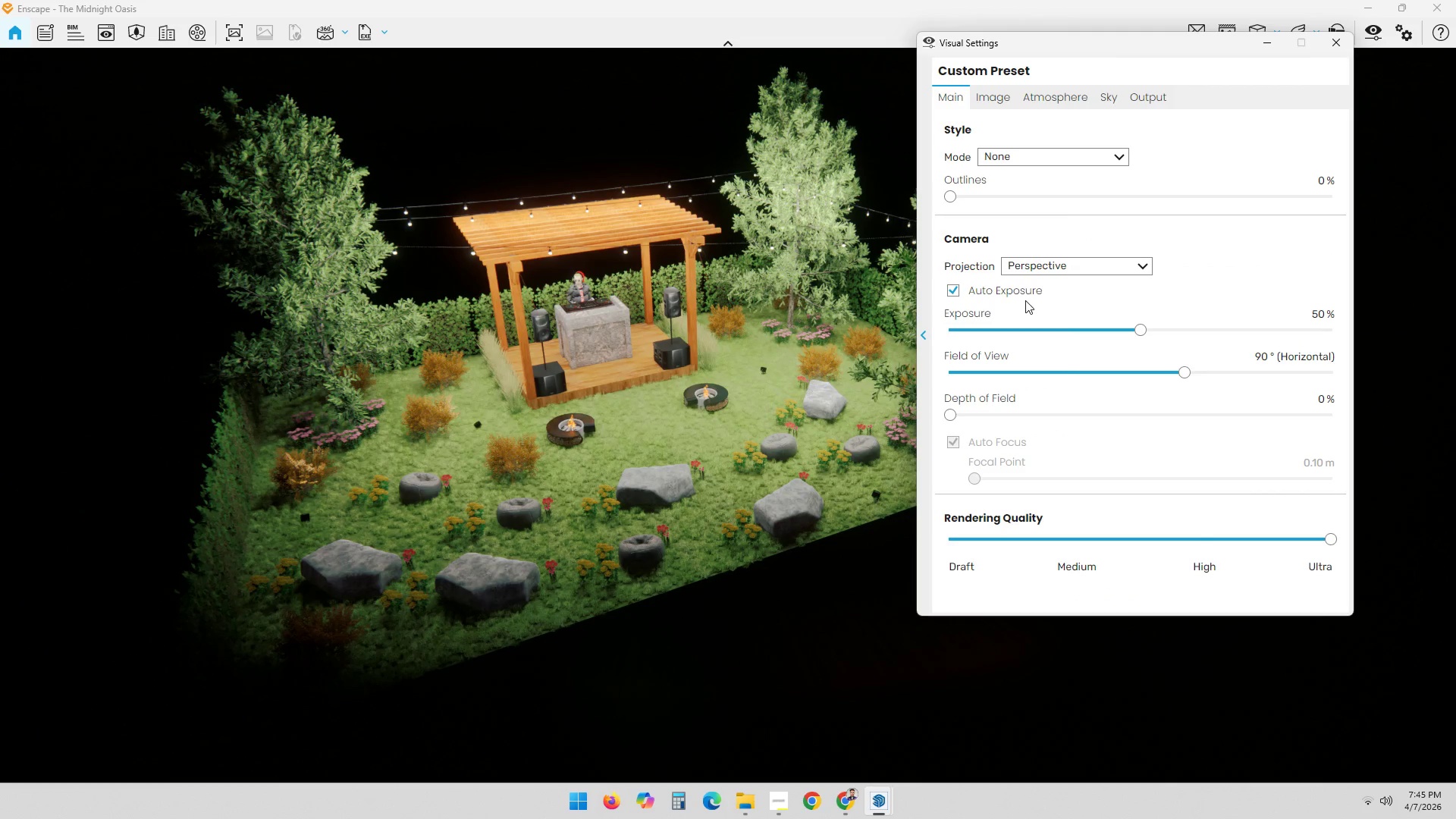 
left_click([956, 288])
 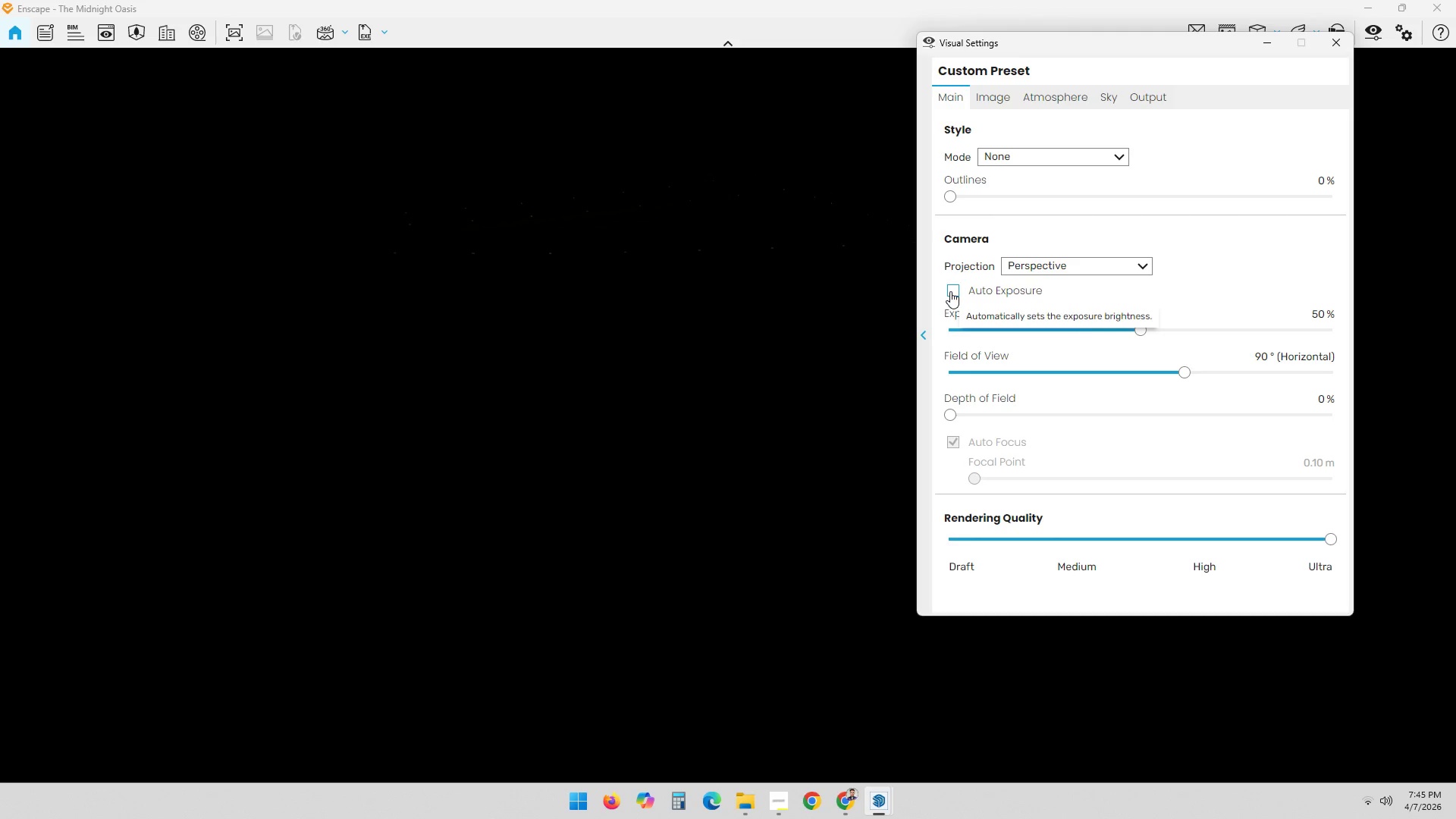 
left_click([950, 291])
 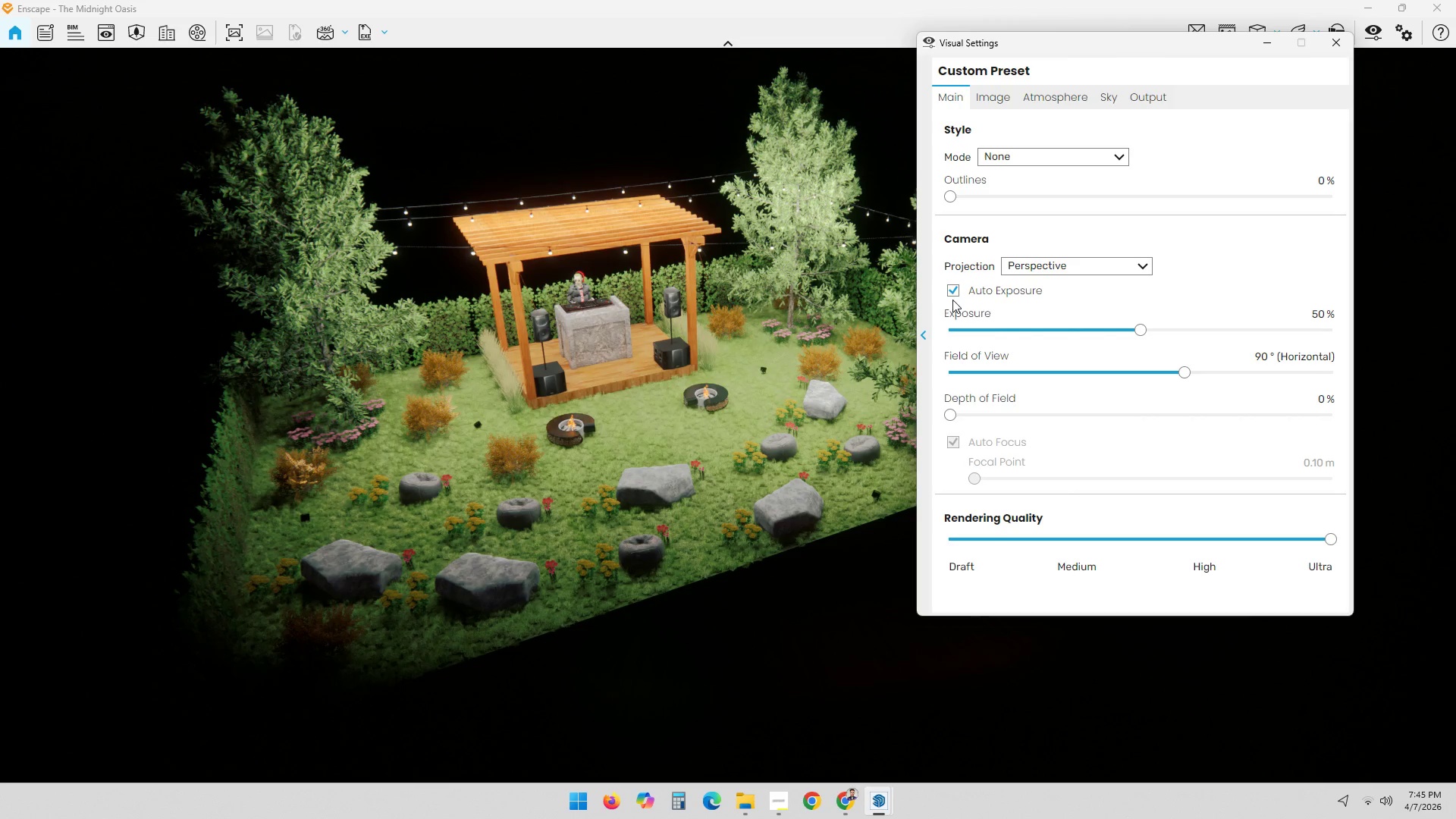 
left_click([954, 292])
 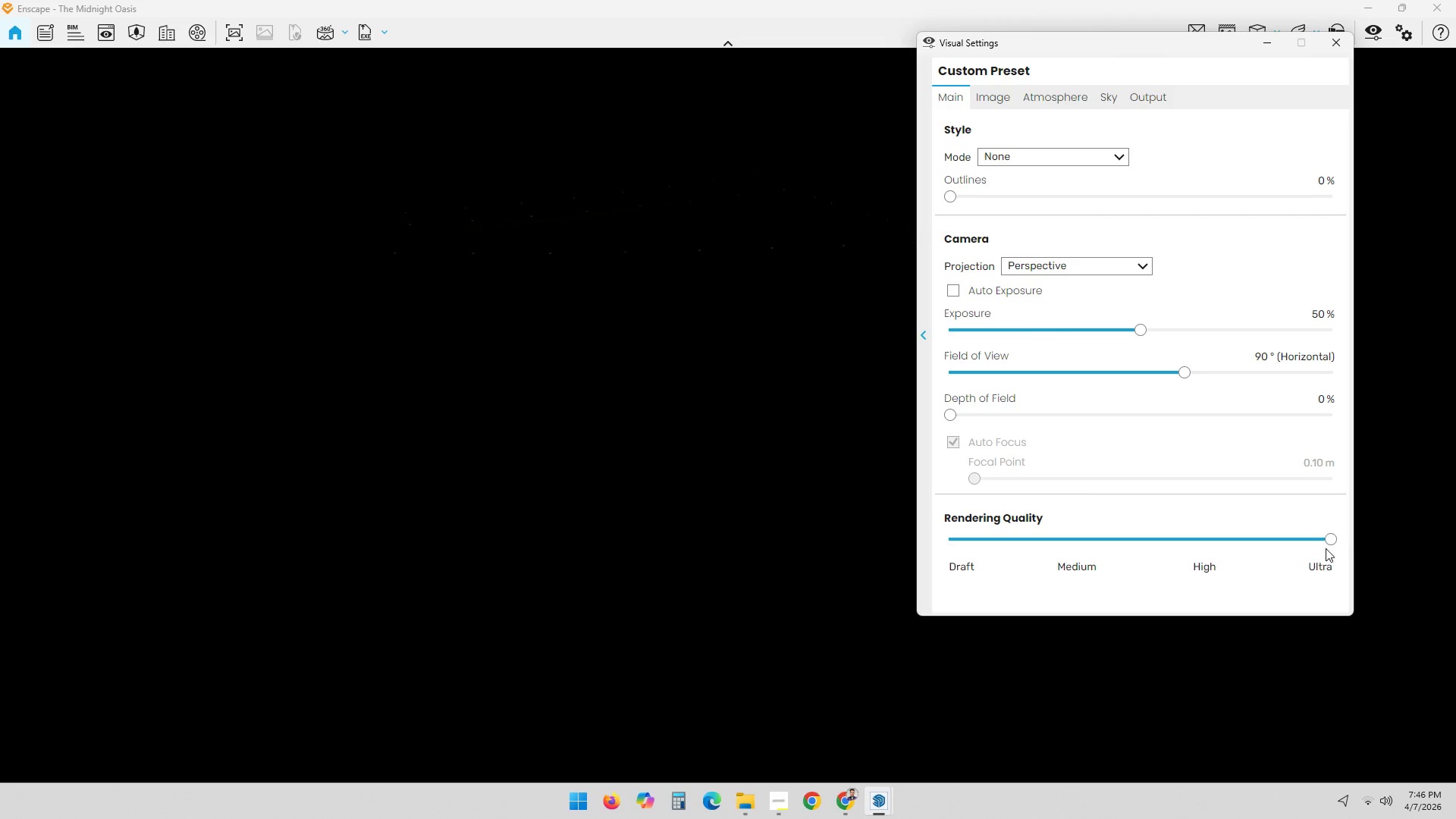 
left_click_drag(start_coordinate=[1325, 541], to_coordinate=[1197, 544])
 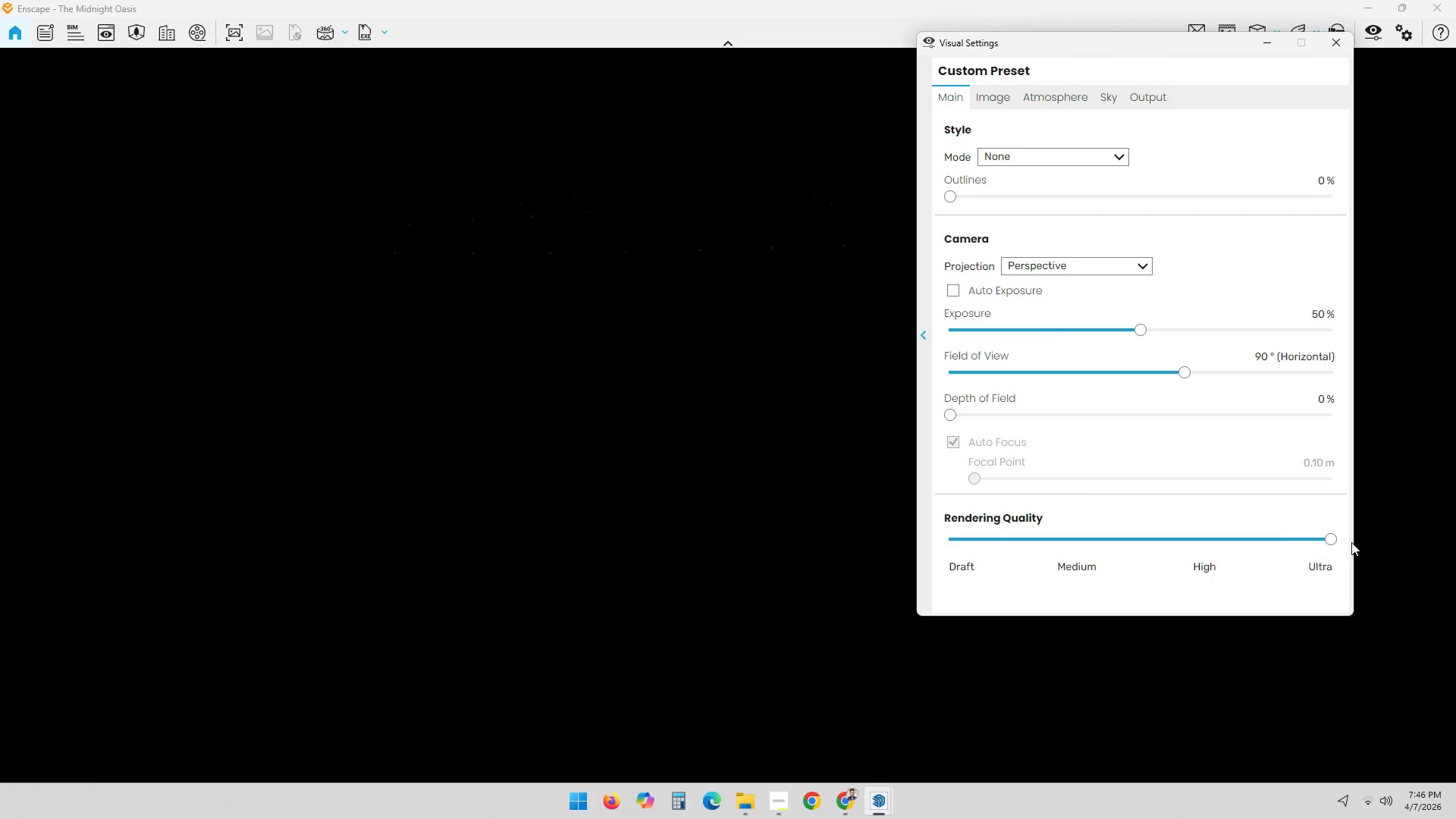 
left_click_drag(start_coordinate=[1318, 537], to_coordinate=[1222, 535])
 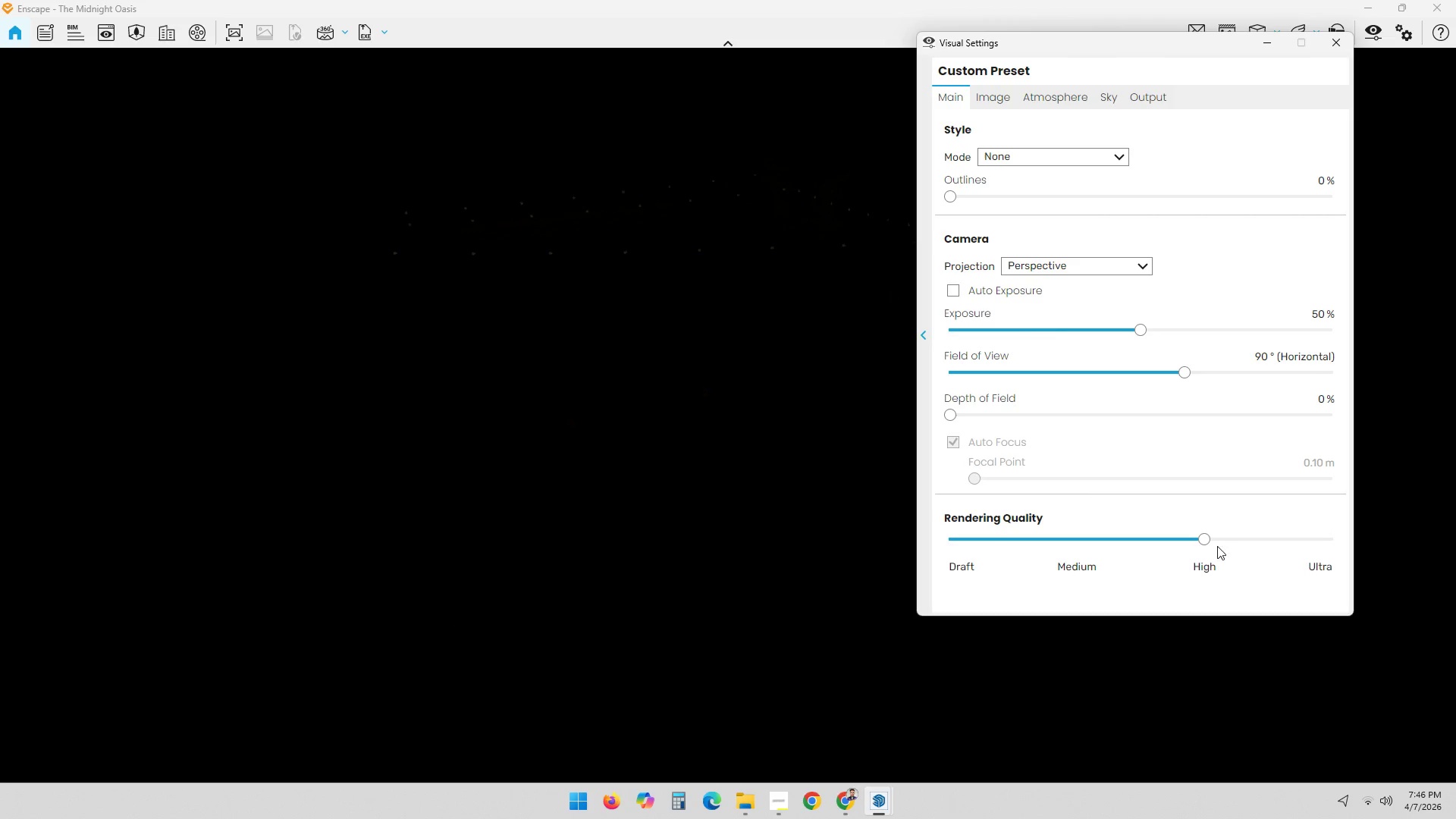 
left_click_drag(start_coordinate=[1203, 538], to_coordinate=[1332, 536])
 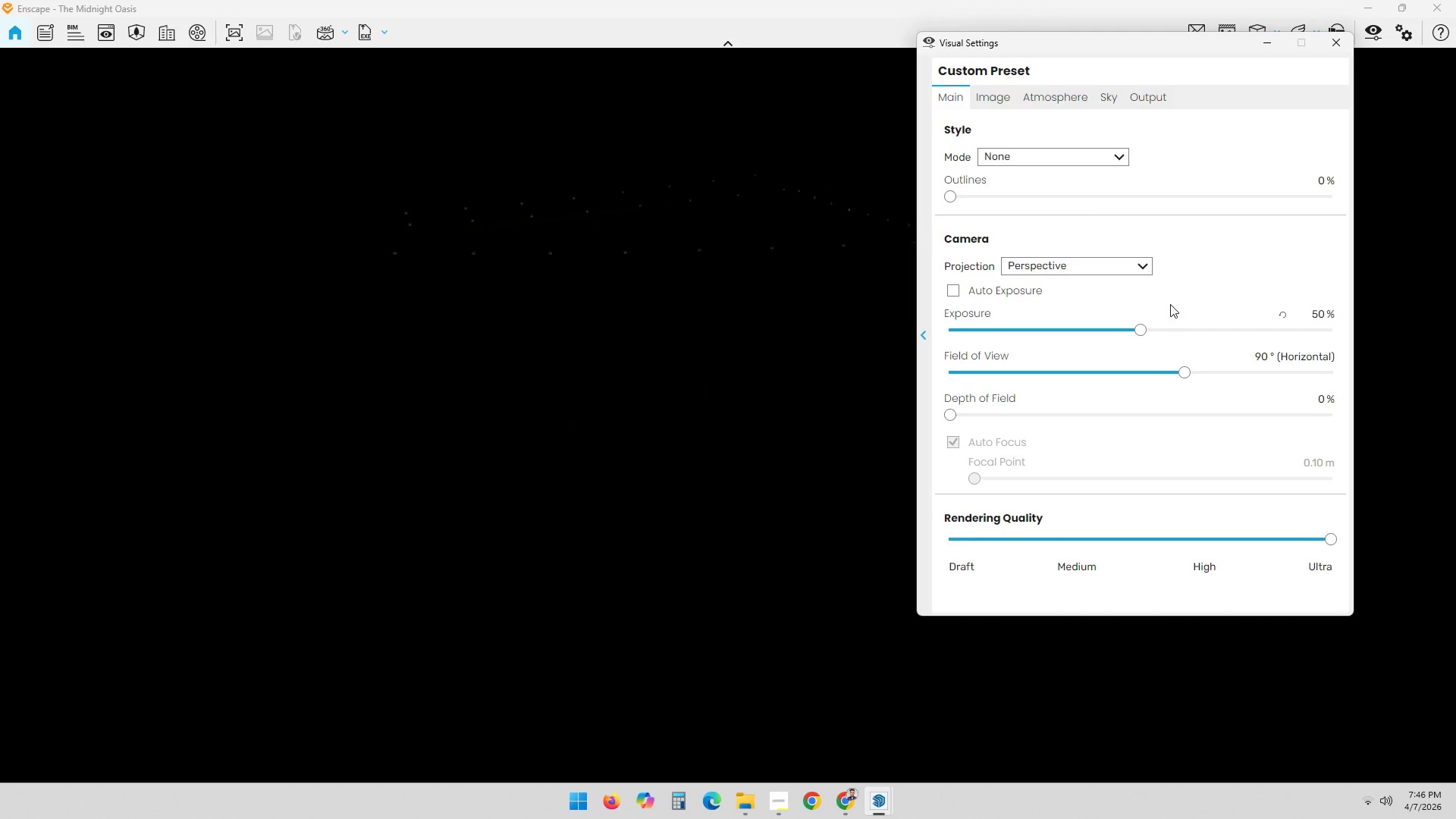 
left_click([1007, 99])
 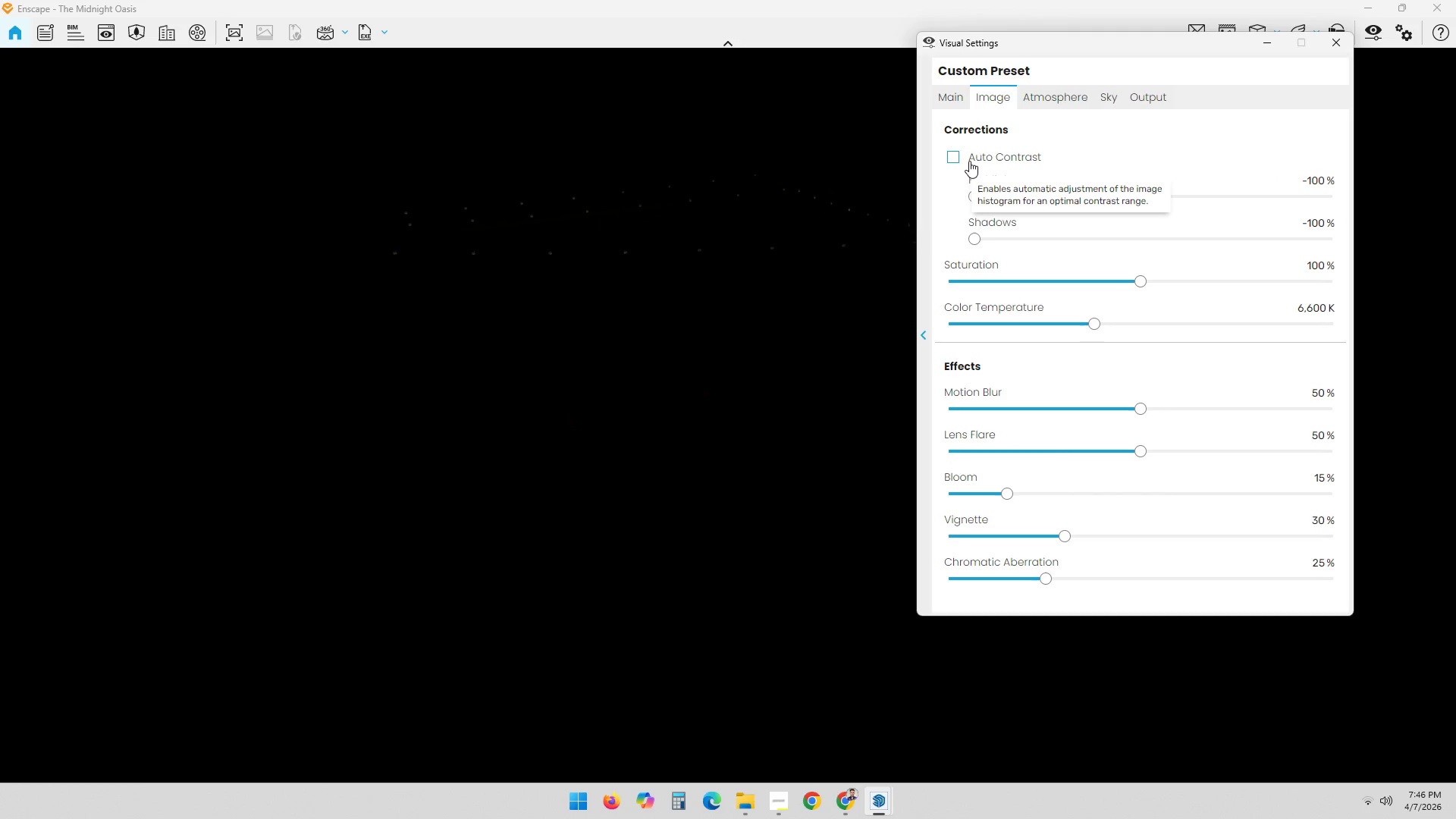 
left_click([977, 156])
 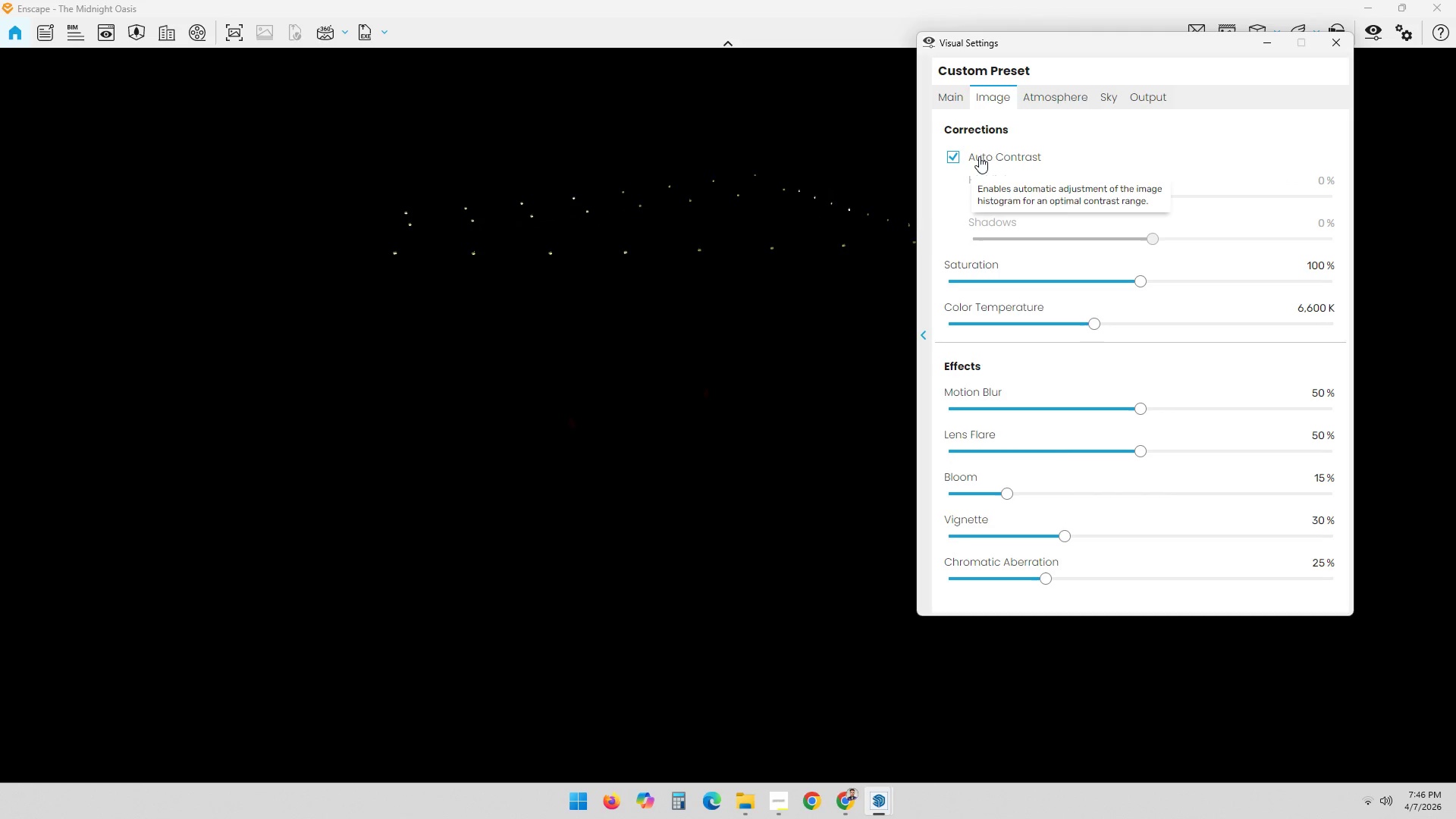 
left_click([979, 156])
 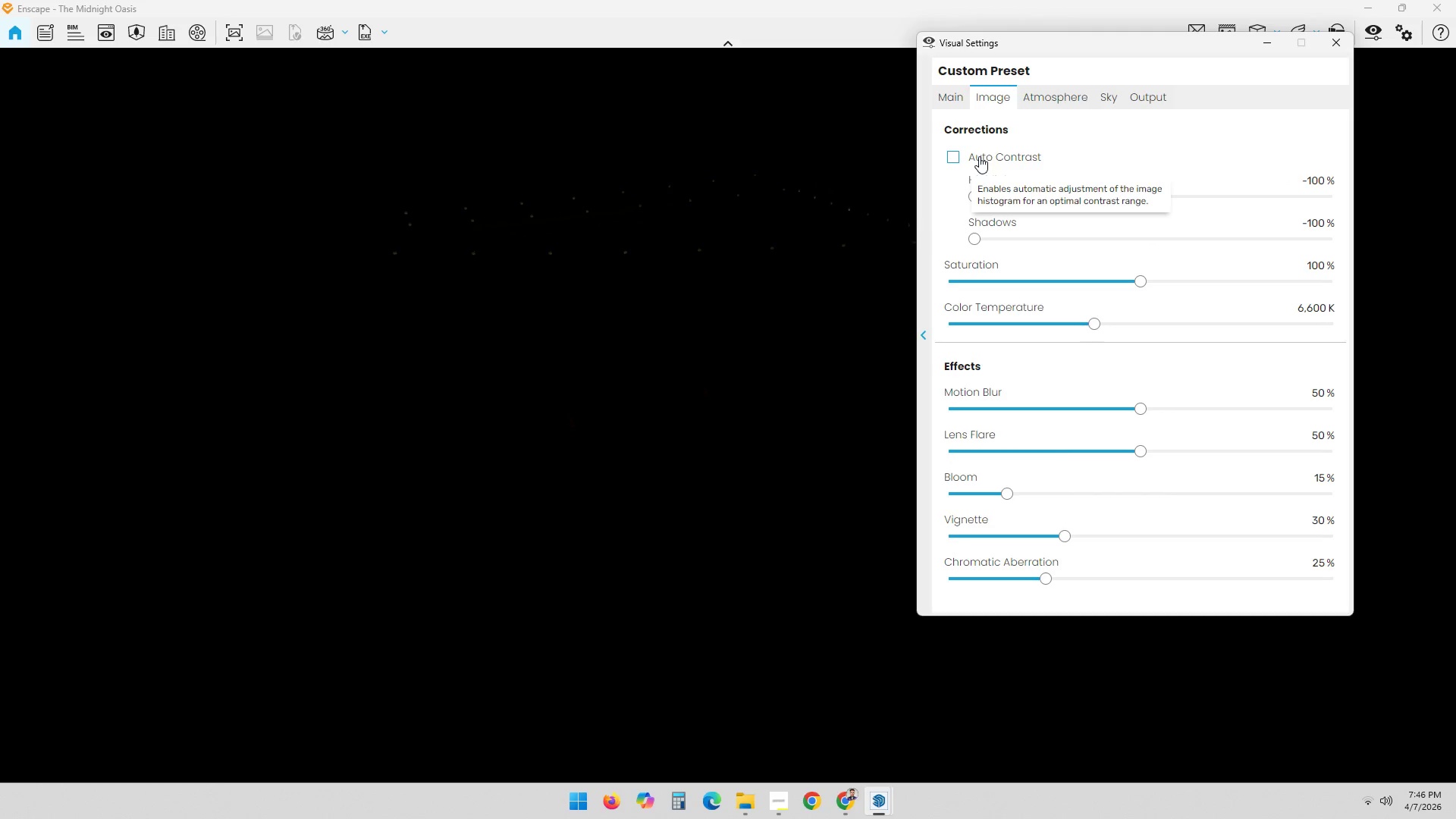 
left_click([981, 154])
 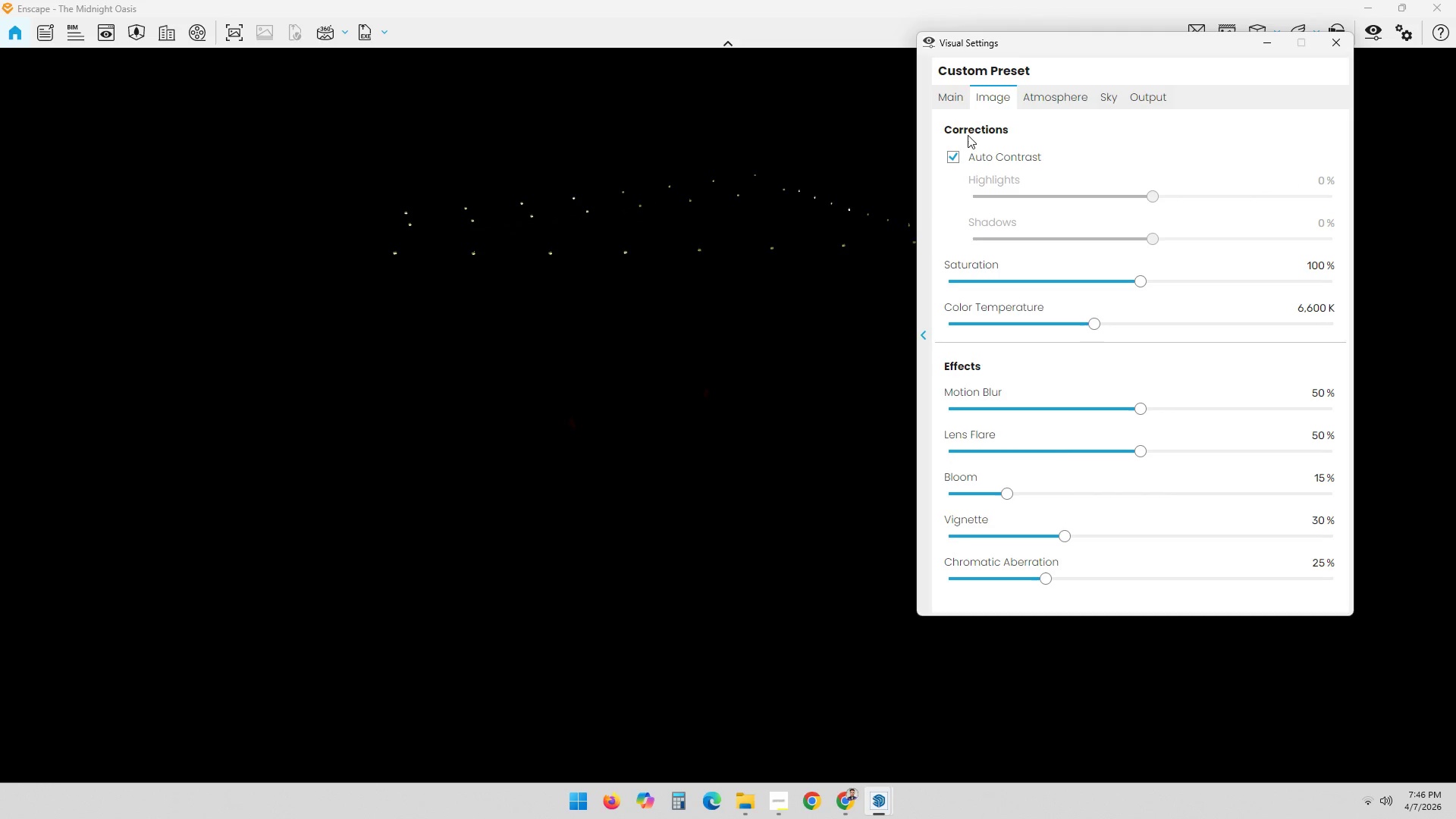 
left_click([943, 93])
 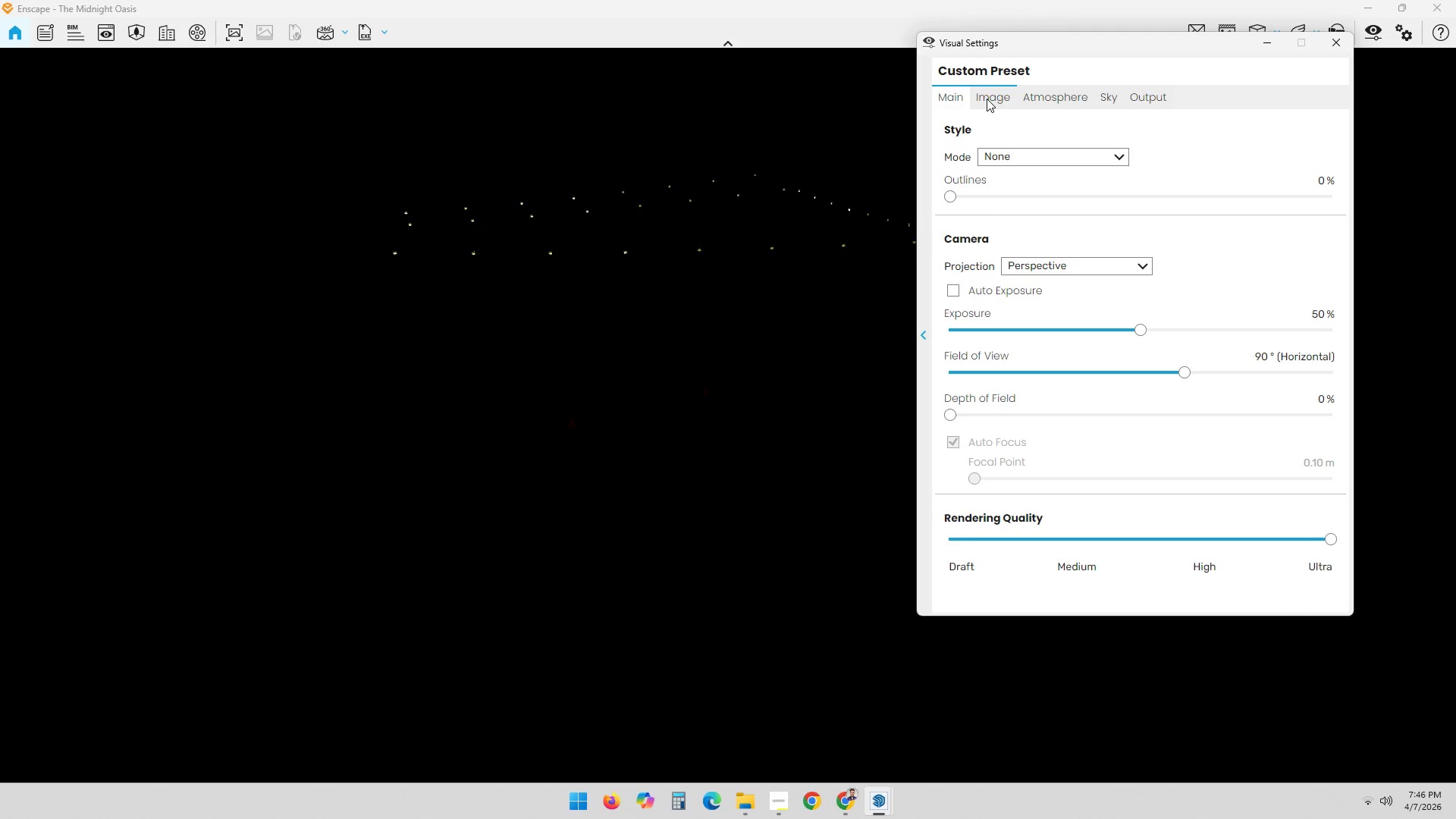 
left_click_drag(start_coordinate=[954, 198], to_coordinate=[910, 218])
 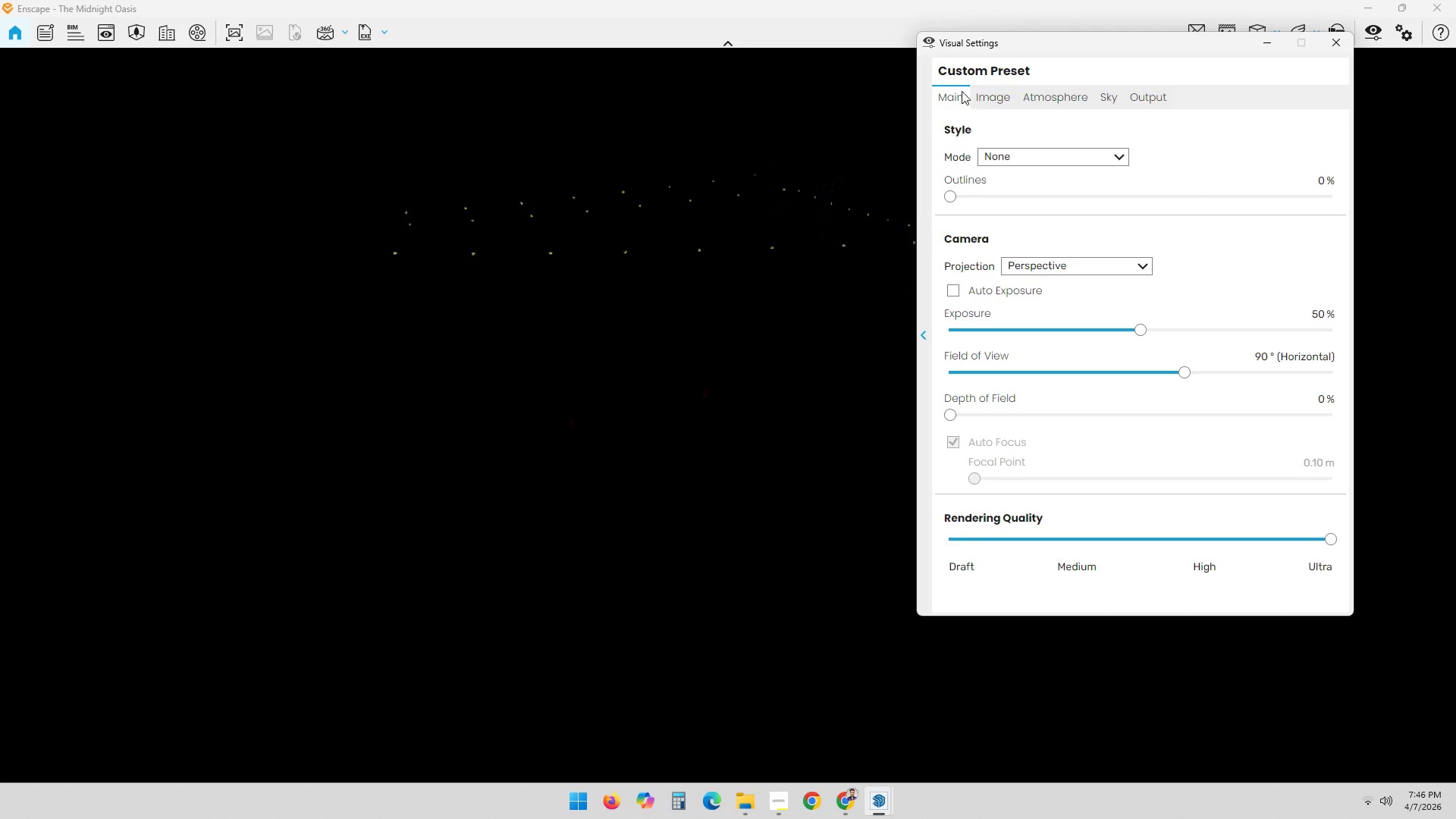 
left_click([1009, 95])
 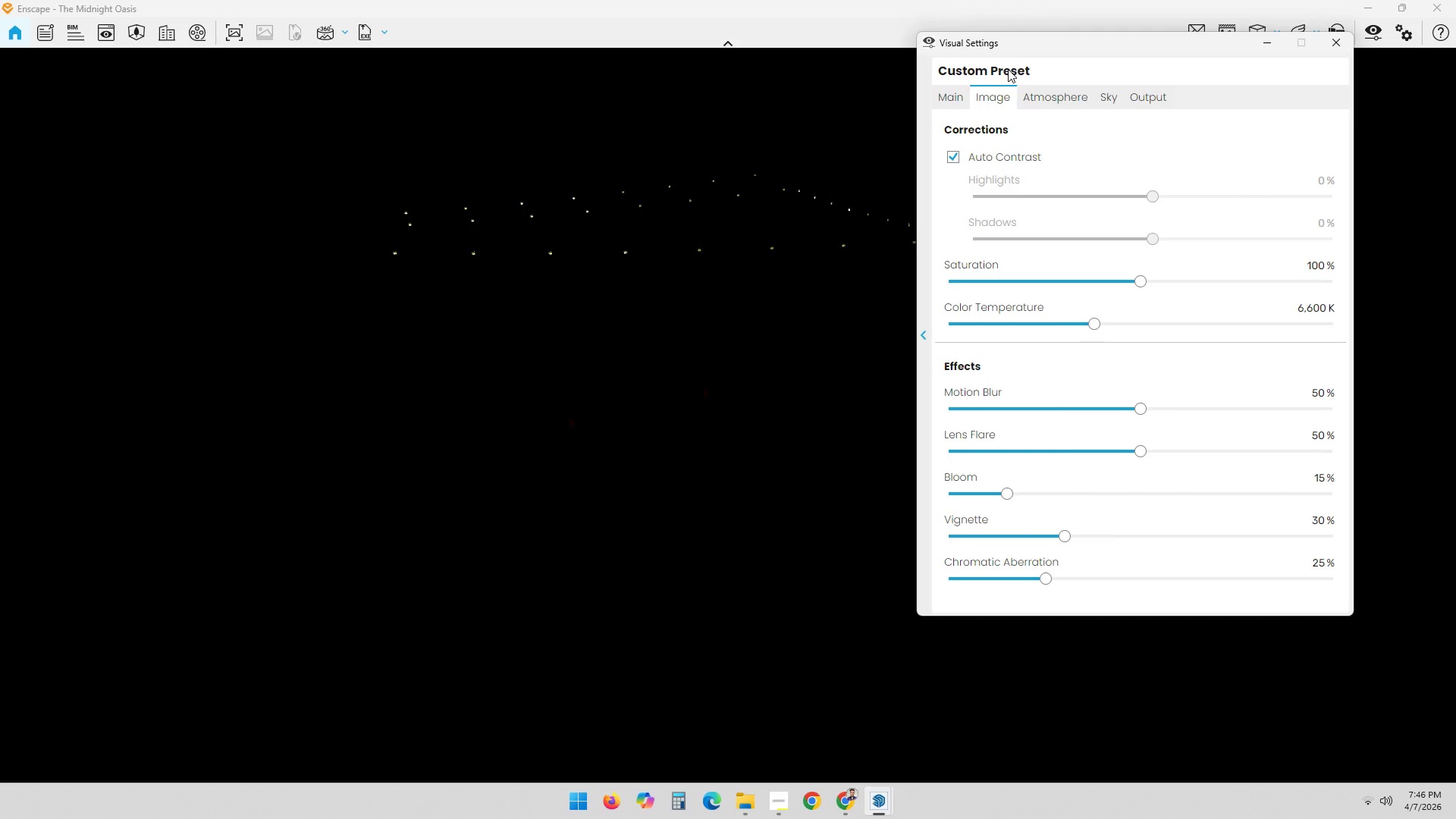 
left_click([1048, 89])
 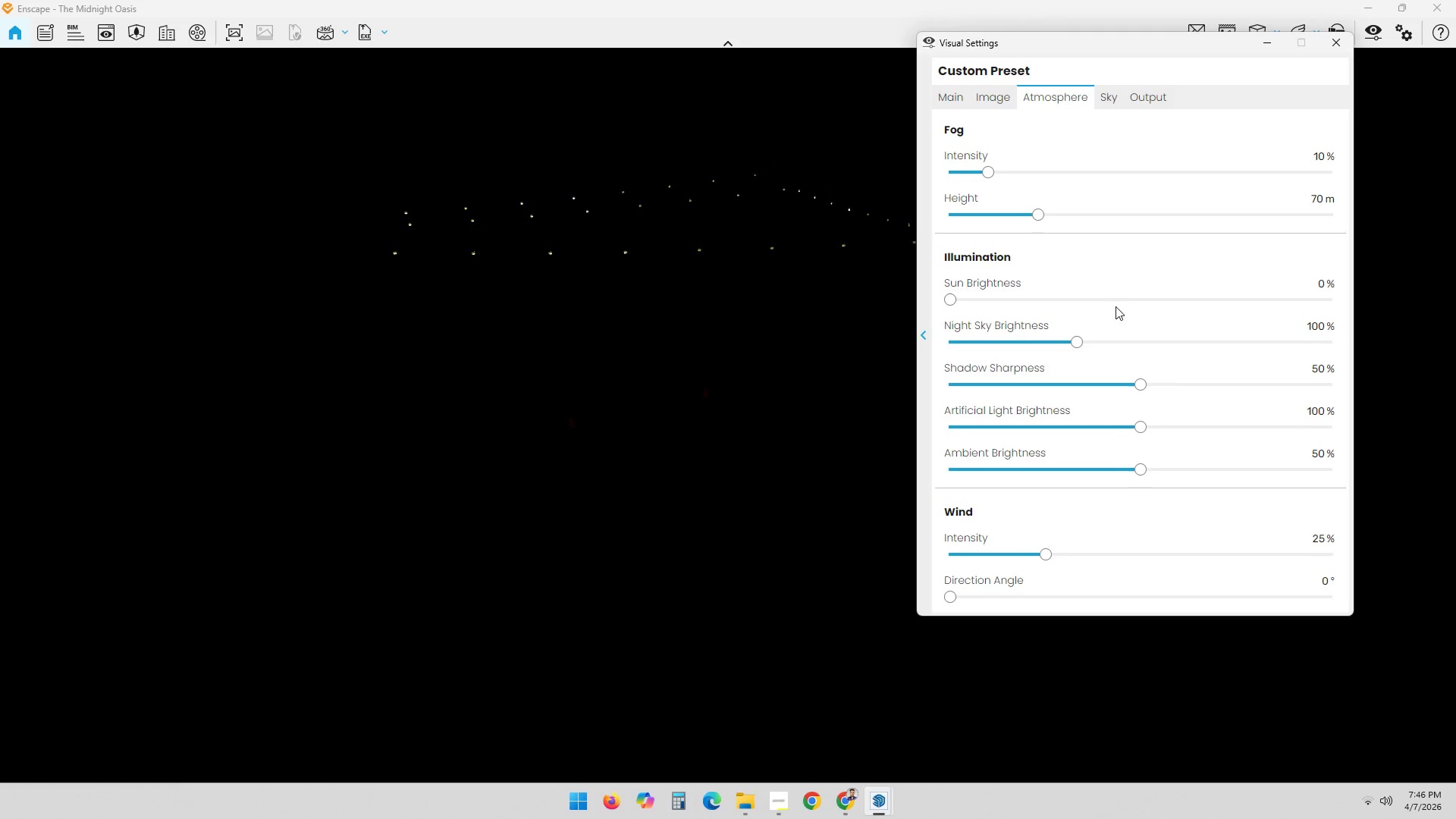 
left_click([1116, 94])
 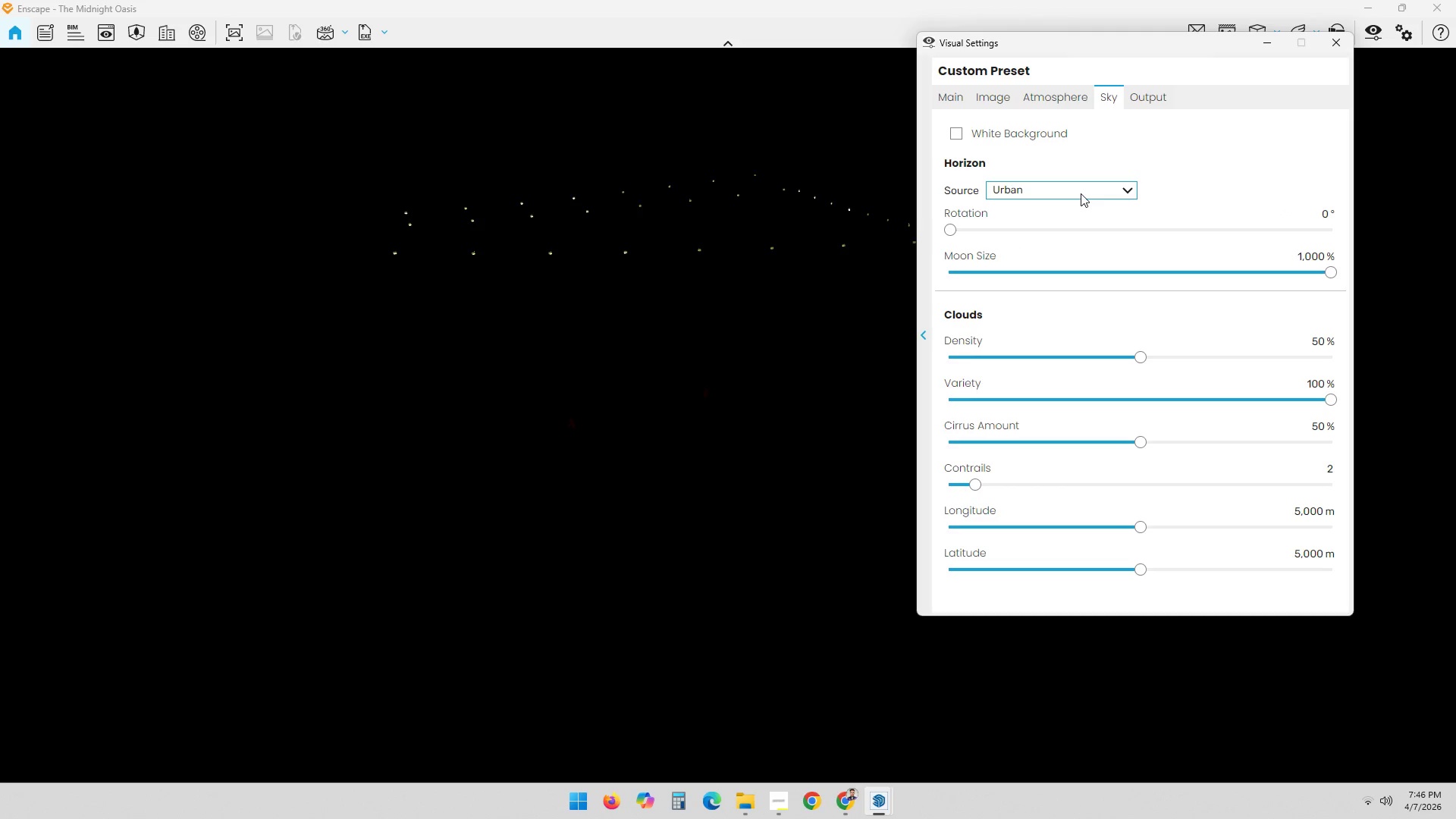 
left_click([1136, 94])
 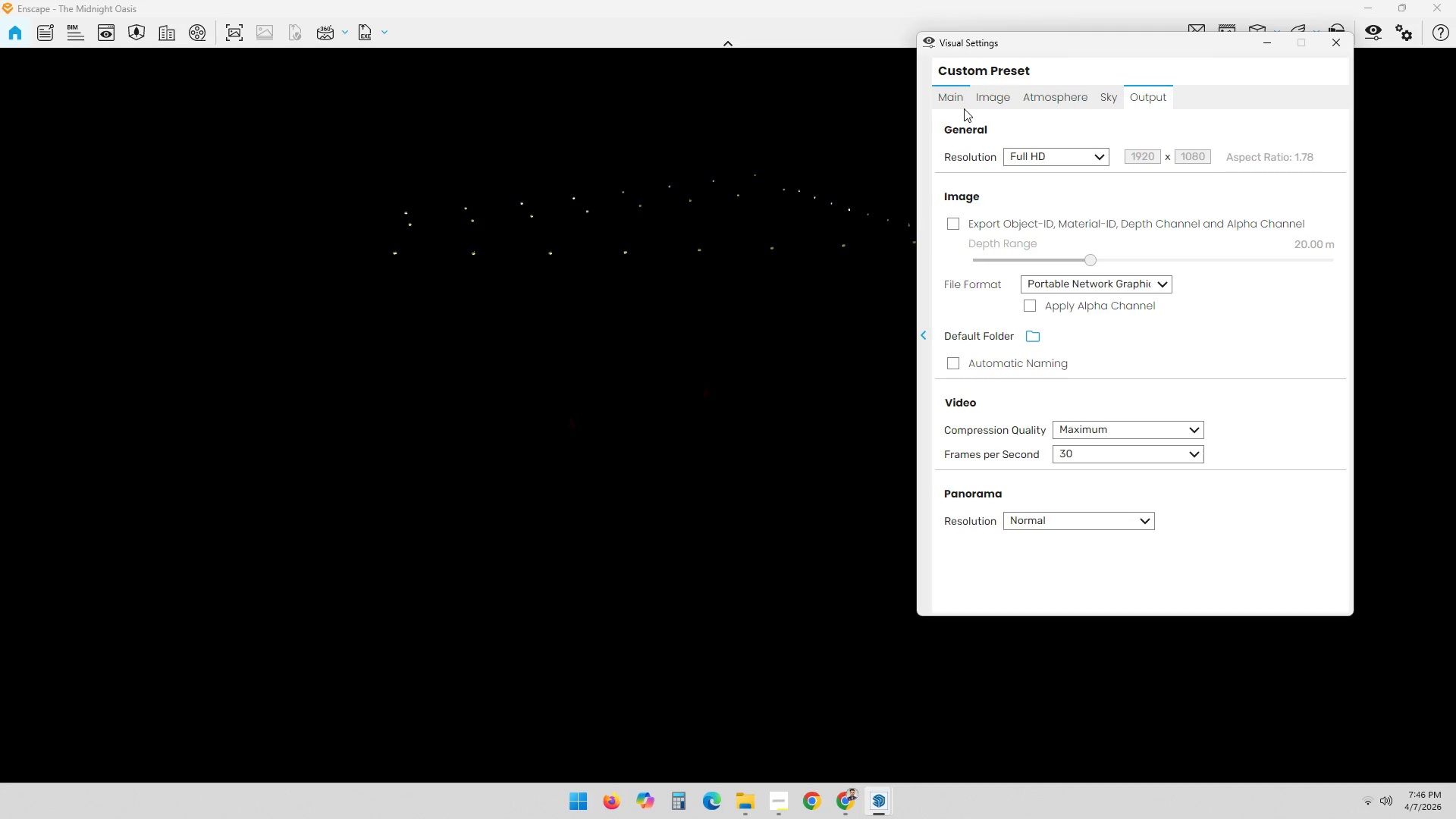 
left_click([965, 105])
 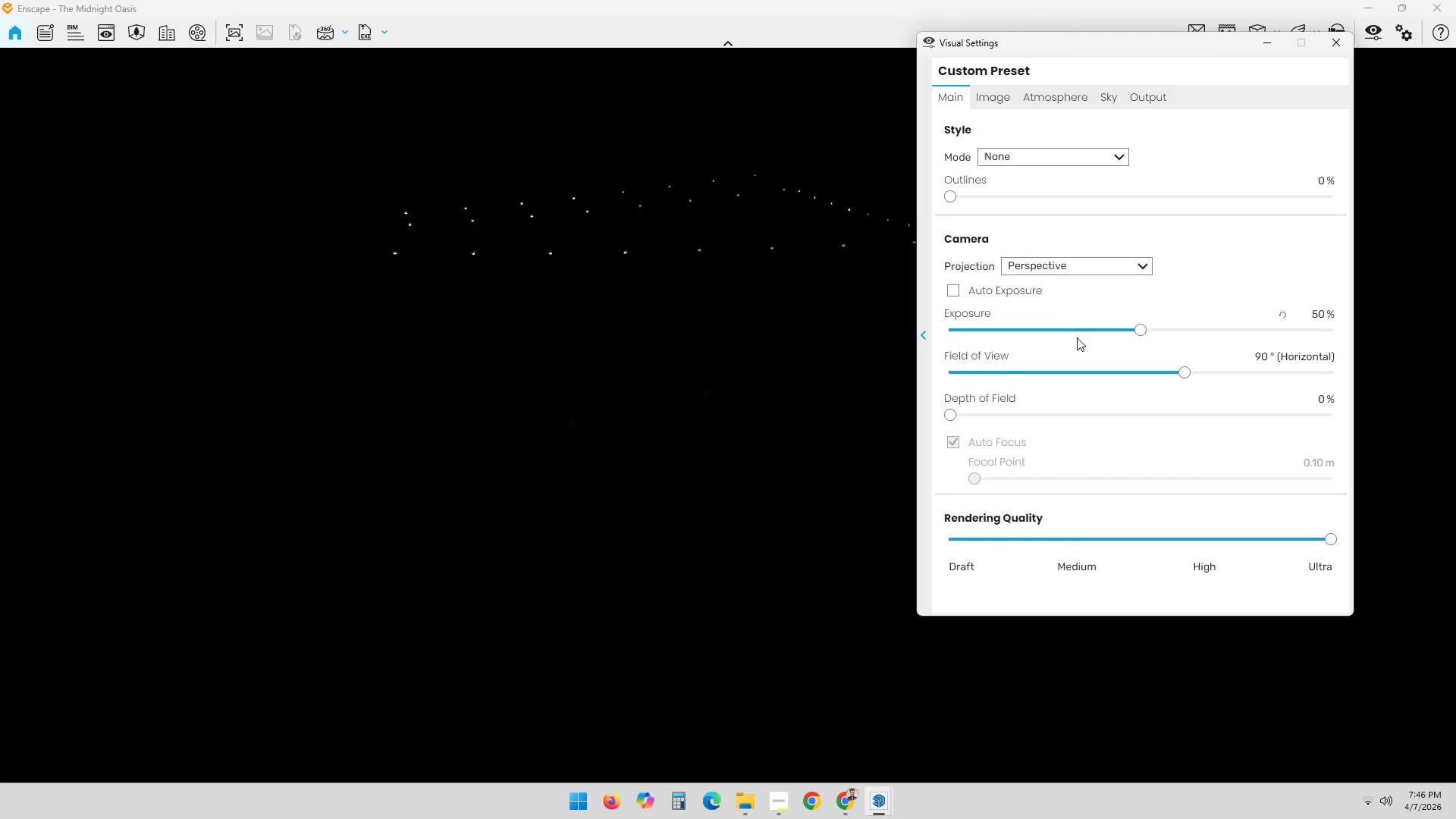 
left_click([1020, 426])
 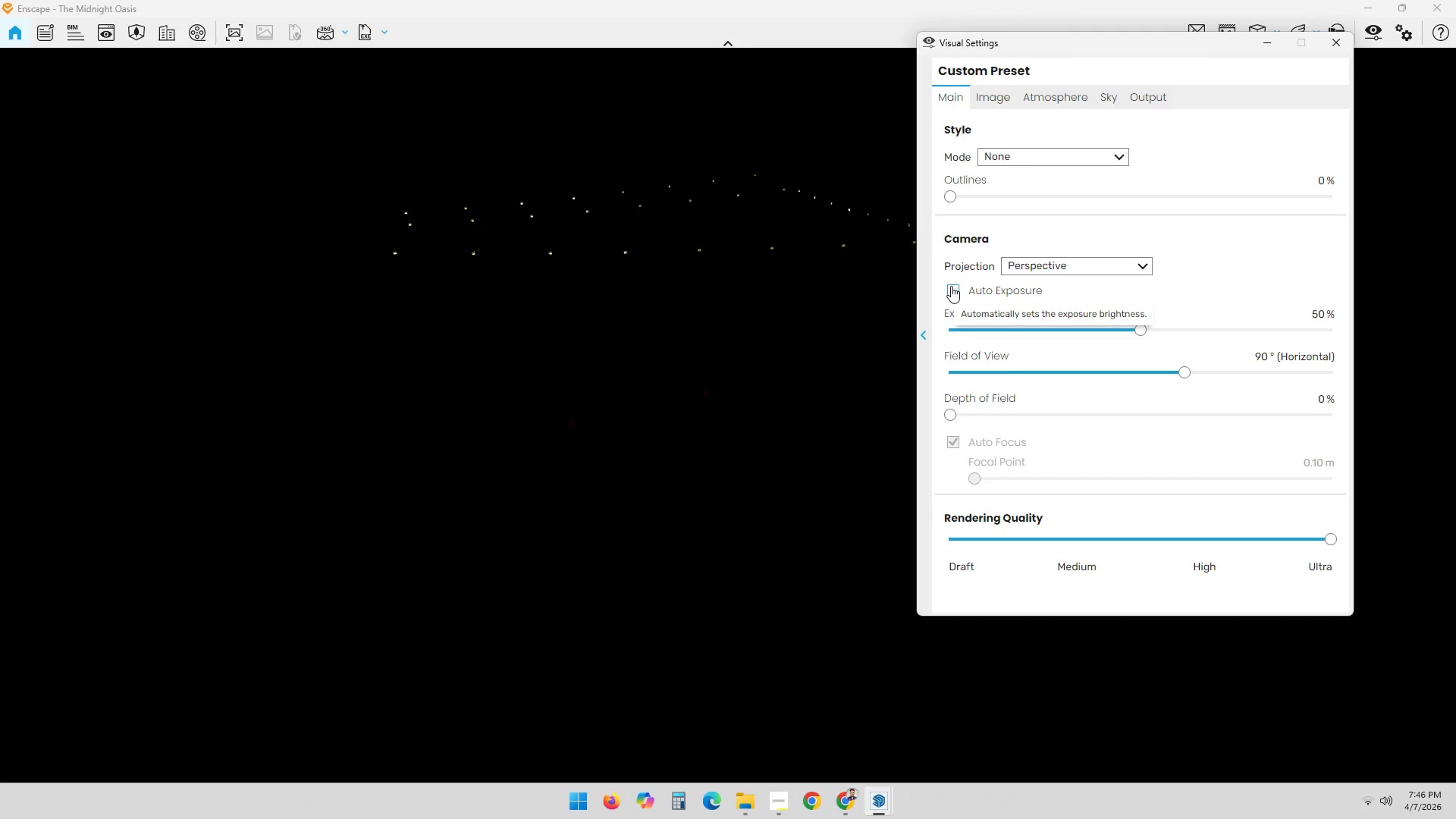 
left_click([951, 286])
 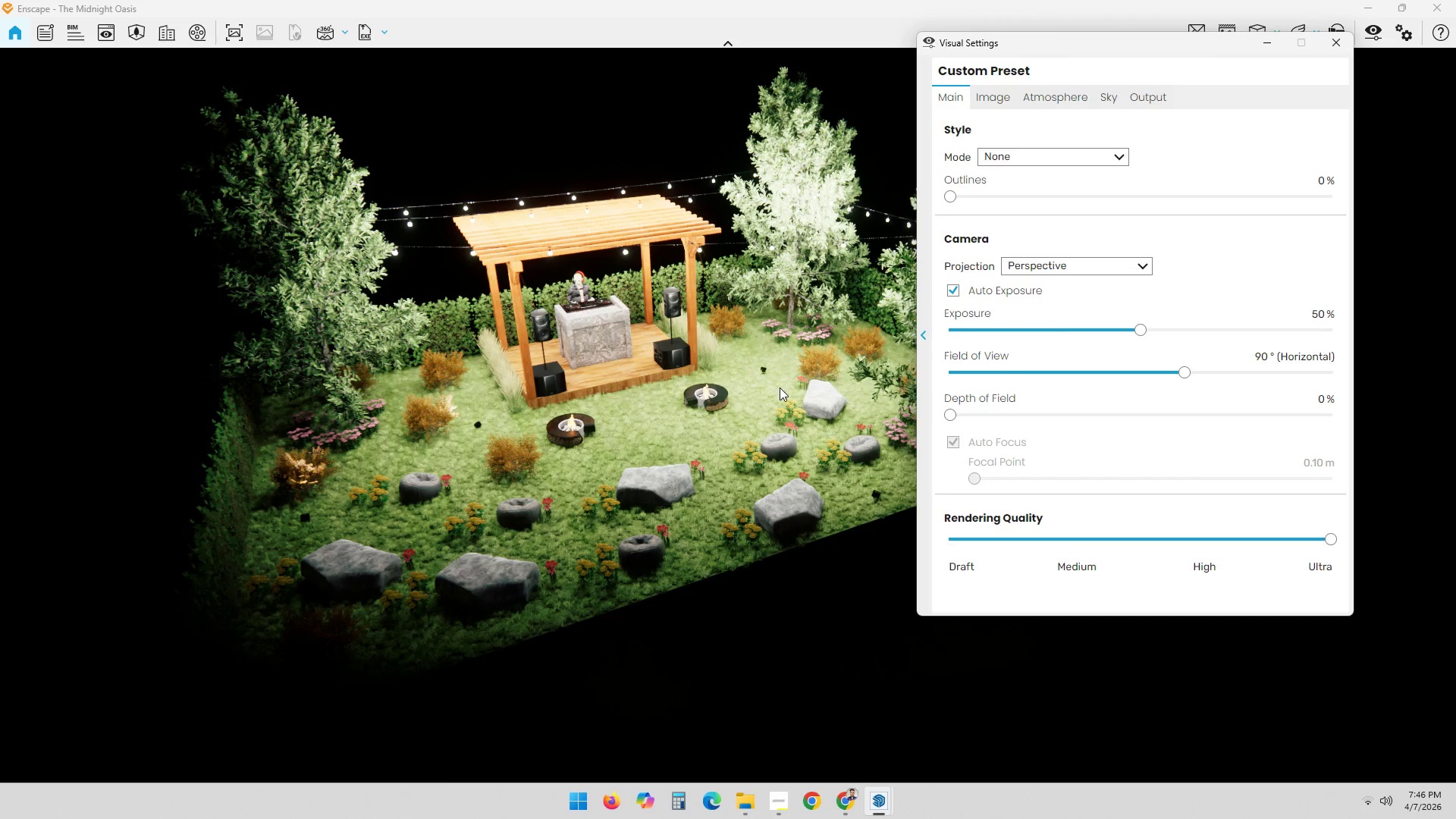 
left_click_drag(start_coordinate=[696, 464], to_coordinate=[673, 457])
 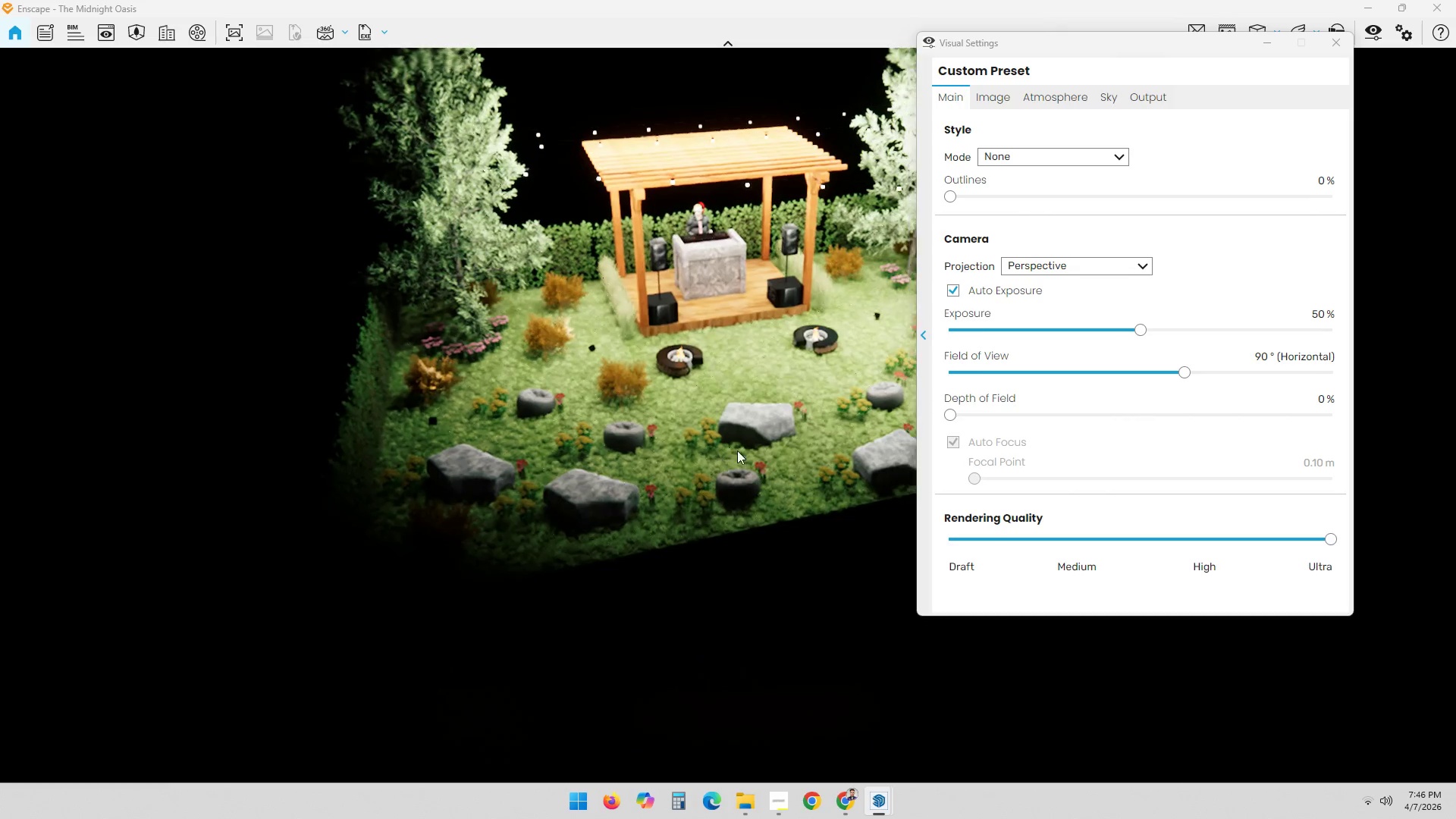 
scroll: coordinate [770, 411], scroll_direction: up, amount: 11.0
 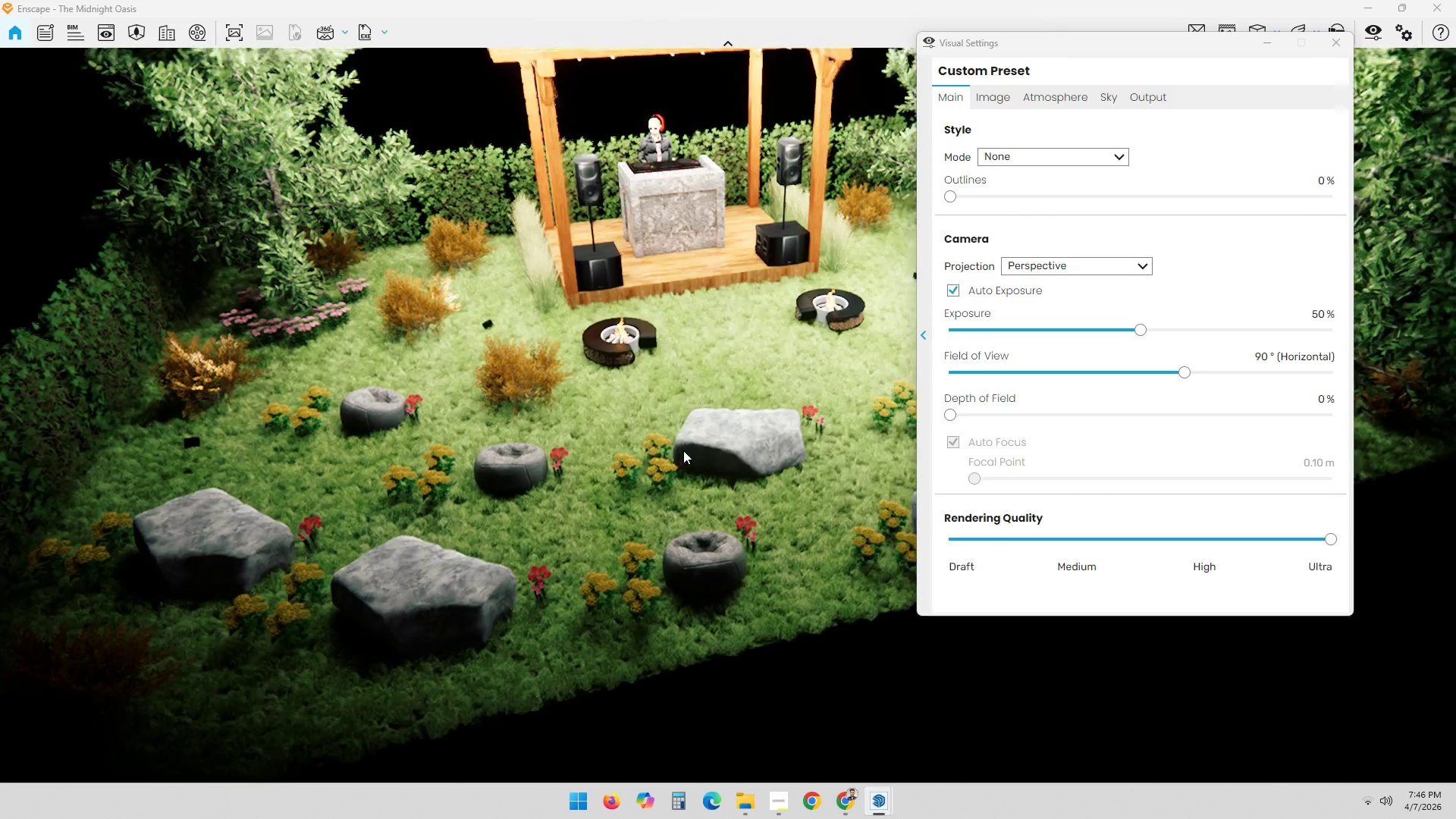 
scroll: coordinate [748, 337], scroll_direction: down, amount: 4.0
 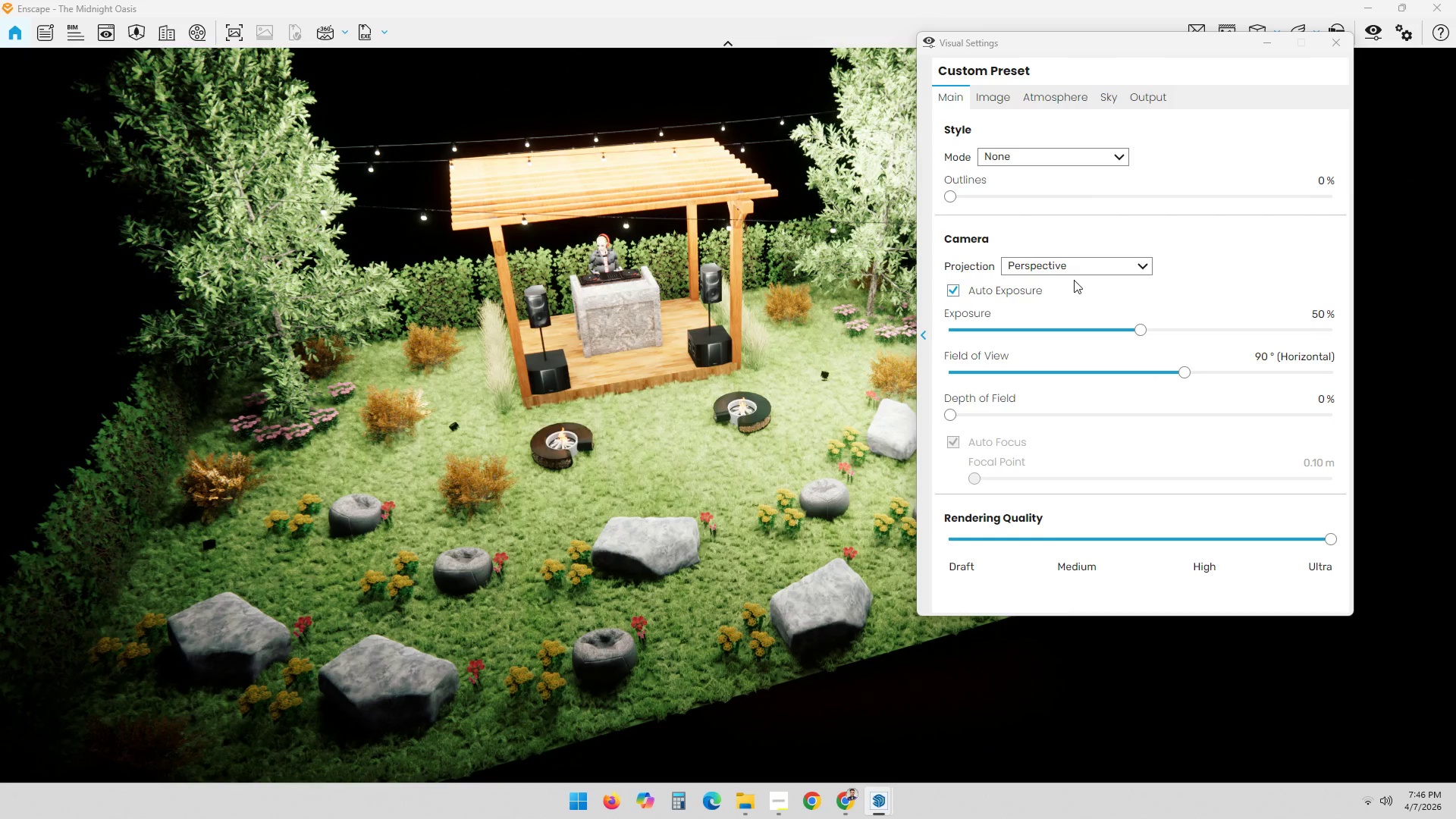 
left_click([1075, 154])
 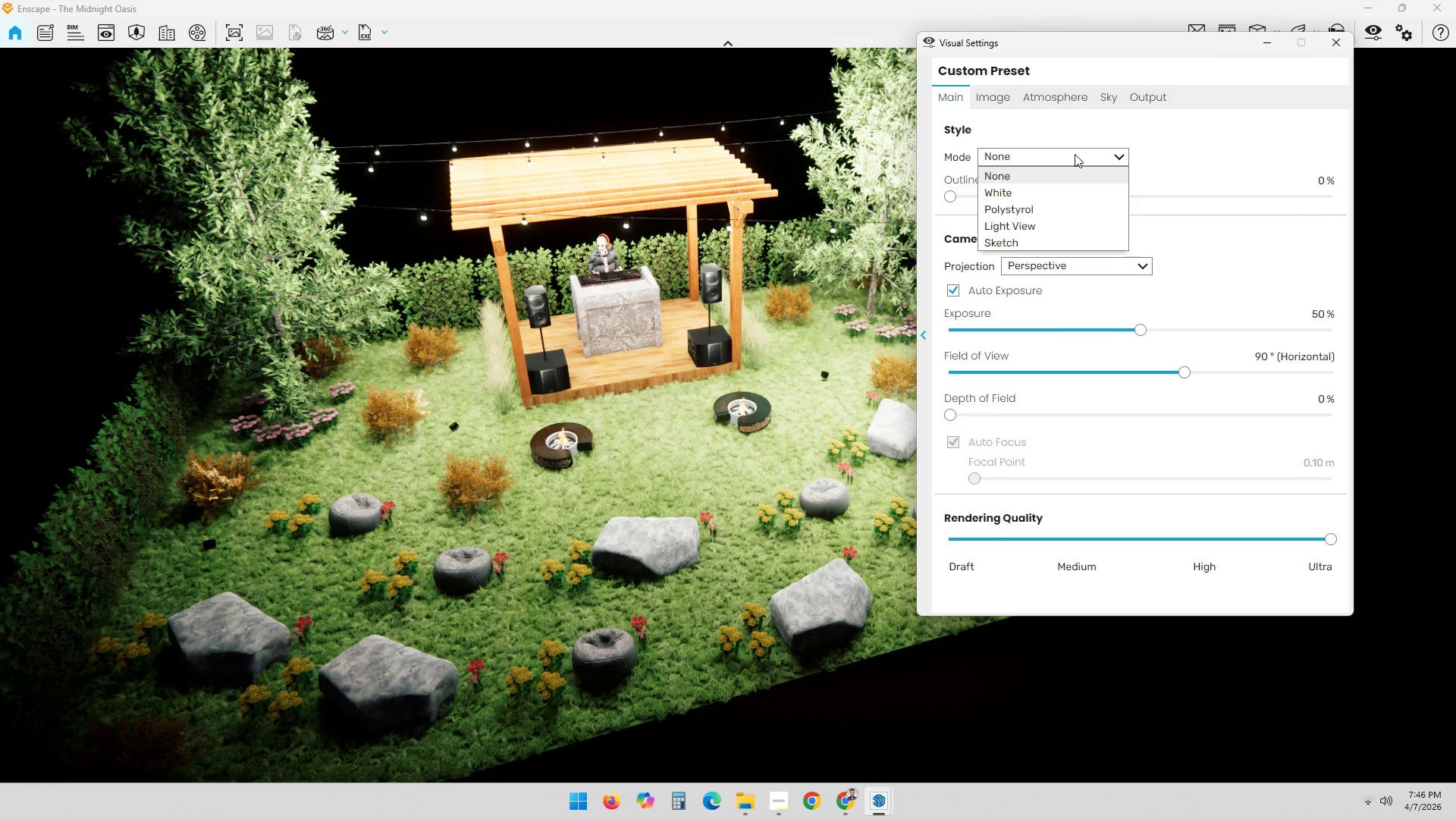 
left_click([1034, 230])
 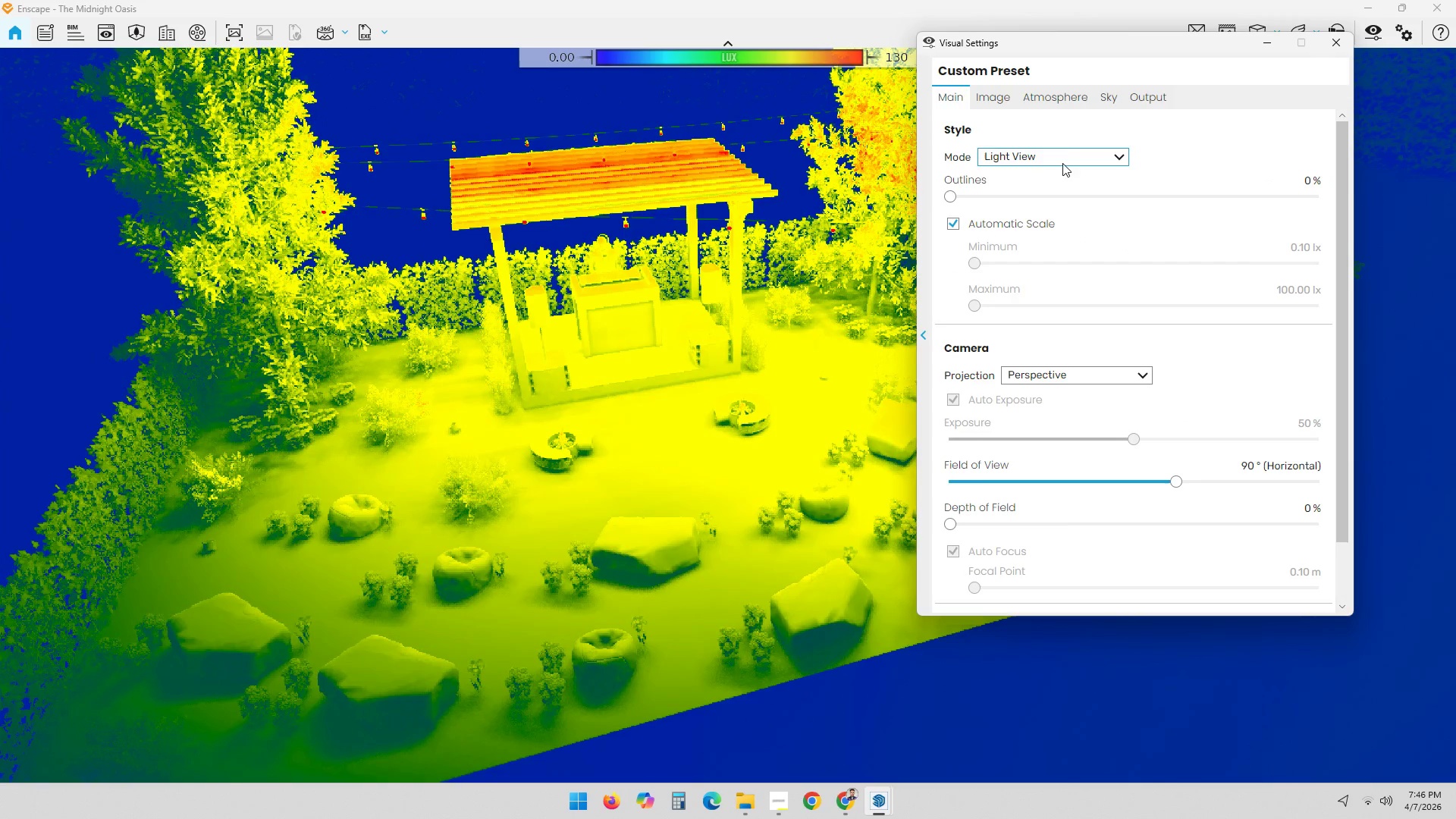 
left_click([1065, 158])
 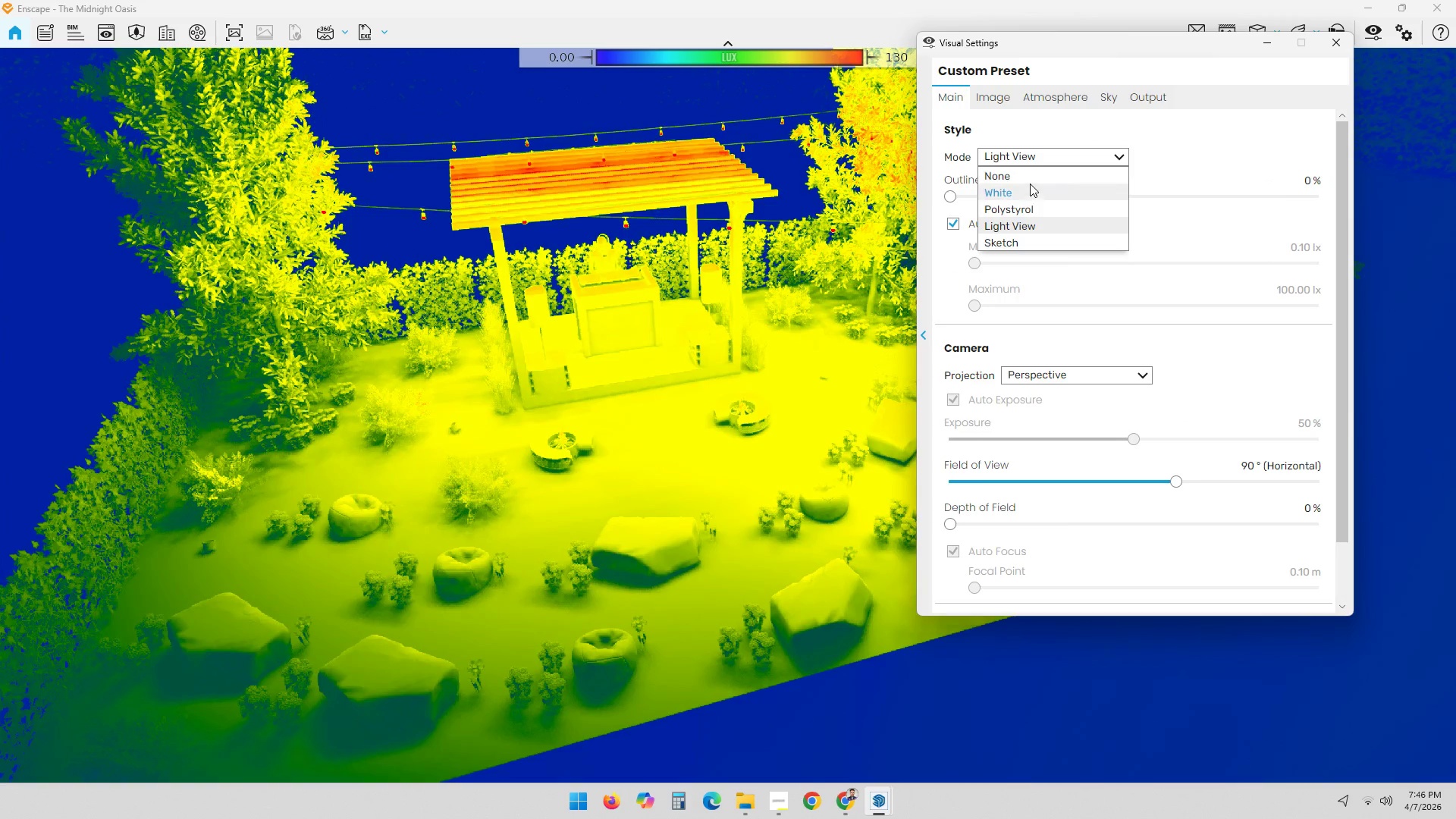 
left_click([1025, 188])
 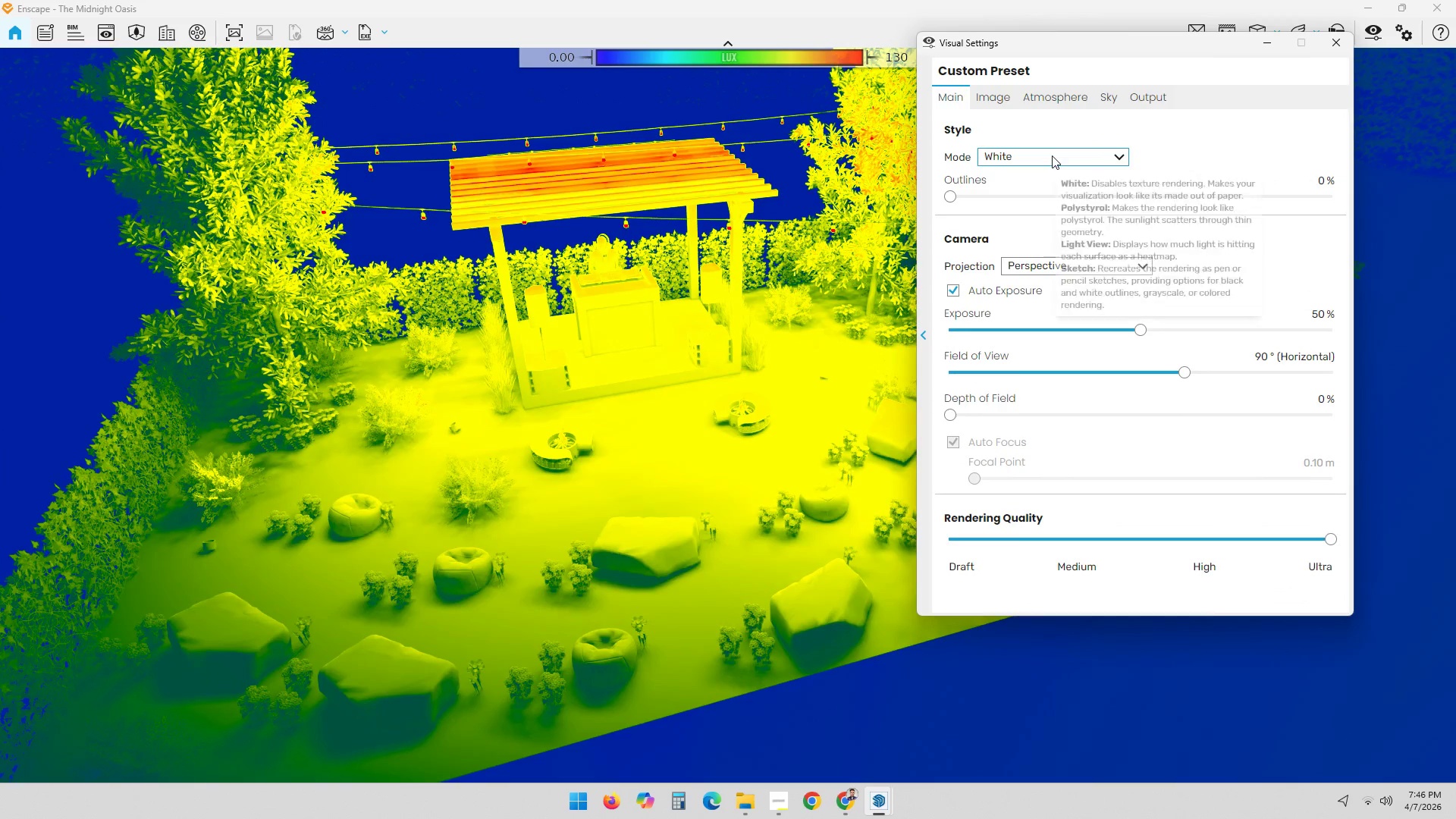 
double_click([1034, 177])
 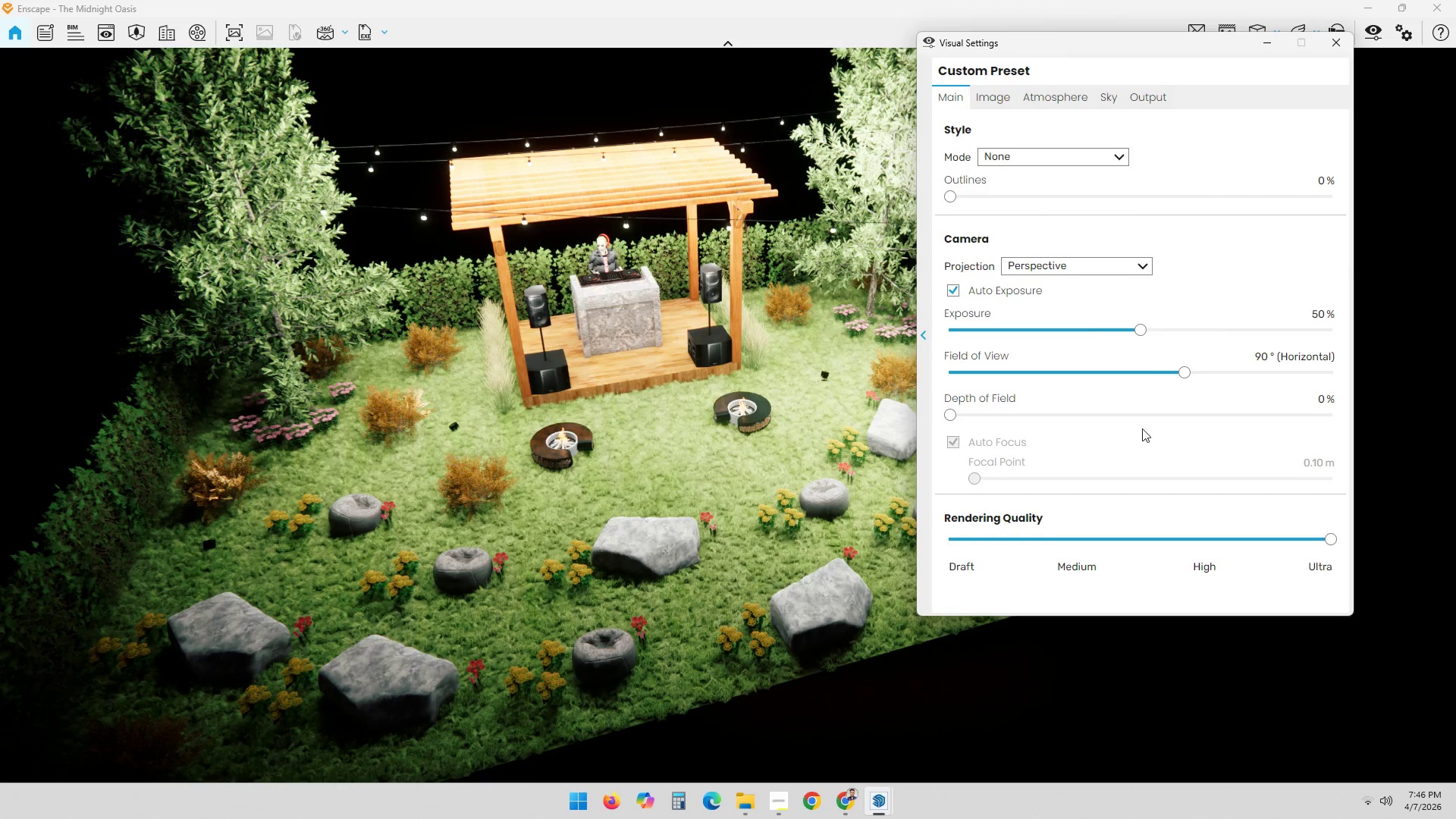 
left_click_drag(start_coordinate=[1186, 372], to_coordinate=[1442, 394])
 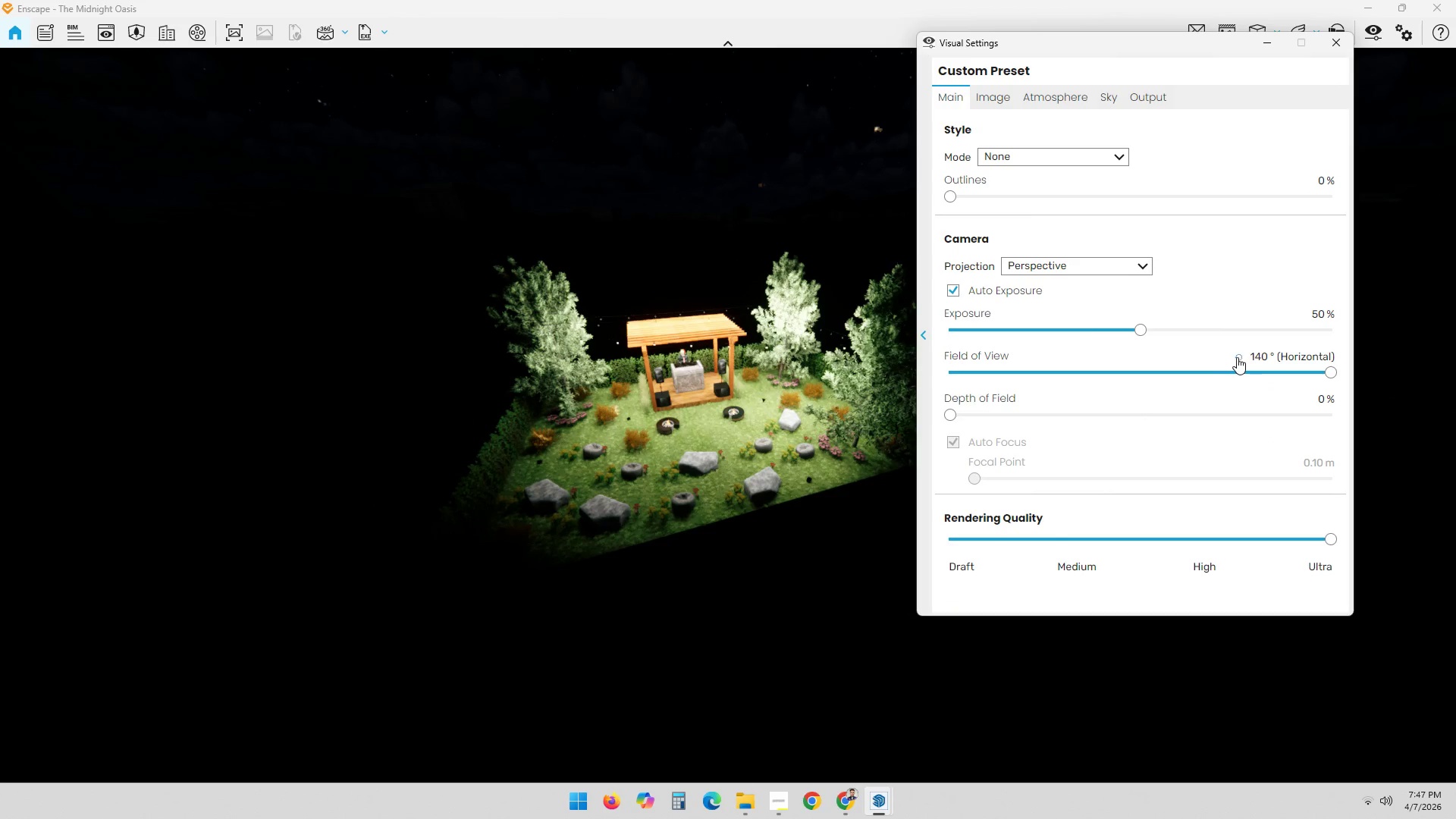 
left_click([1241, 357])
 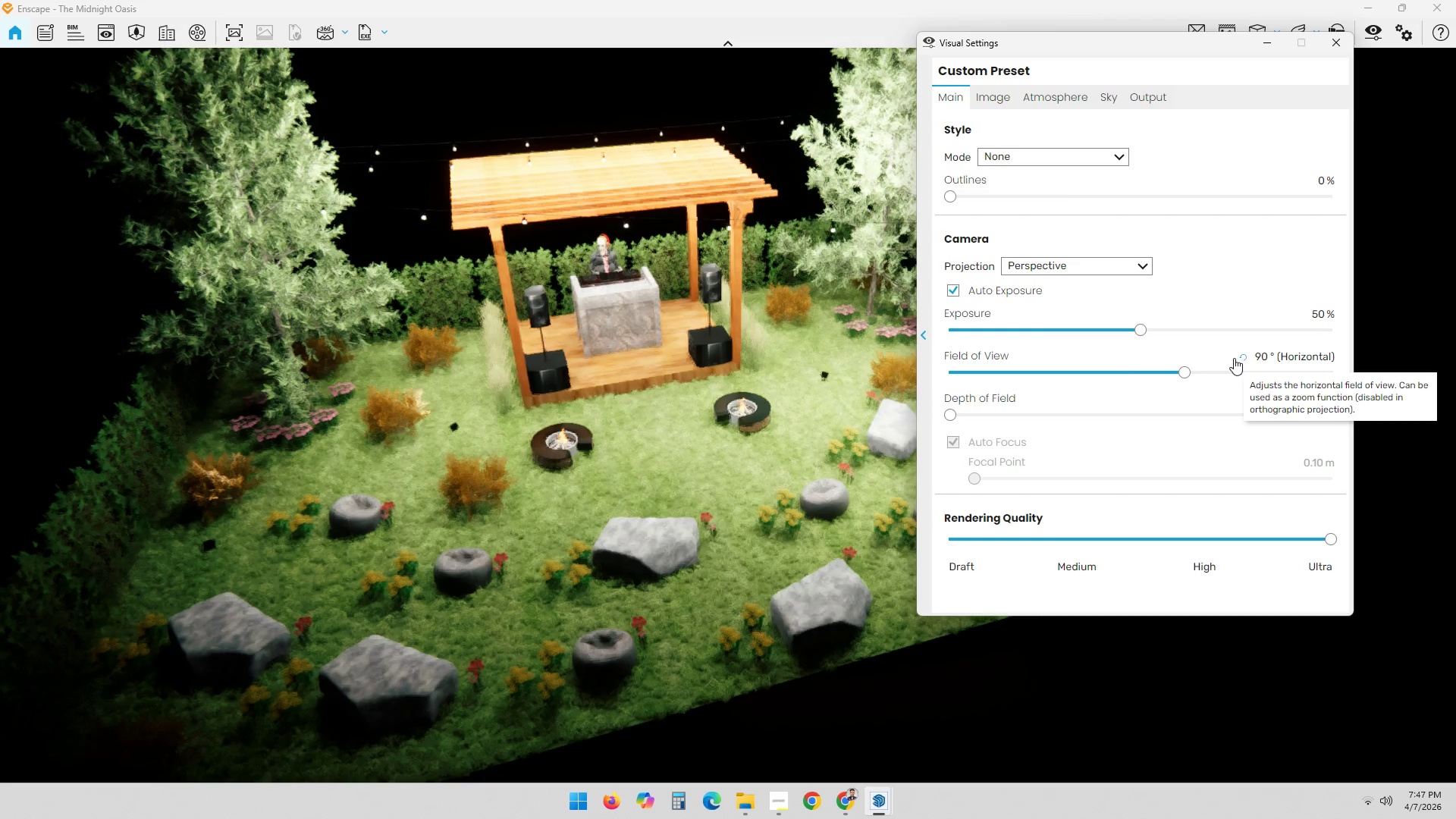 
scroll: coordinate [714, 468], scroll_direction: down, amount: 8.0
 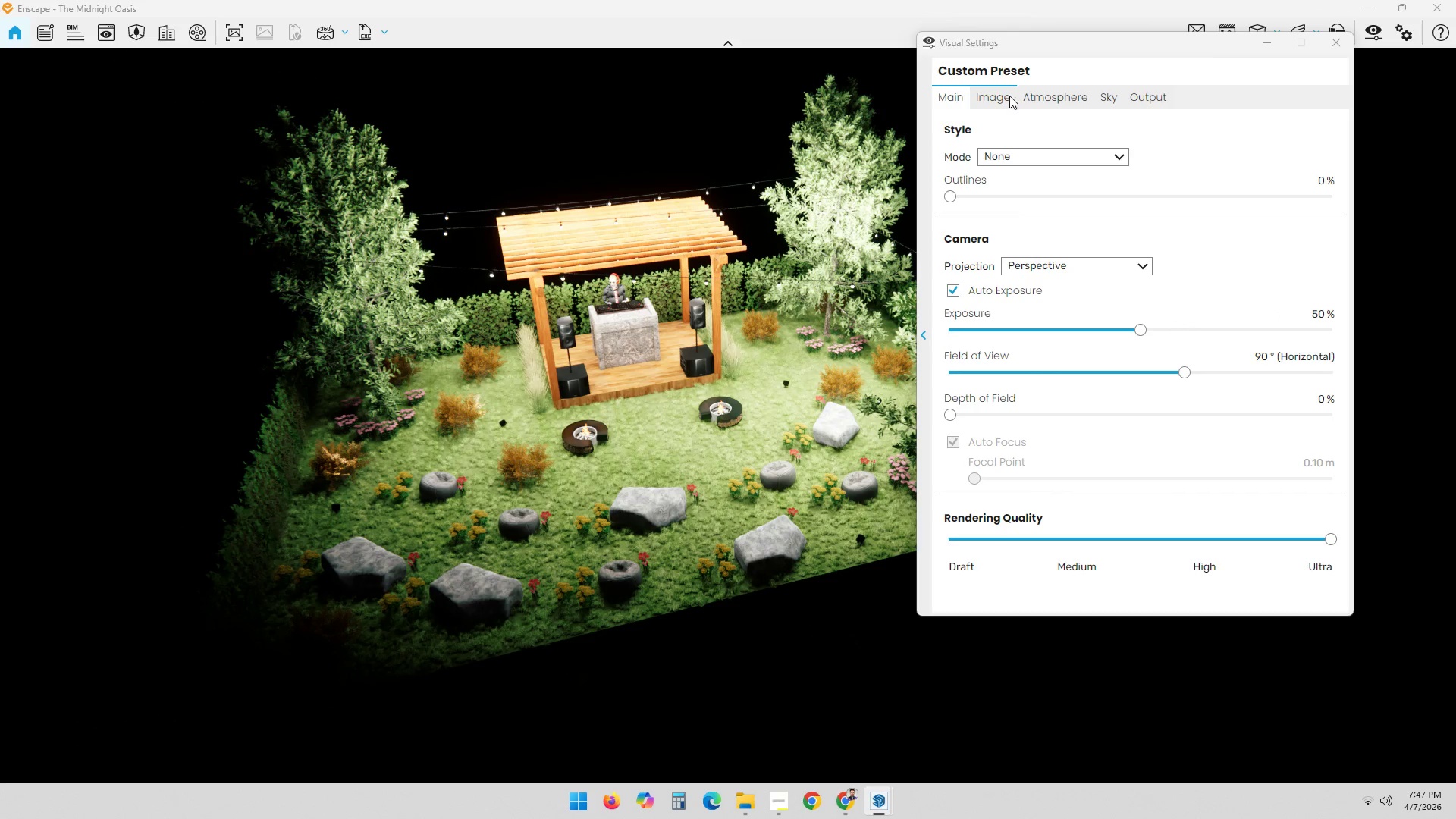 
wait(6.78)
 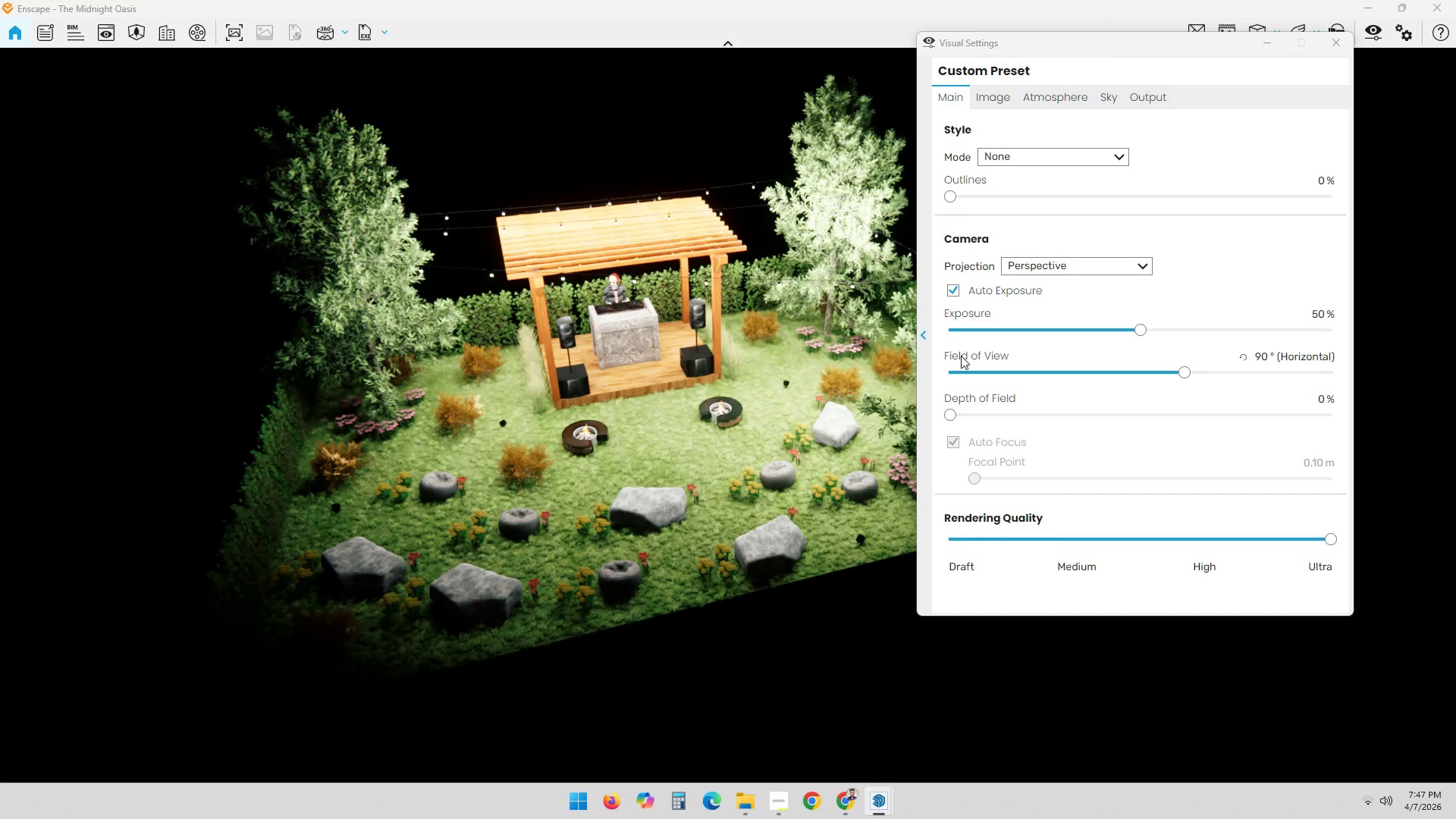 
left_click_drag(start_coordinate=[949, 413], to_coordinate=[1131, 463])
 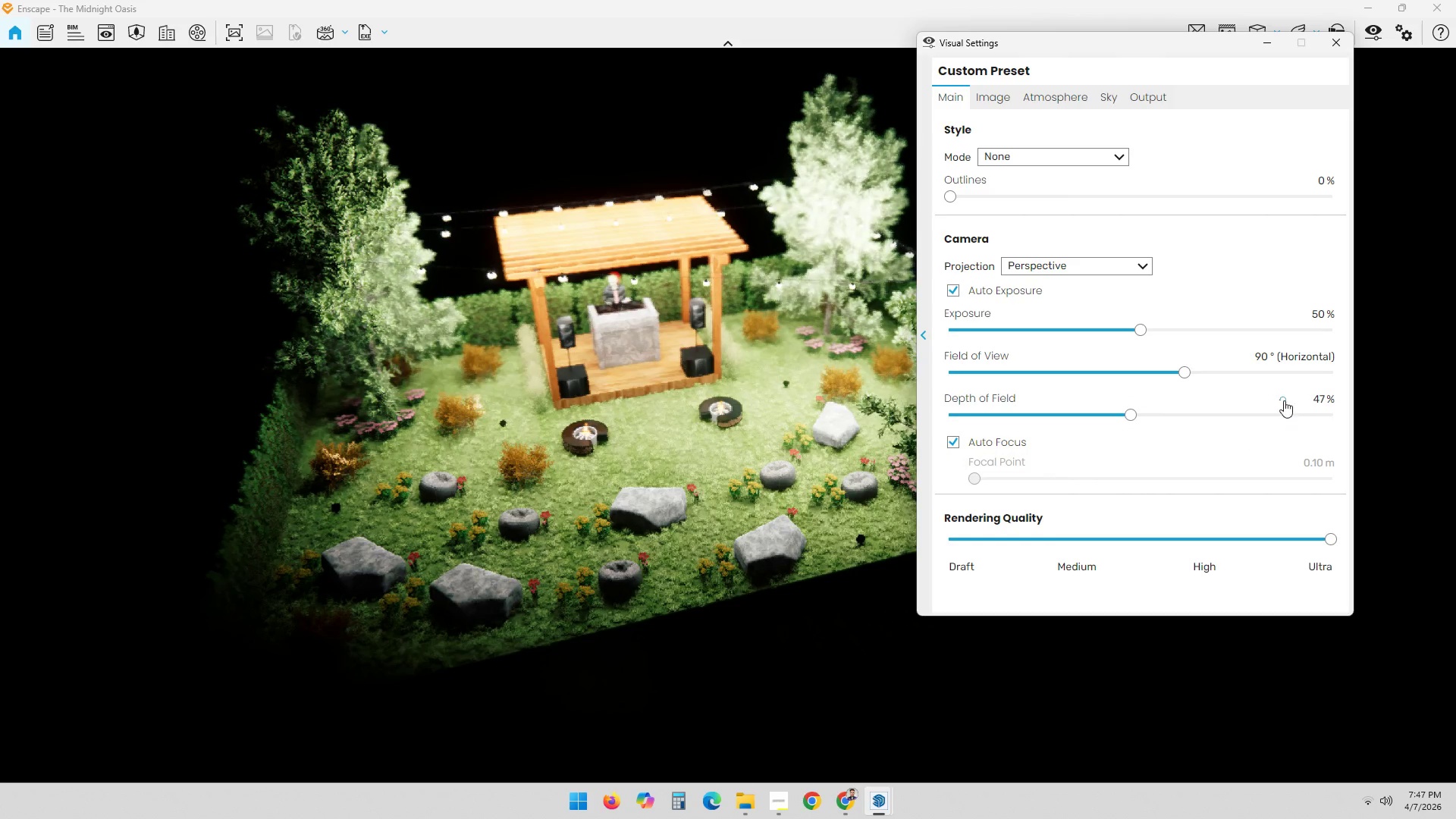 
left_click([1283, 400])
 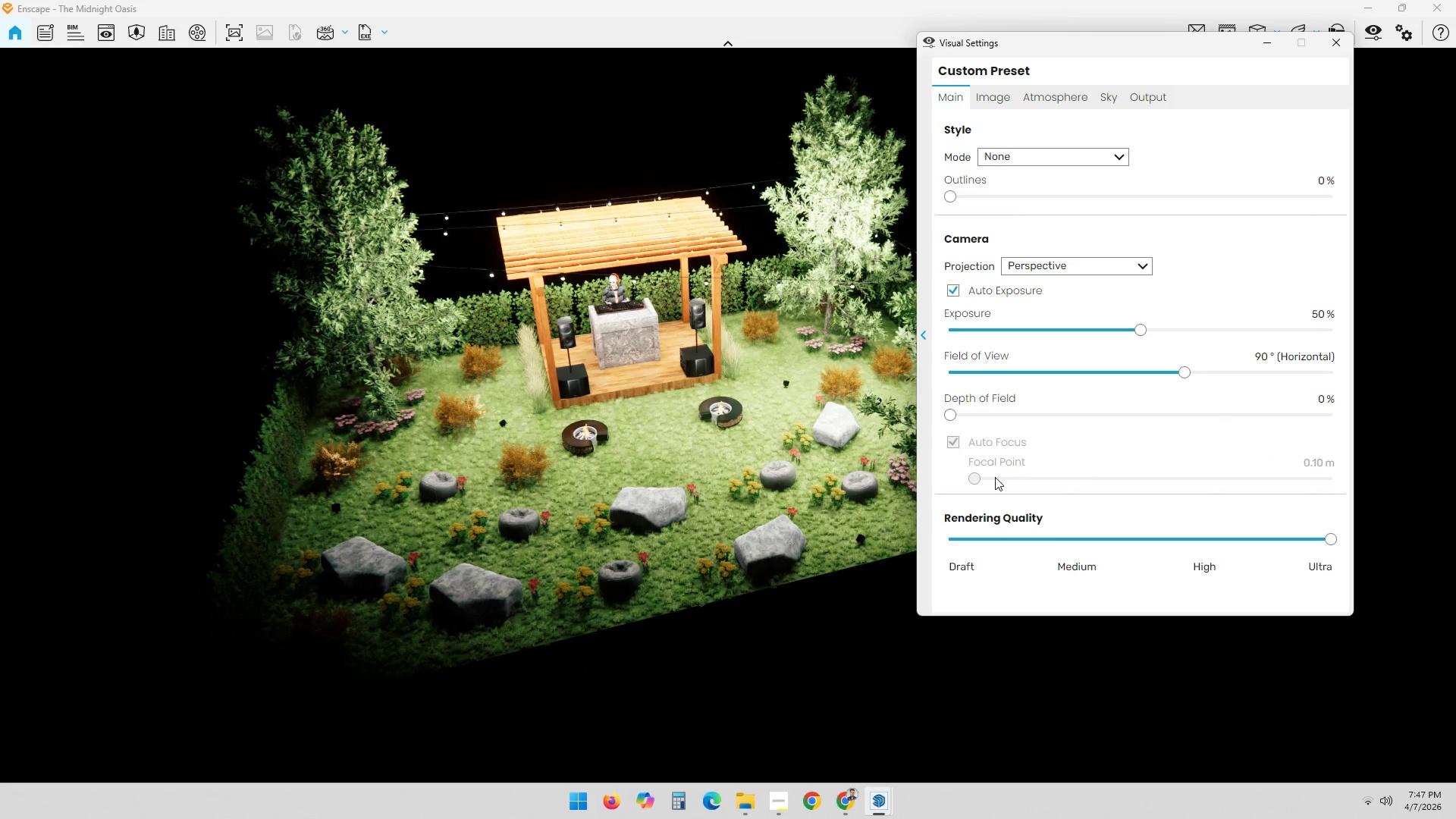 
double_click([962, 443])
 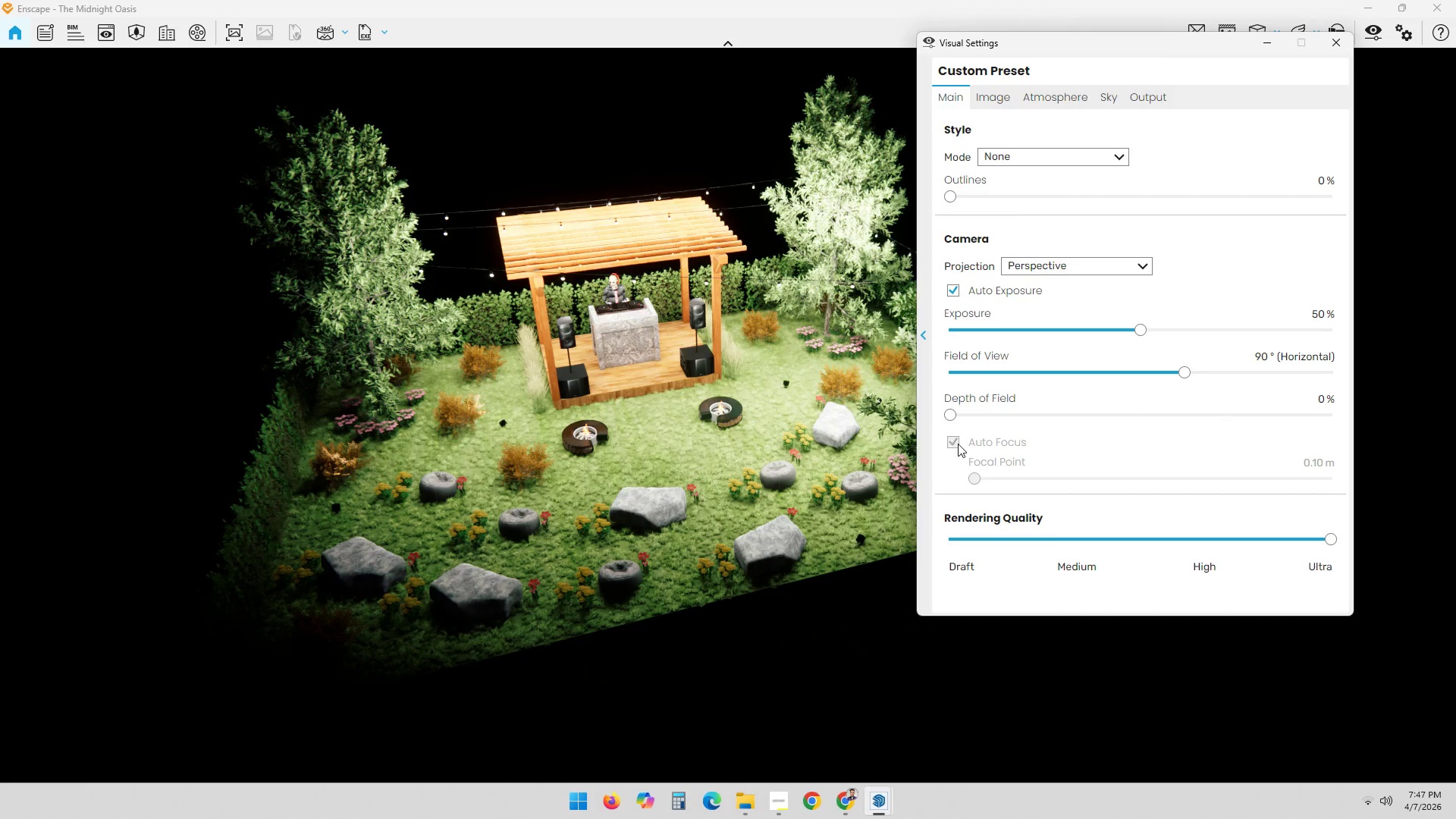 
triple_click([954, 444])
 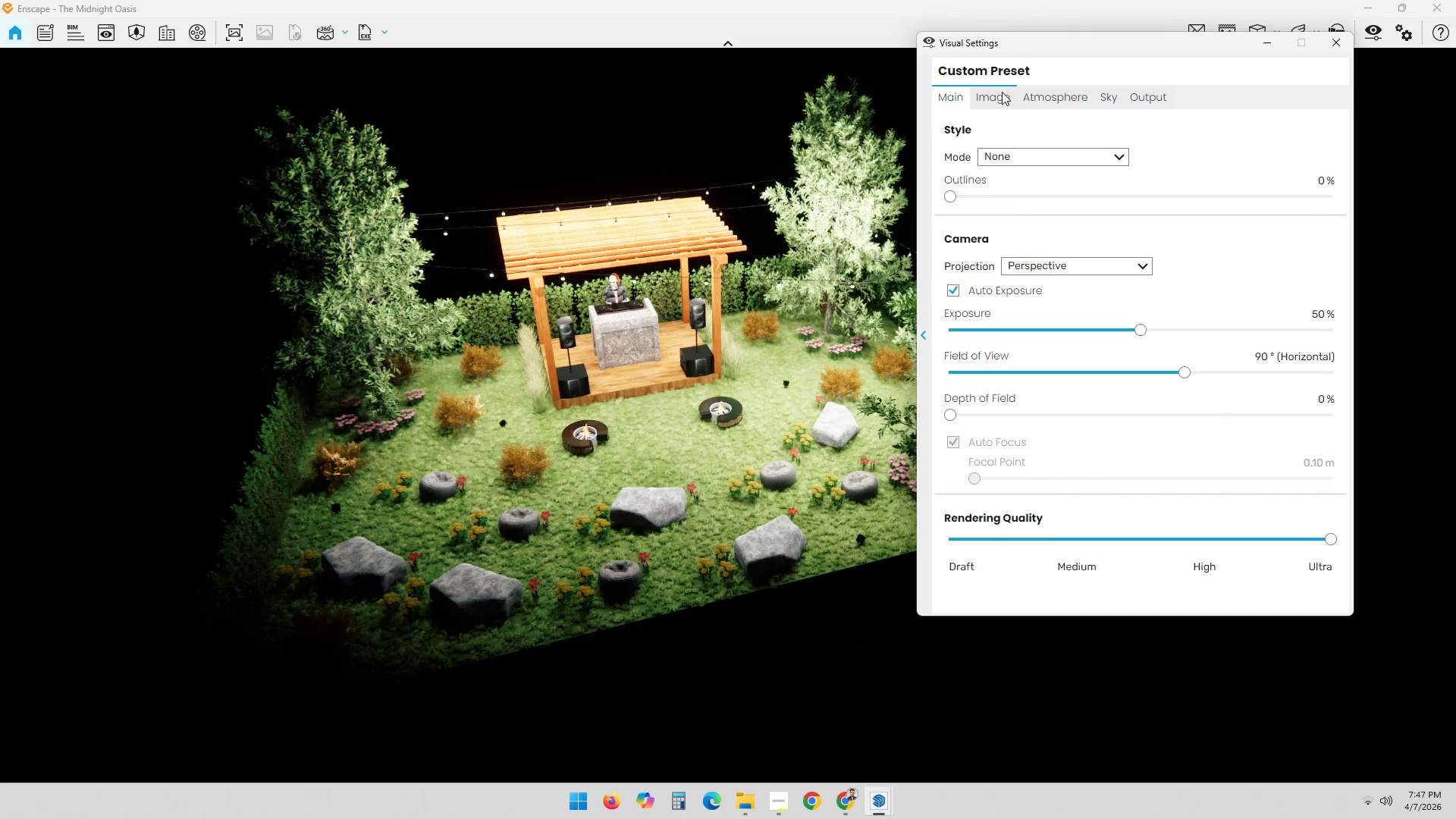 
left_click([1002, 92])
 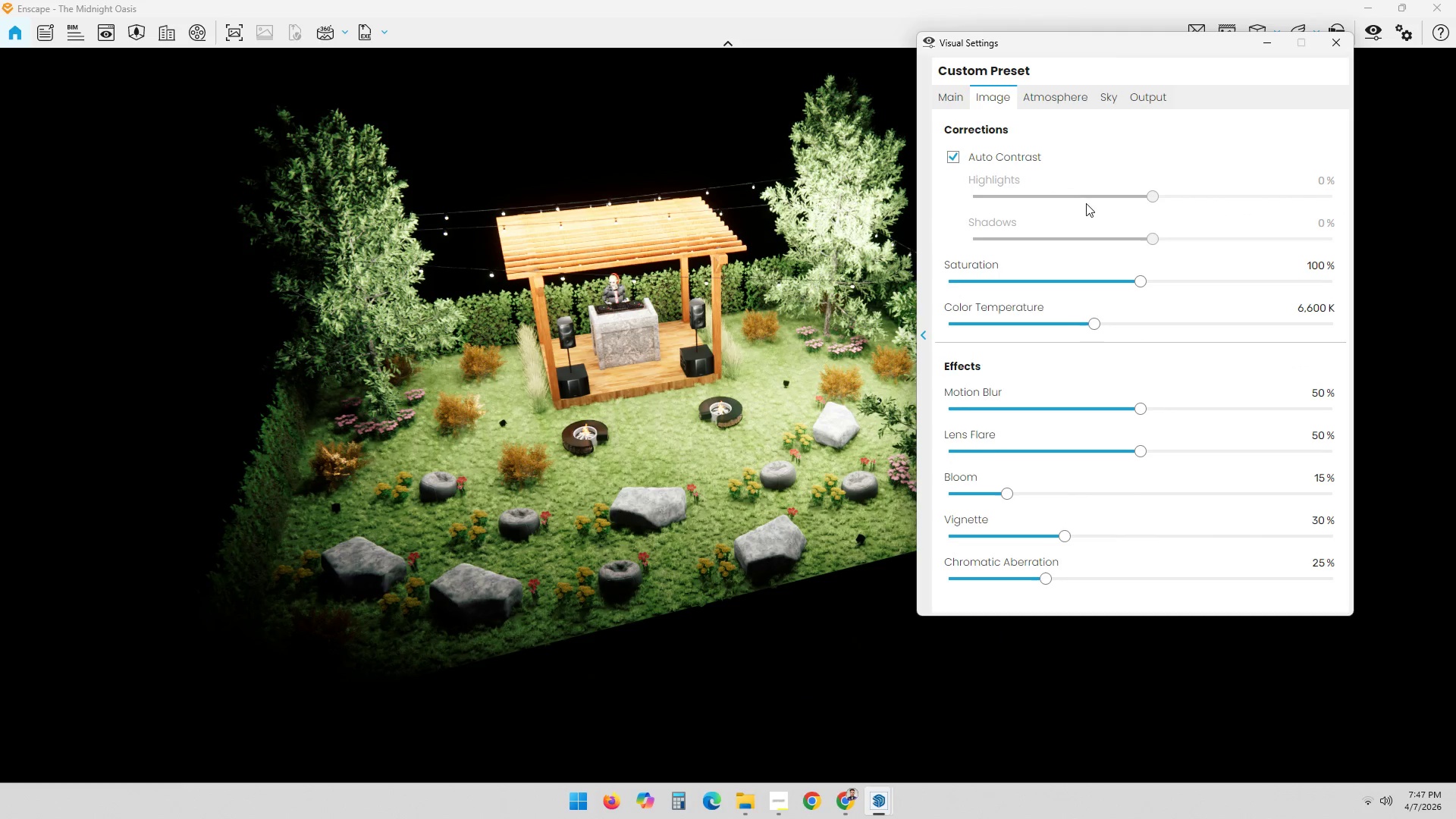 
left_click([949, 158])
 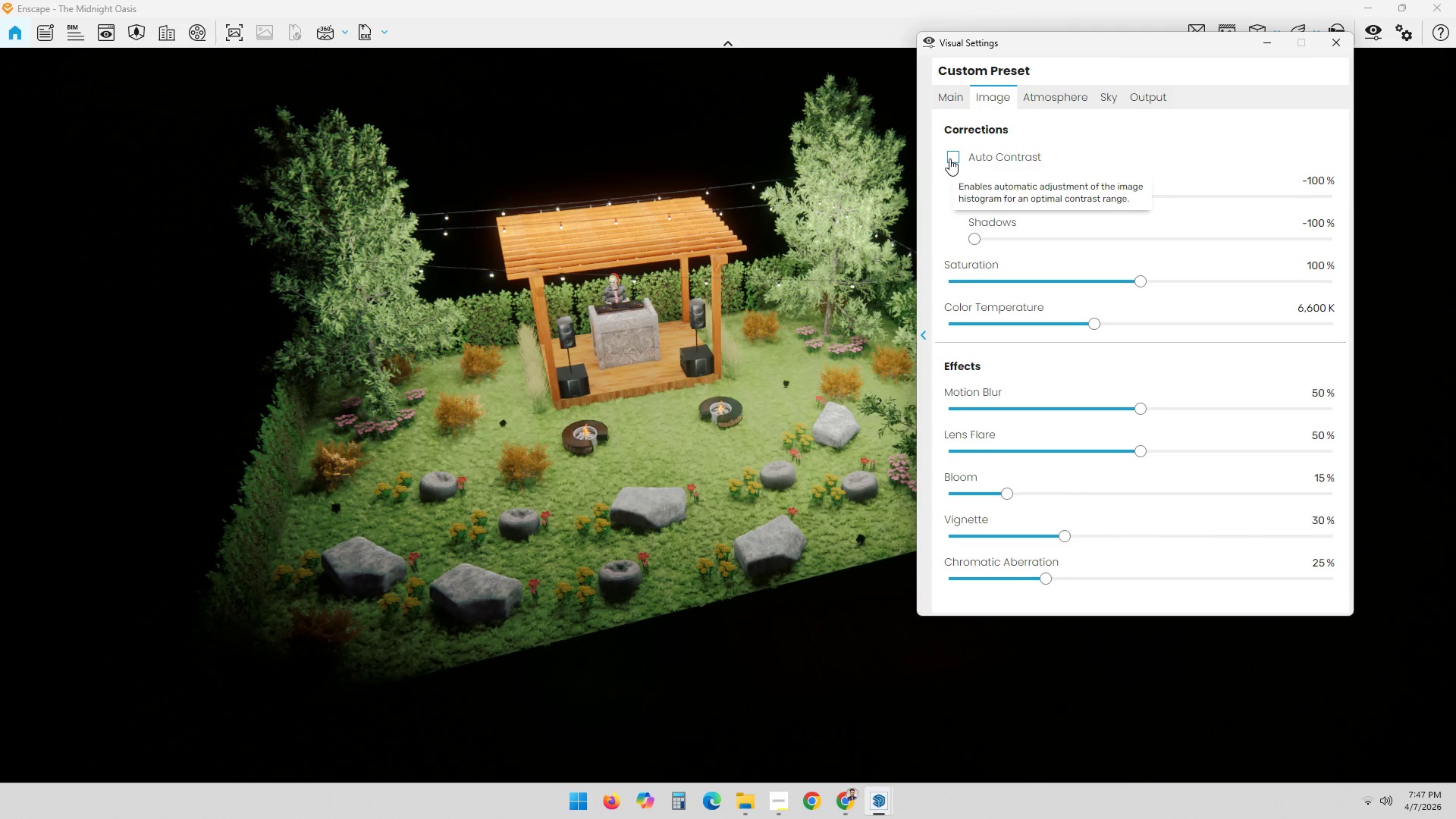 
left_click([949, 158])
 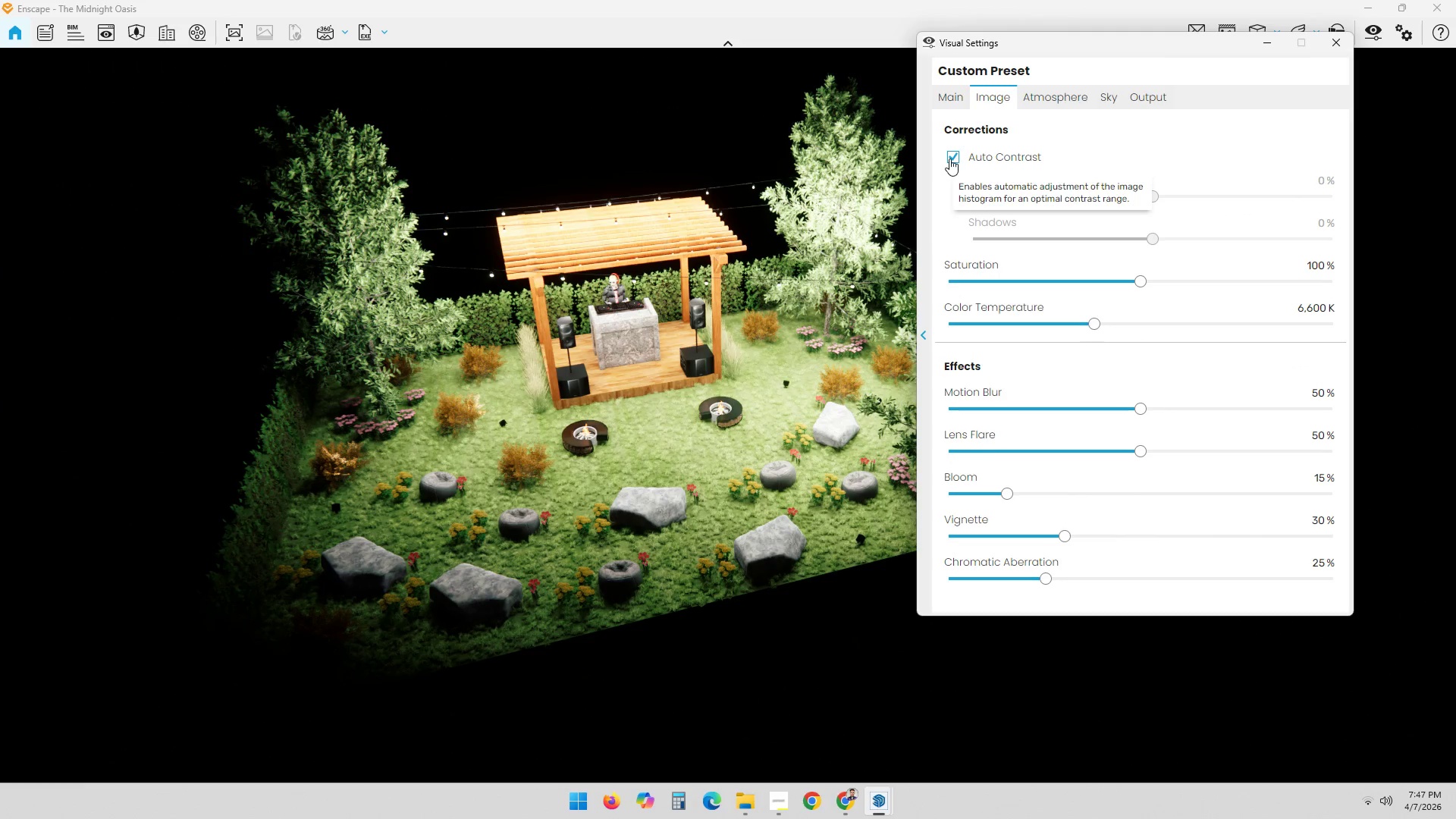 
left_click([949, 158])
 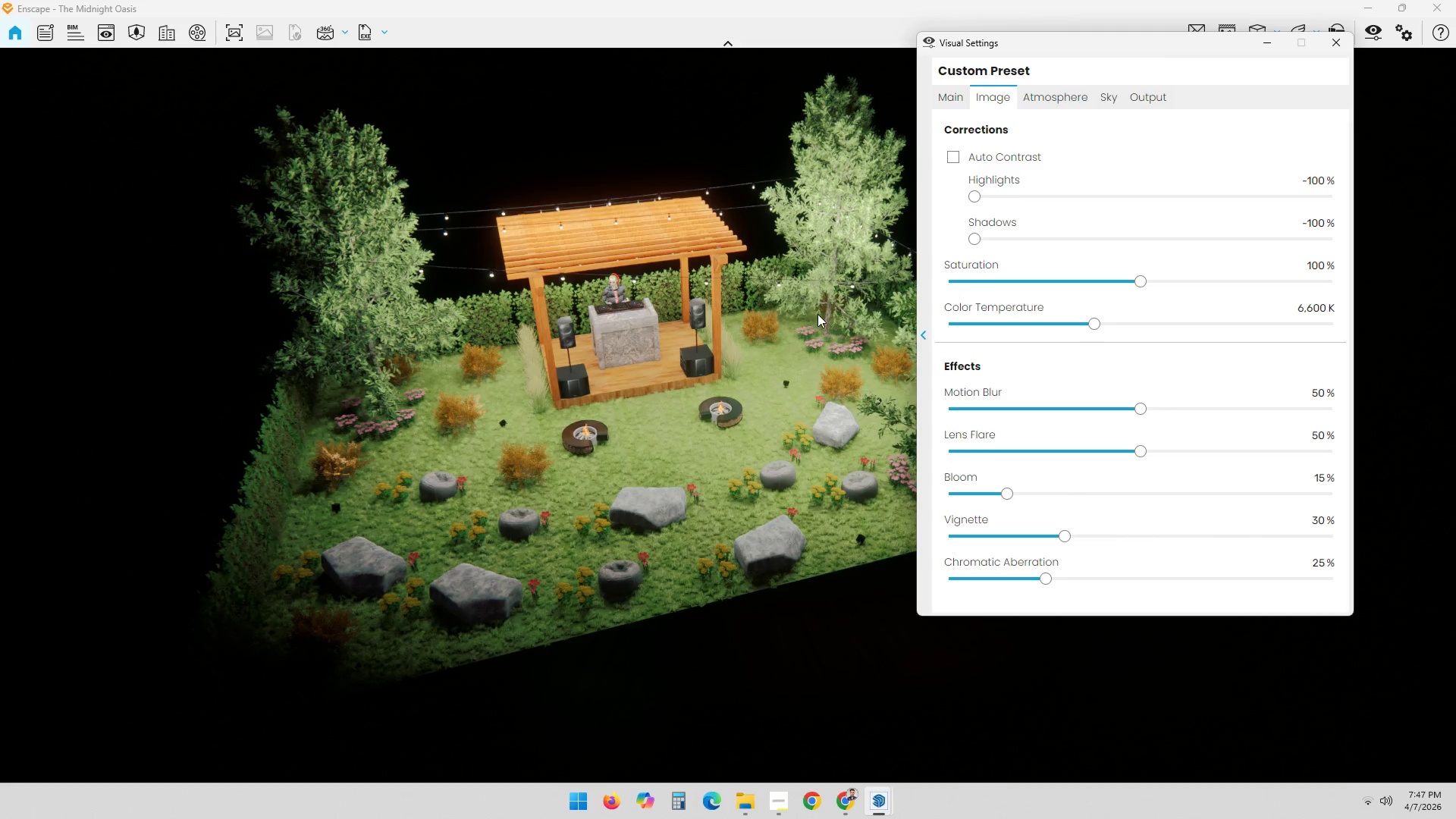 
scroll: coordinate [734, 369], scroll_direction: up, amount: 2.0
 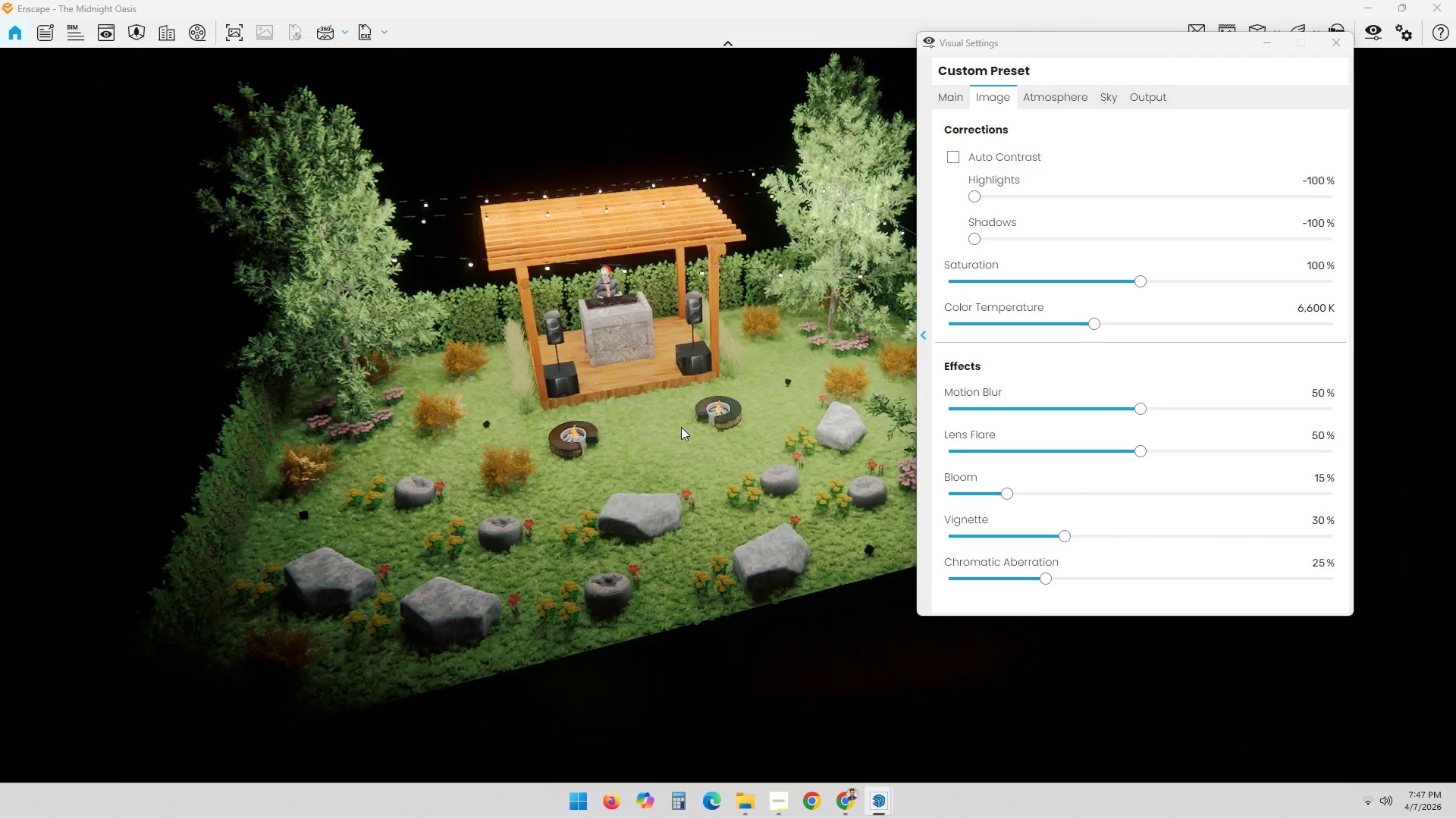 
left_click_drag(start_coordinate=[689, 428], to_coordinate=[642, 461])
 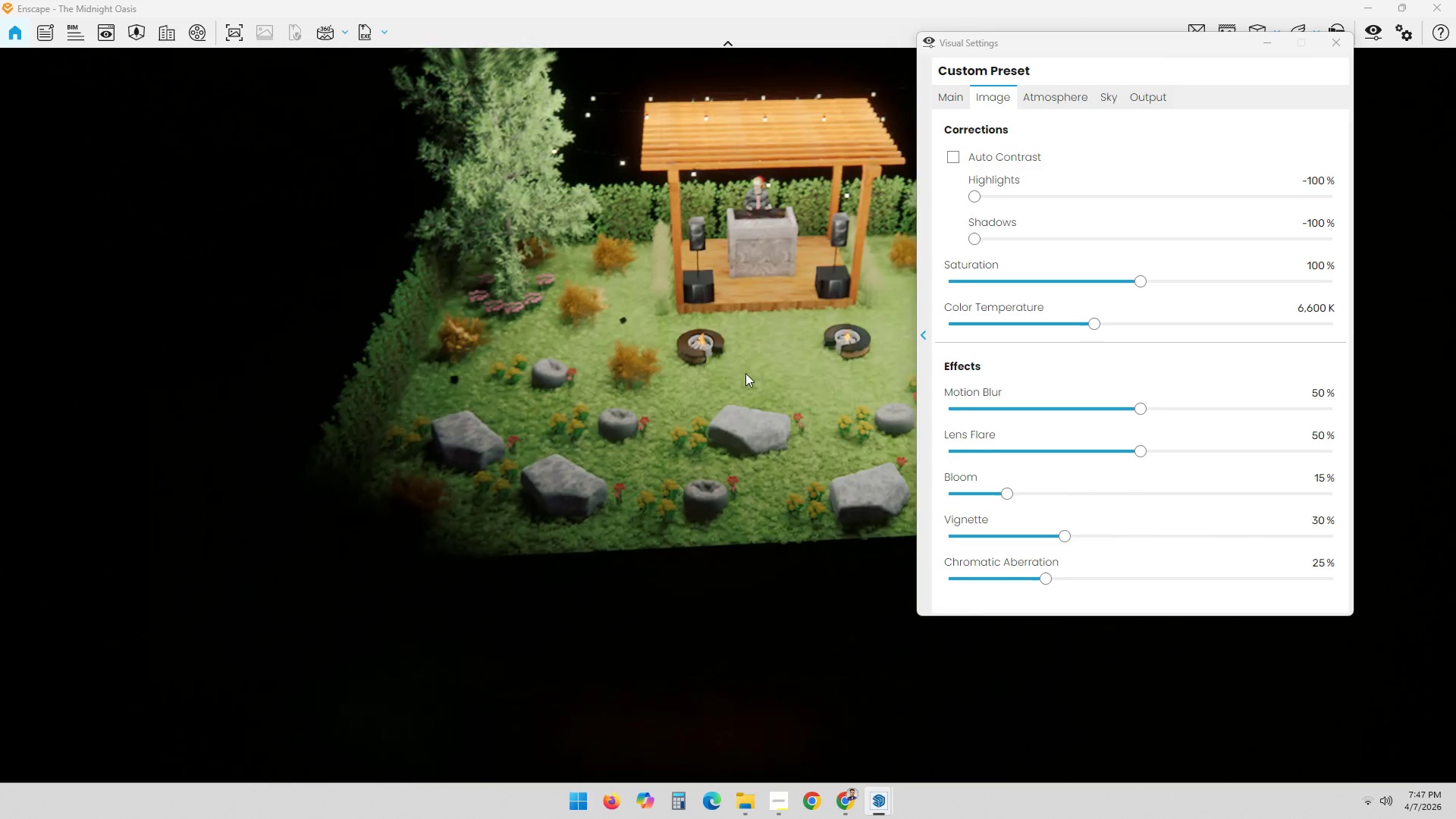 
scroll: coordinate [784, 296], scroll_direction: up, amount: 6.0
 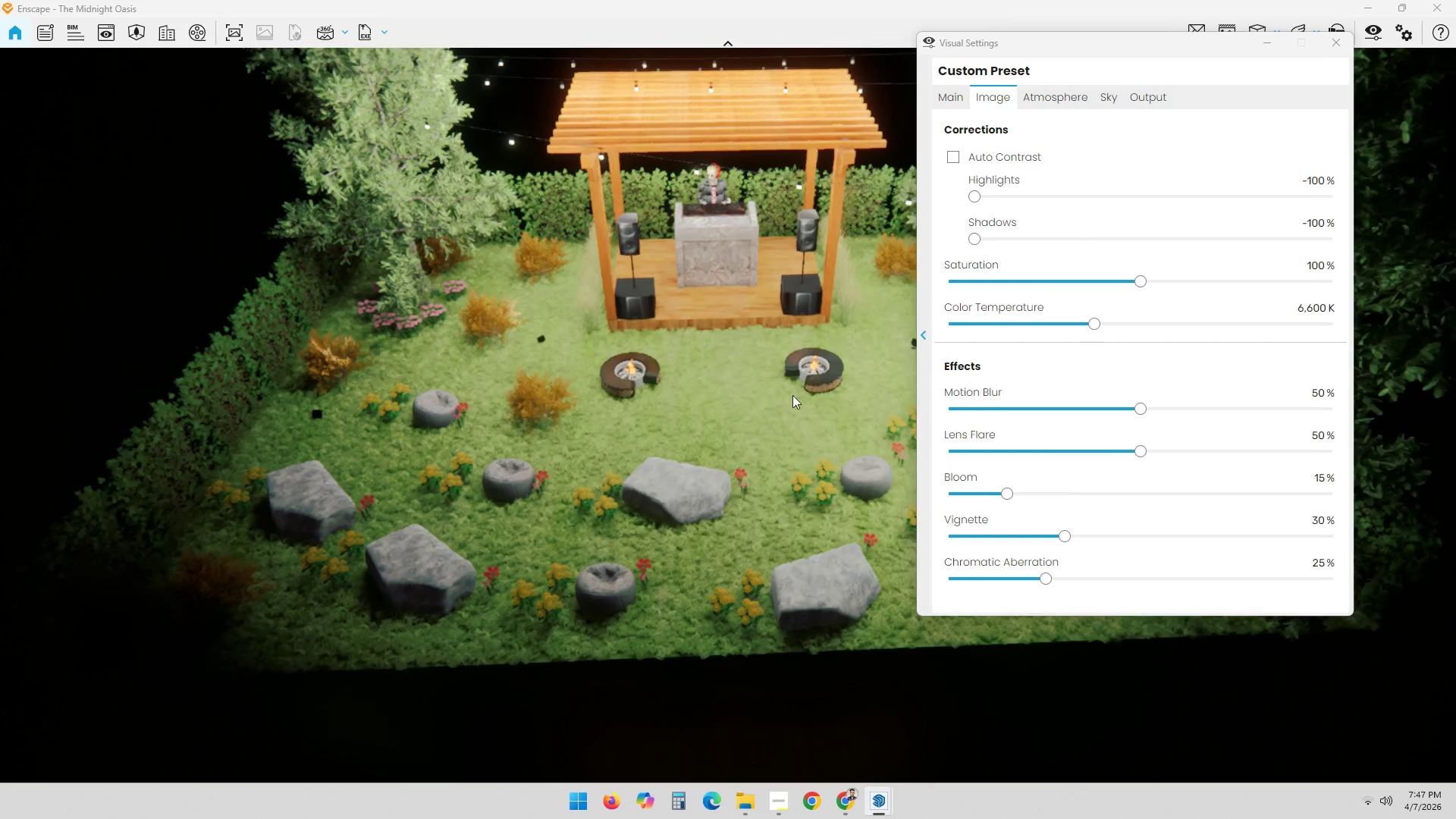 
left_click_drag(start_coordinate=[715, 514], to_coordinate=[840, 362])
 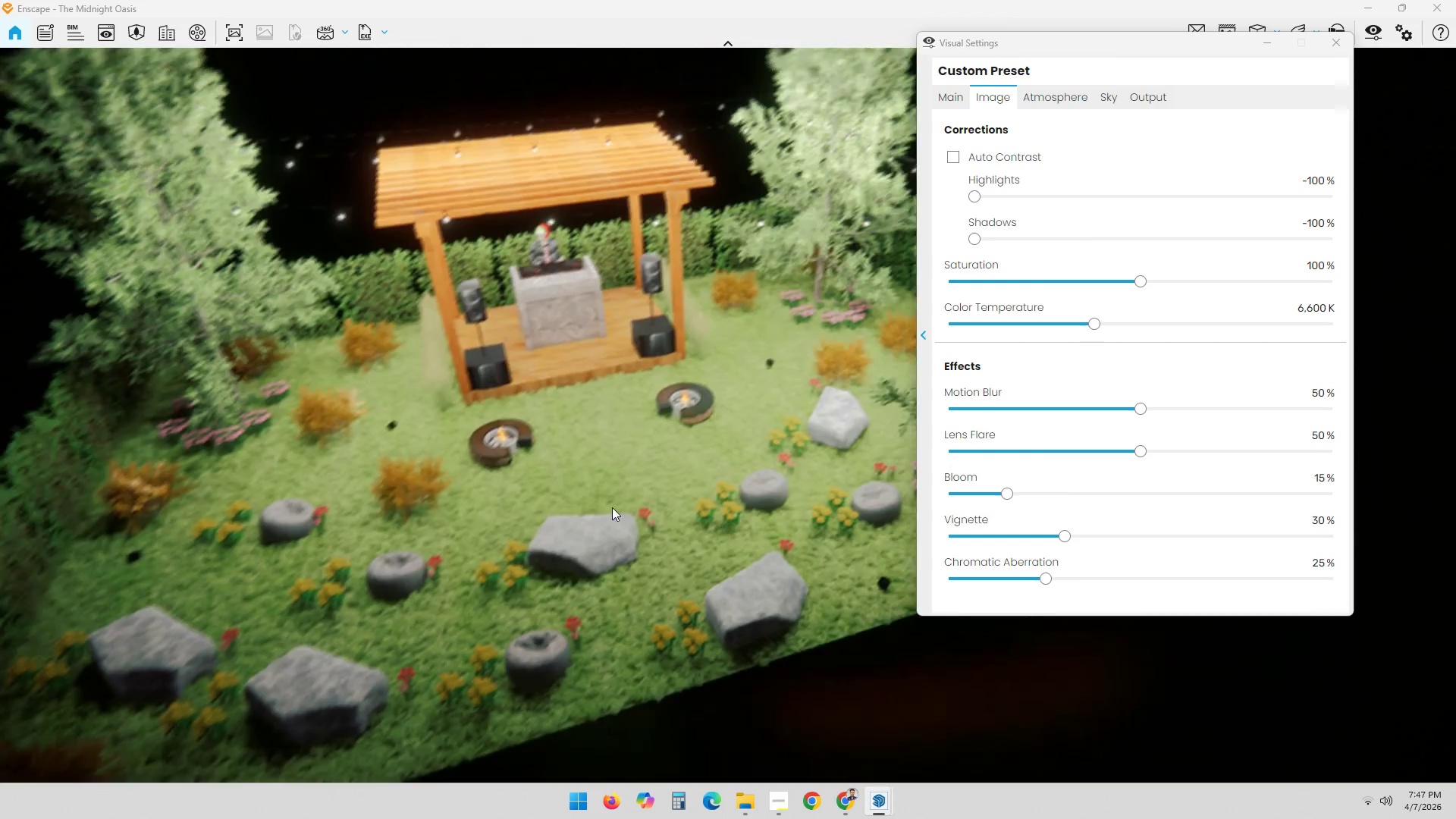 
scroll: coordinate [528, 526], scroll_direction: up, amount: 7.0
 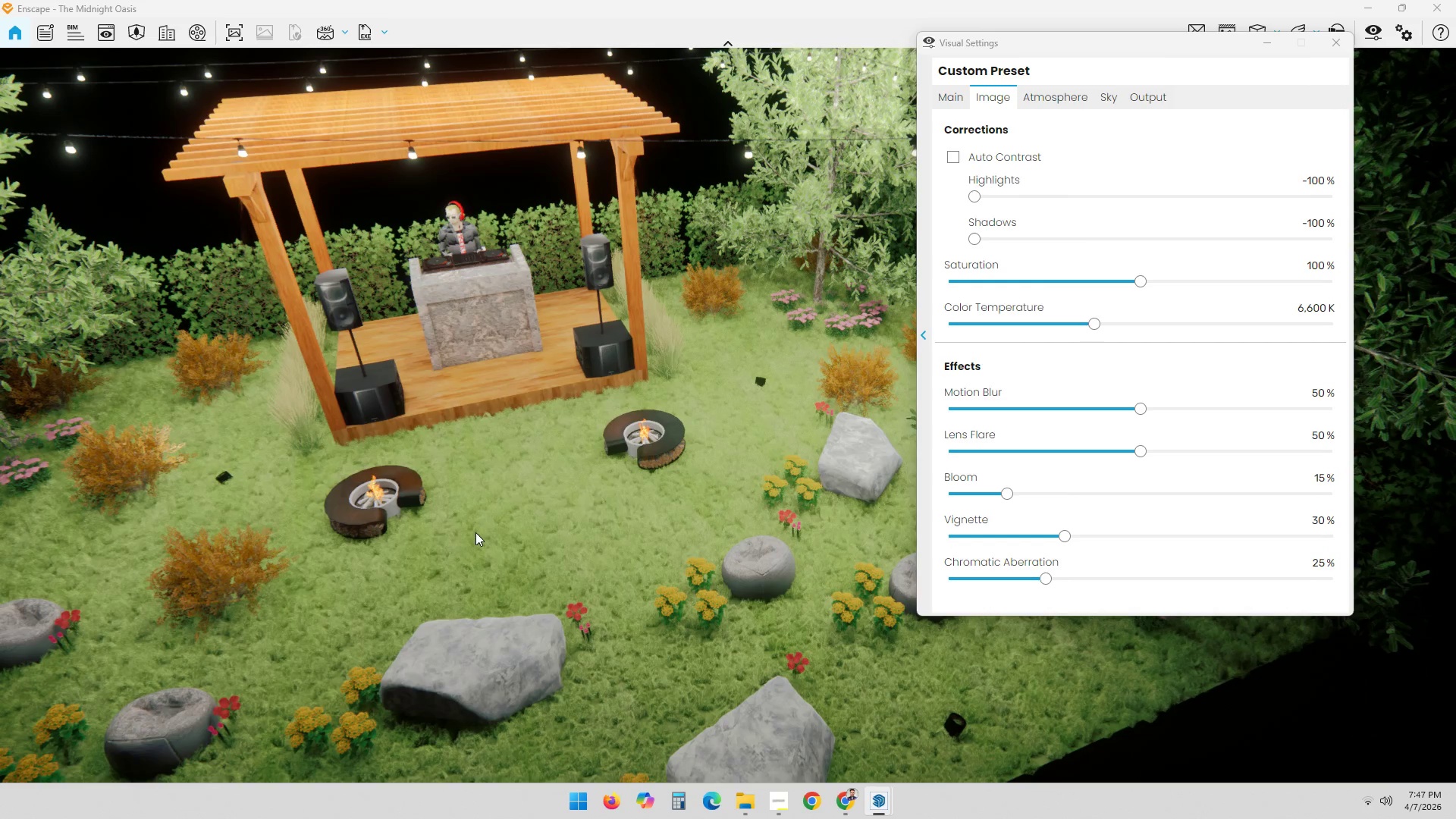 
hold_key(key=ShiftLeft, duration=1.16)
 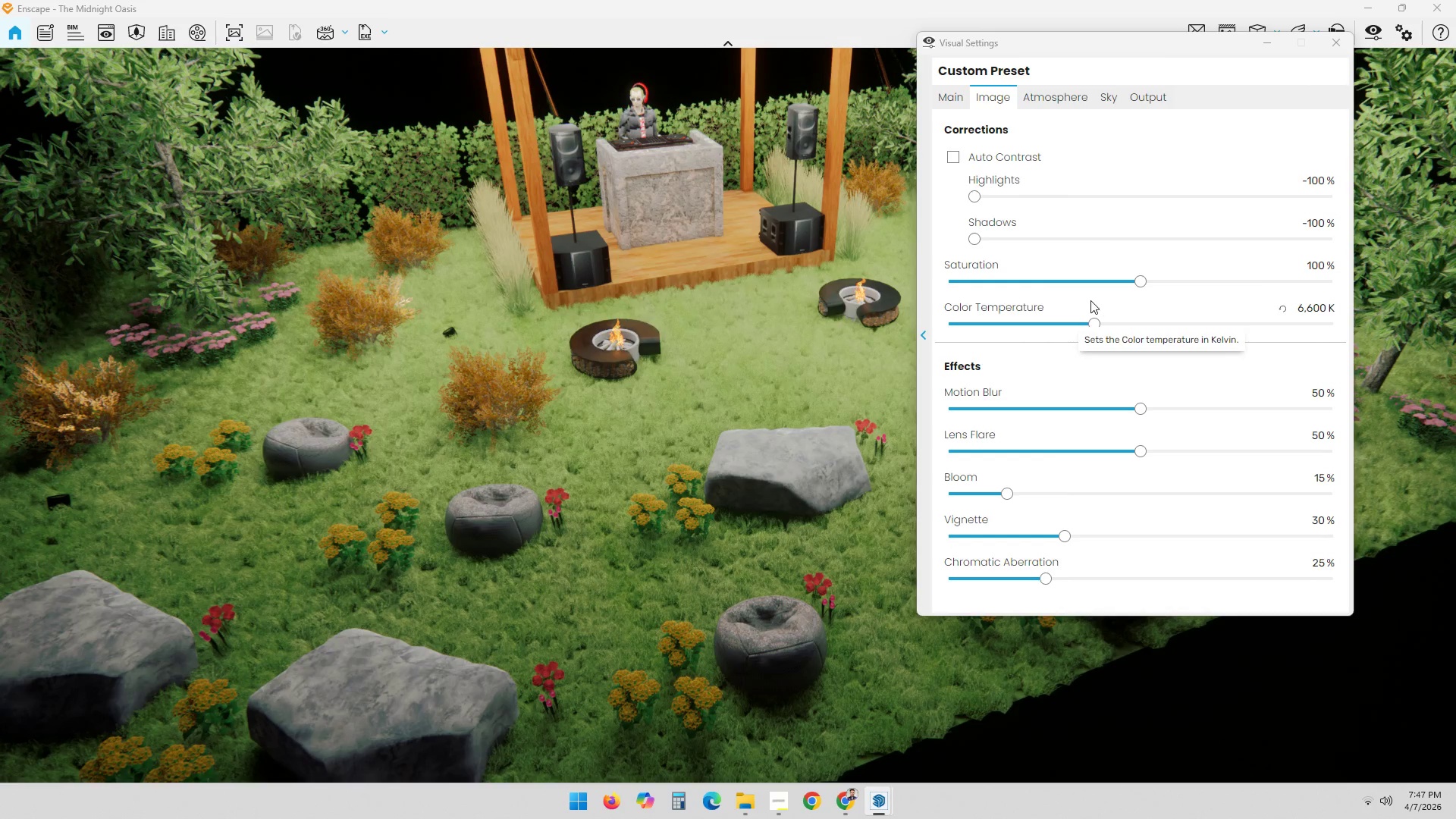 
left_click([1285, 266])
 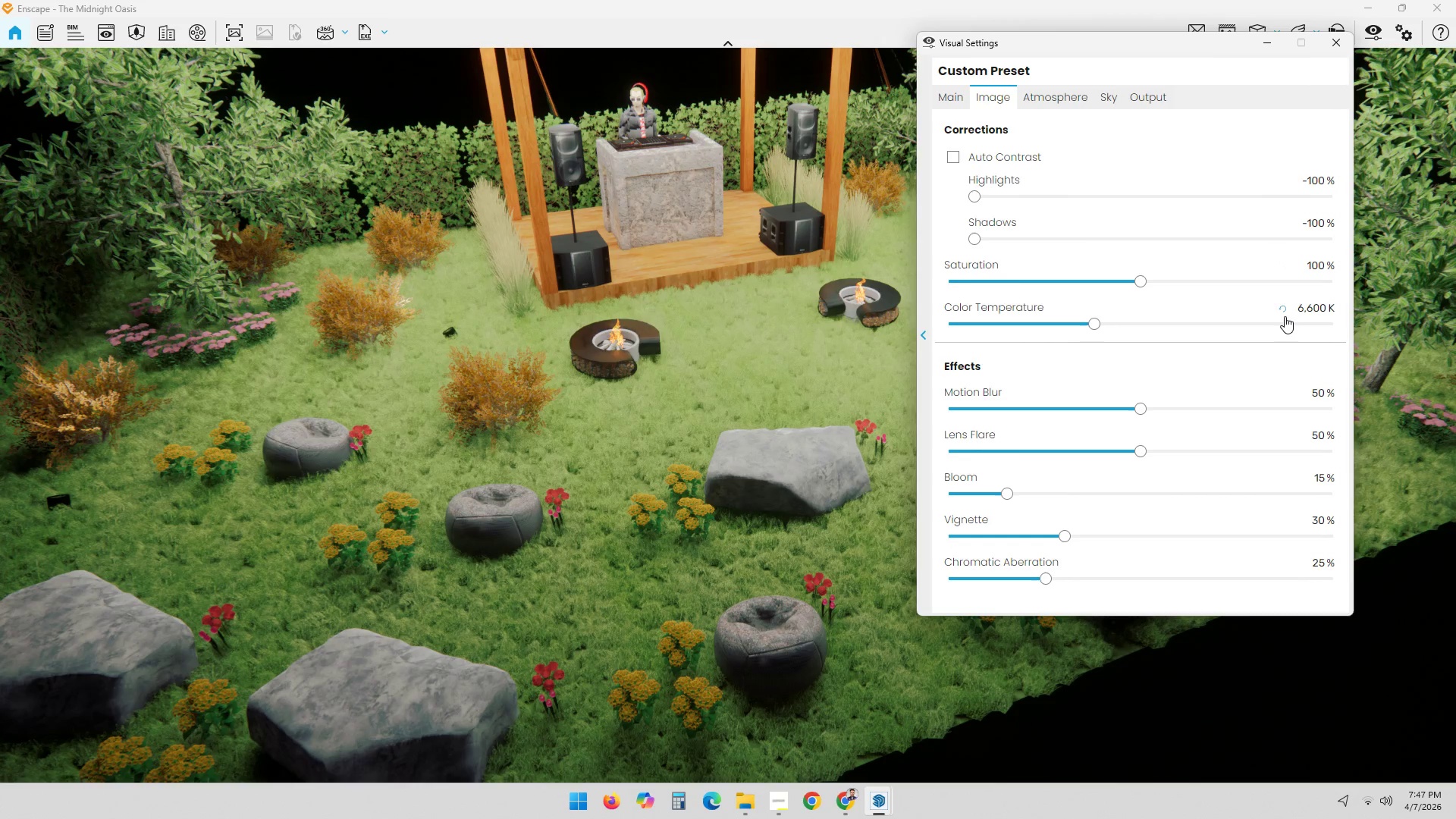 
left_click([1282, 311])
 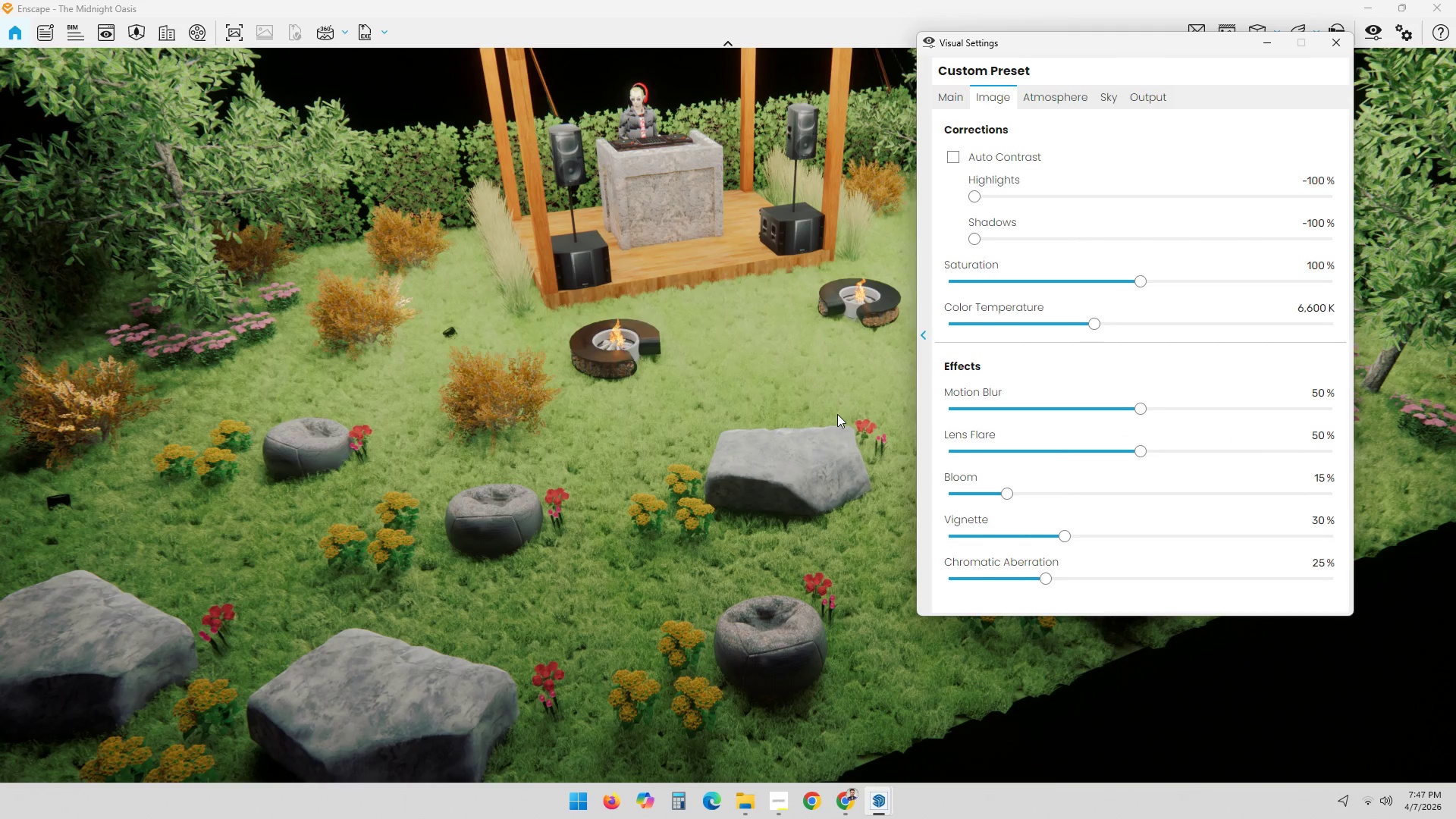 
scroll: coordinate [830, 357], scroll_direction: down, amount: 5.0
 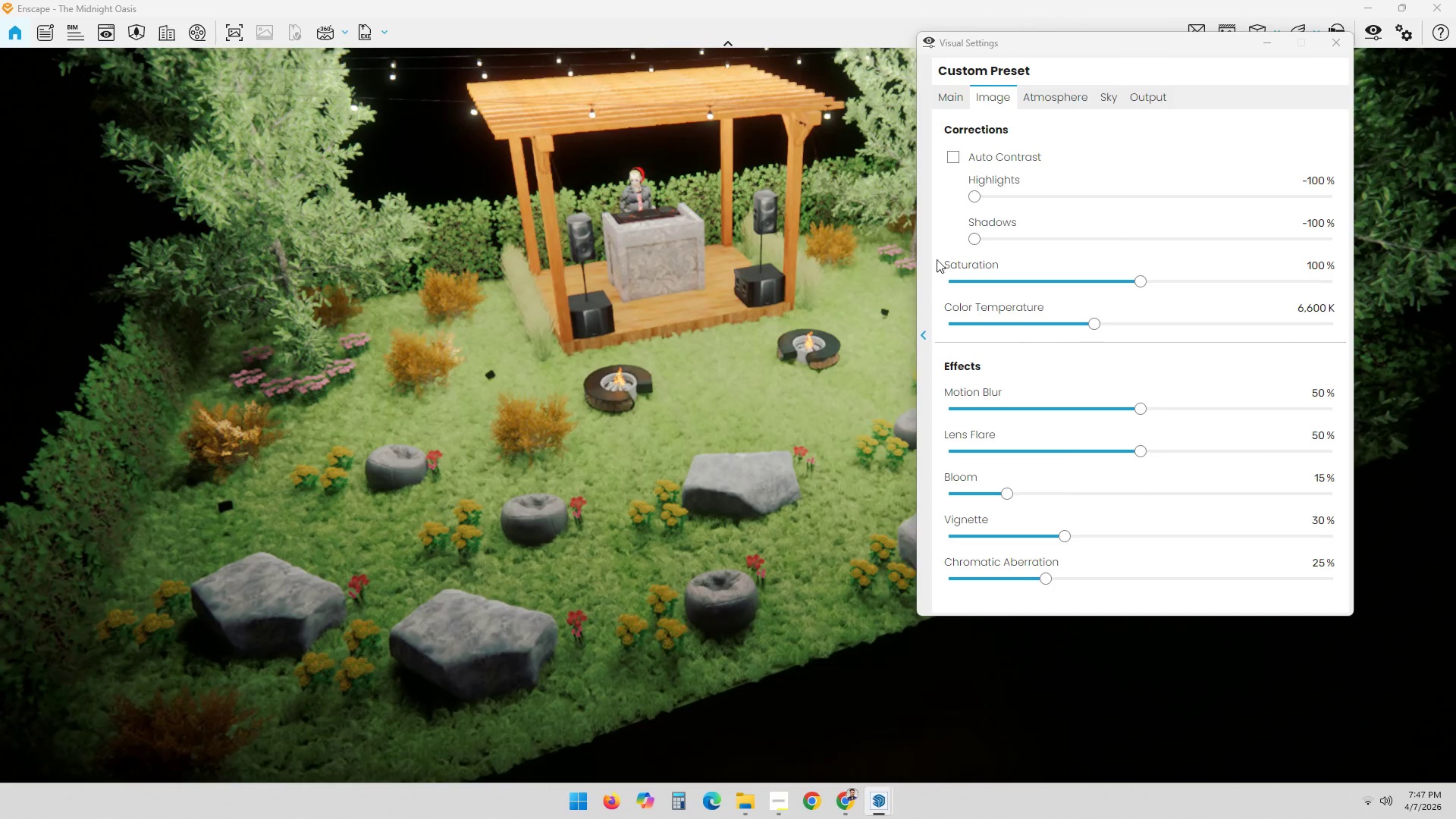 
left_click([1045, 96])
 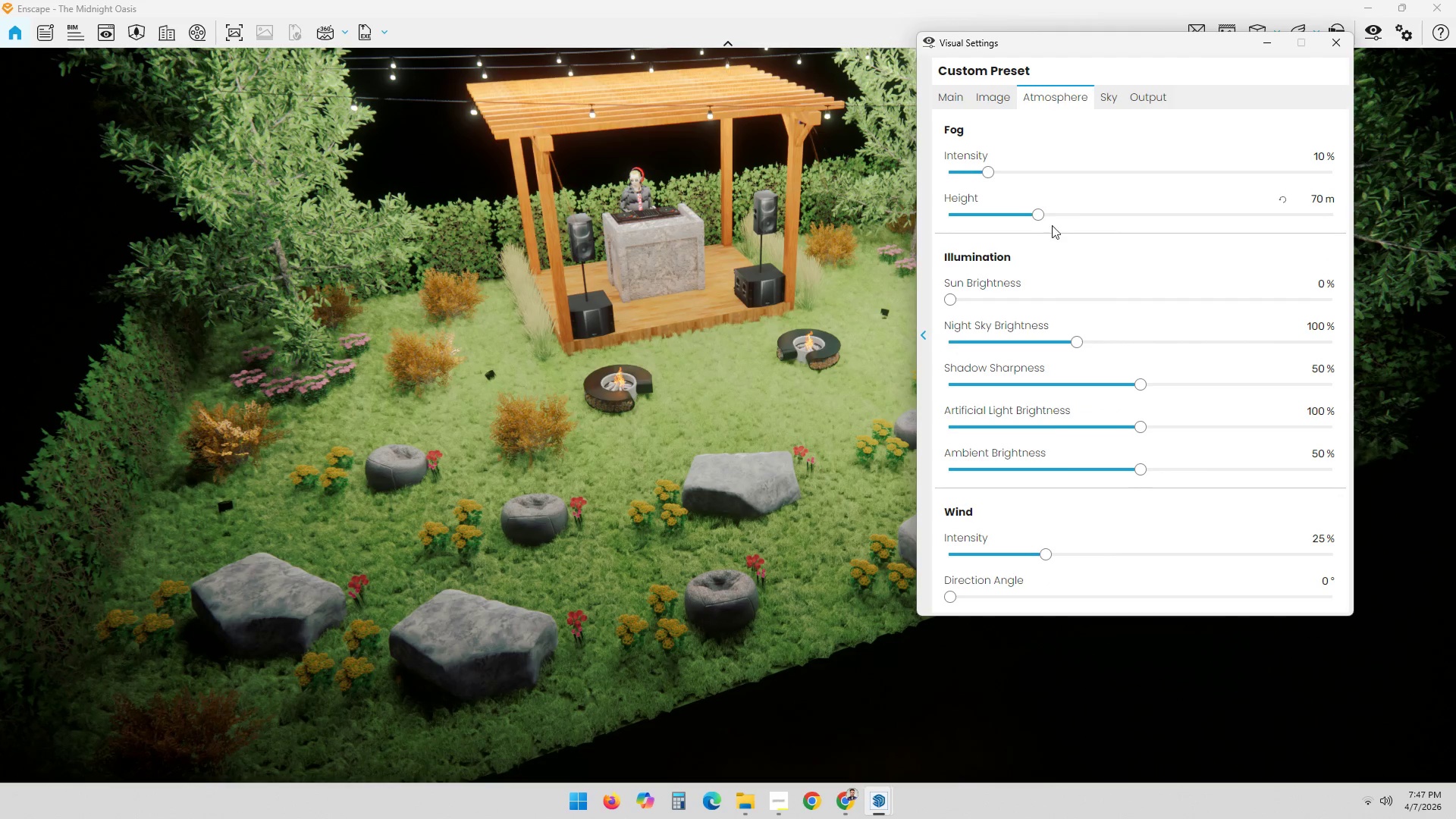 
left_click([1098, 96])
 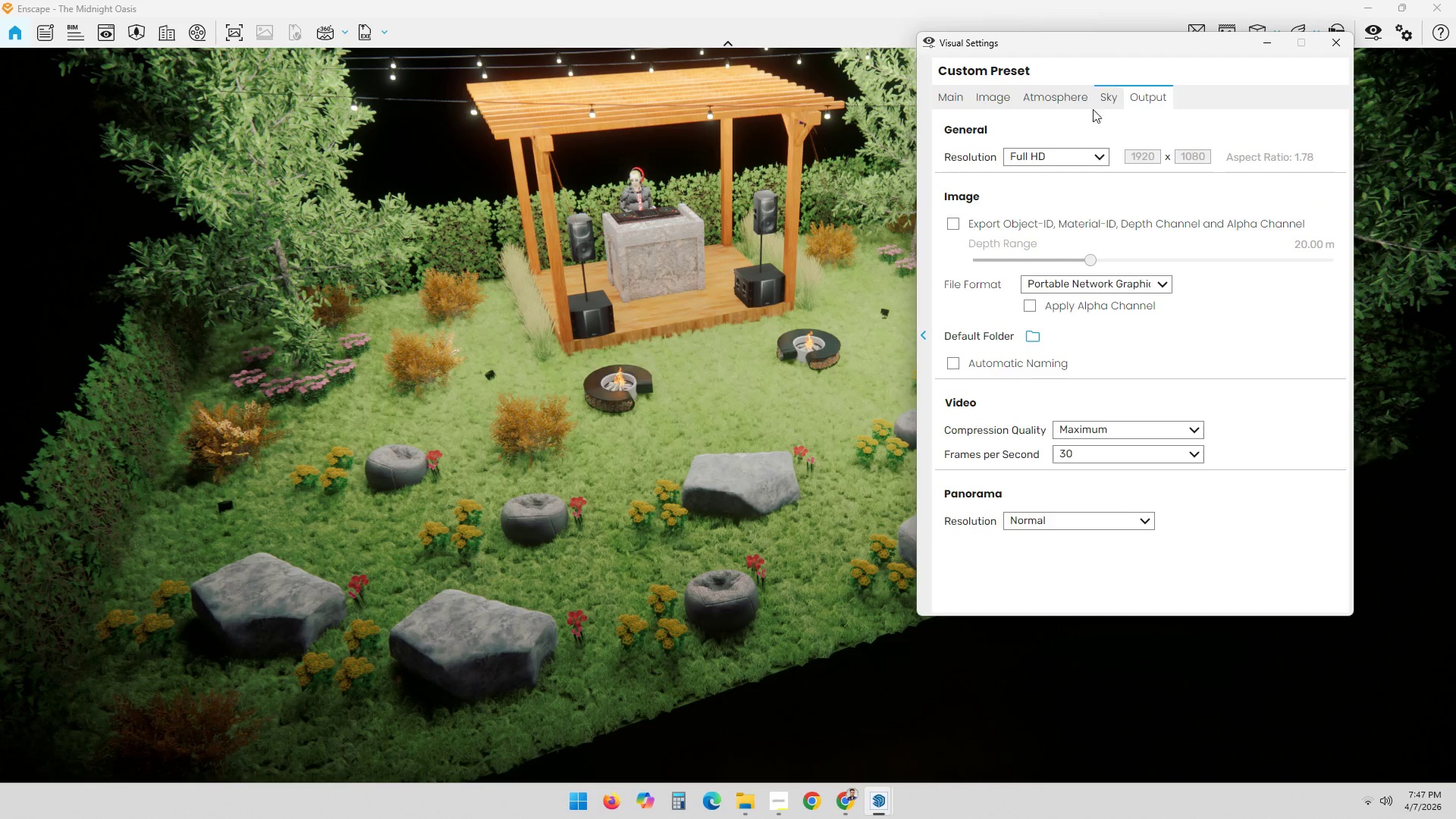 
triple_click([987, 93])
 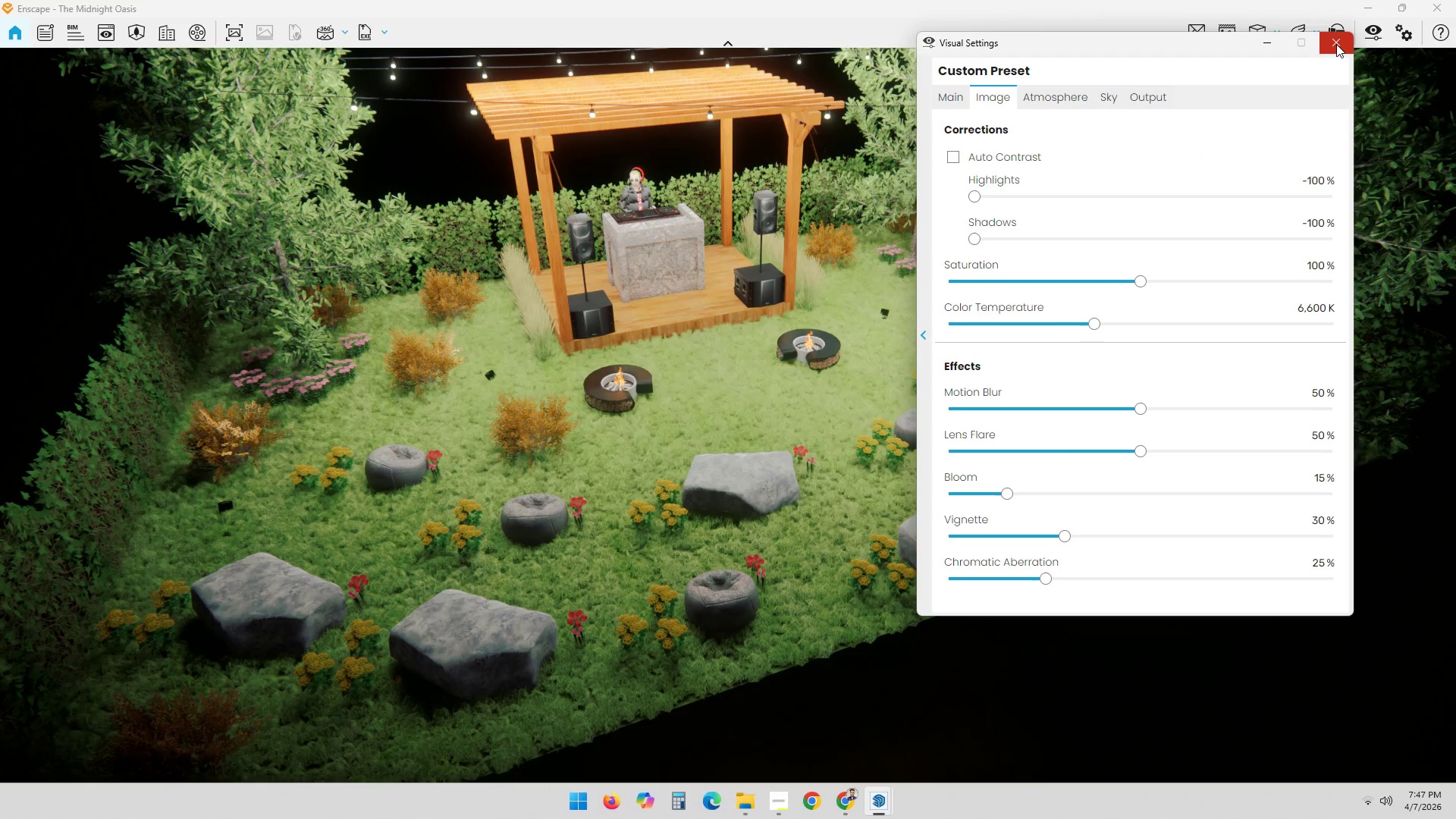 
left_click([1336, 44])
 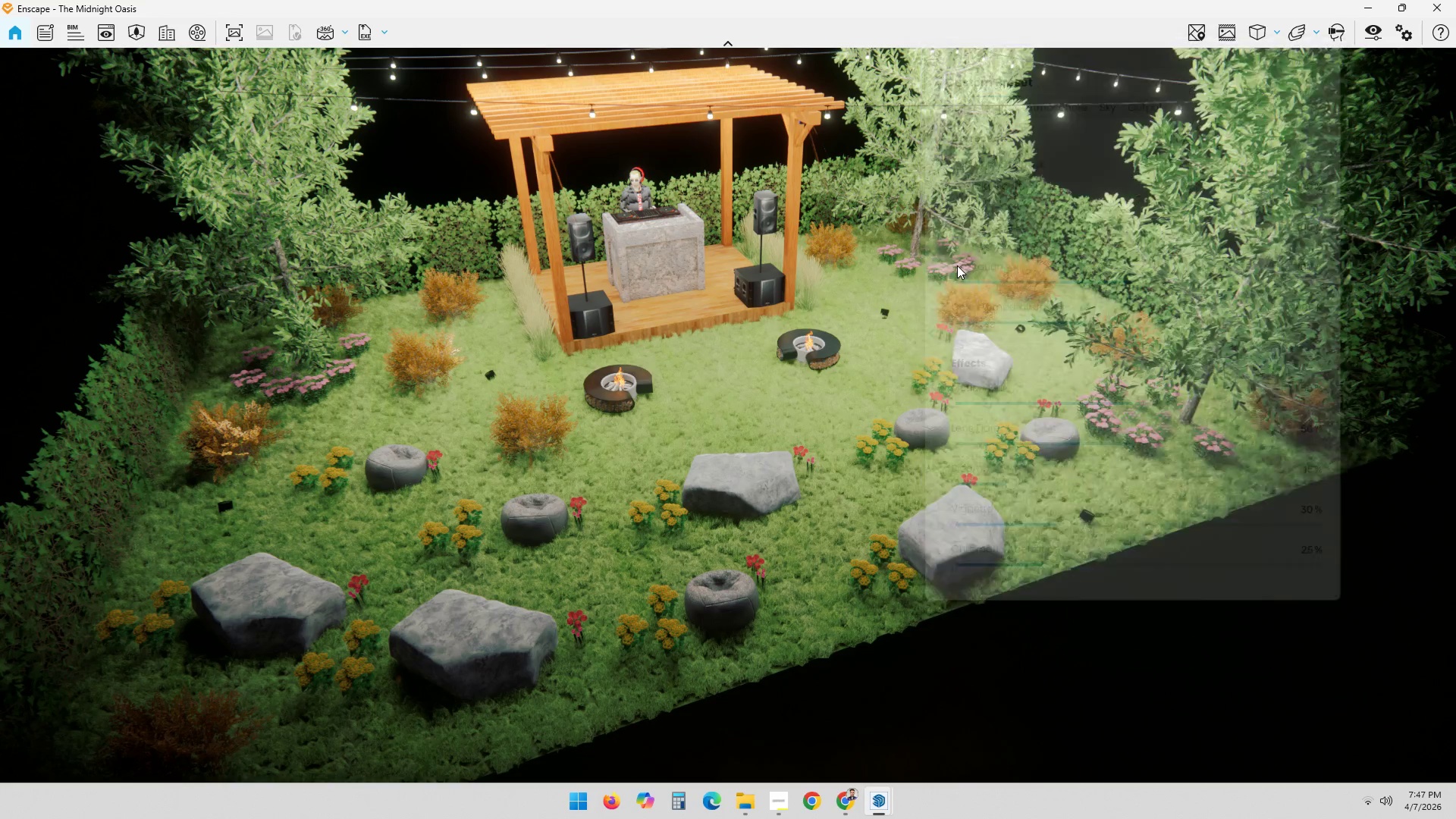 
scroll: coordinate [869, 357], scroll_direction: down, amount: 5.0
 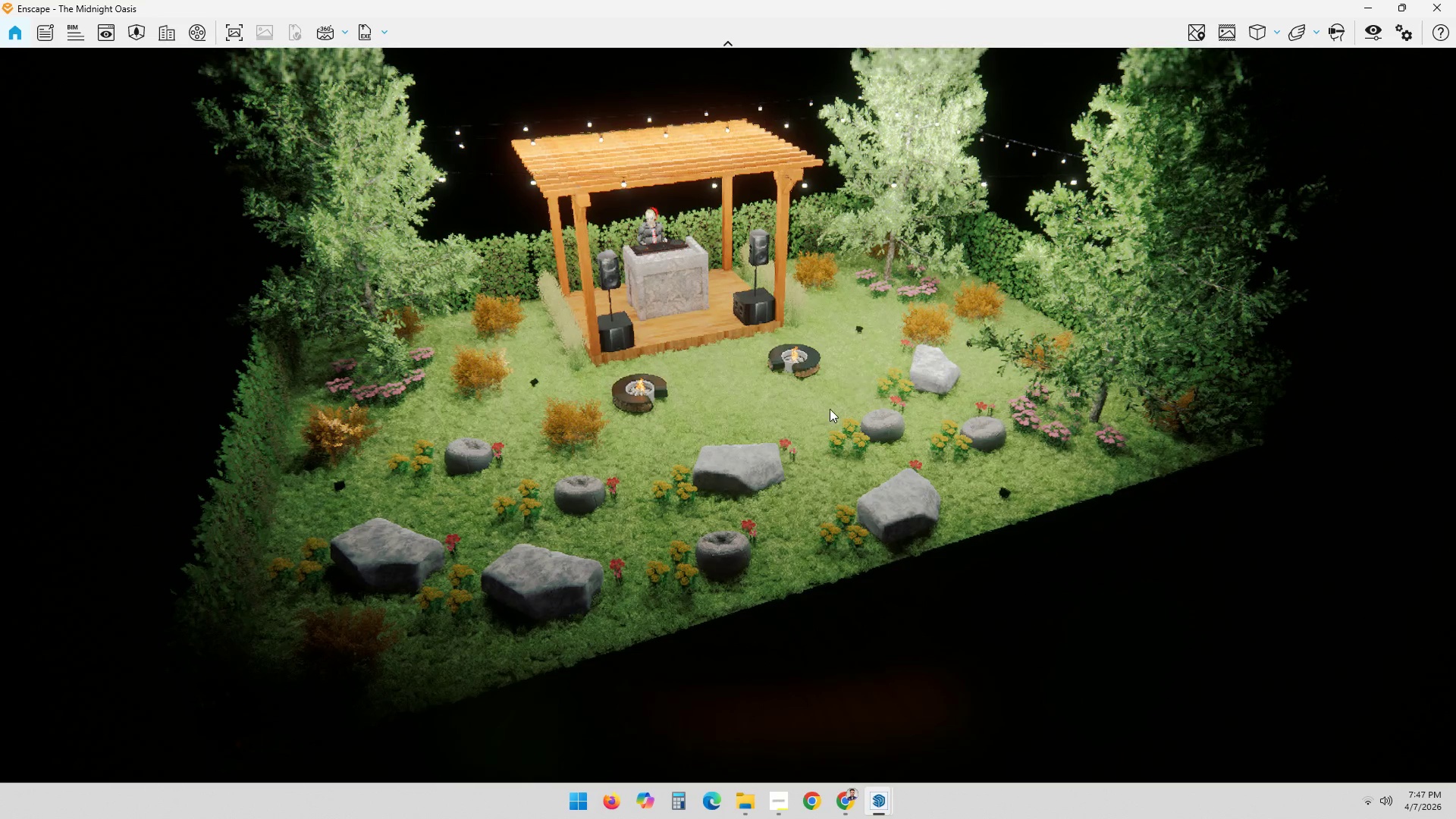 
left_click_drag(start_coordinate=[774, 476], to_coordinate=[631, 521])
 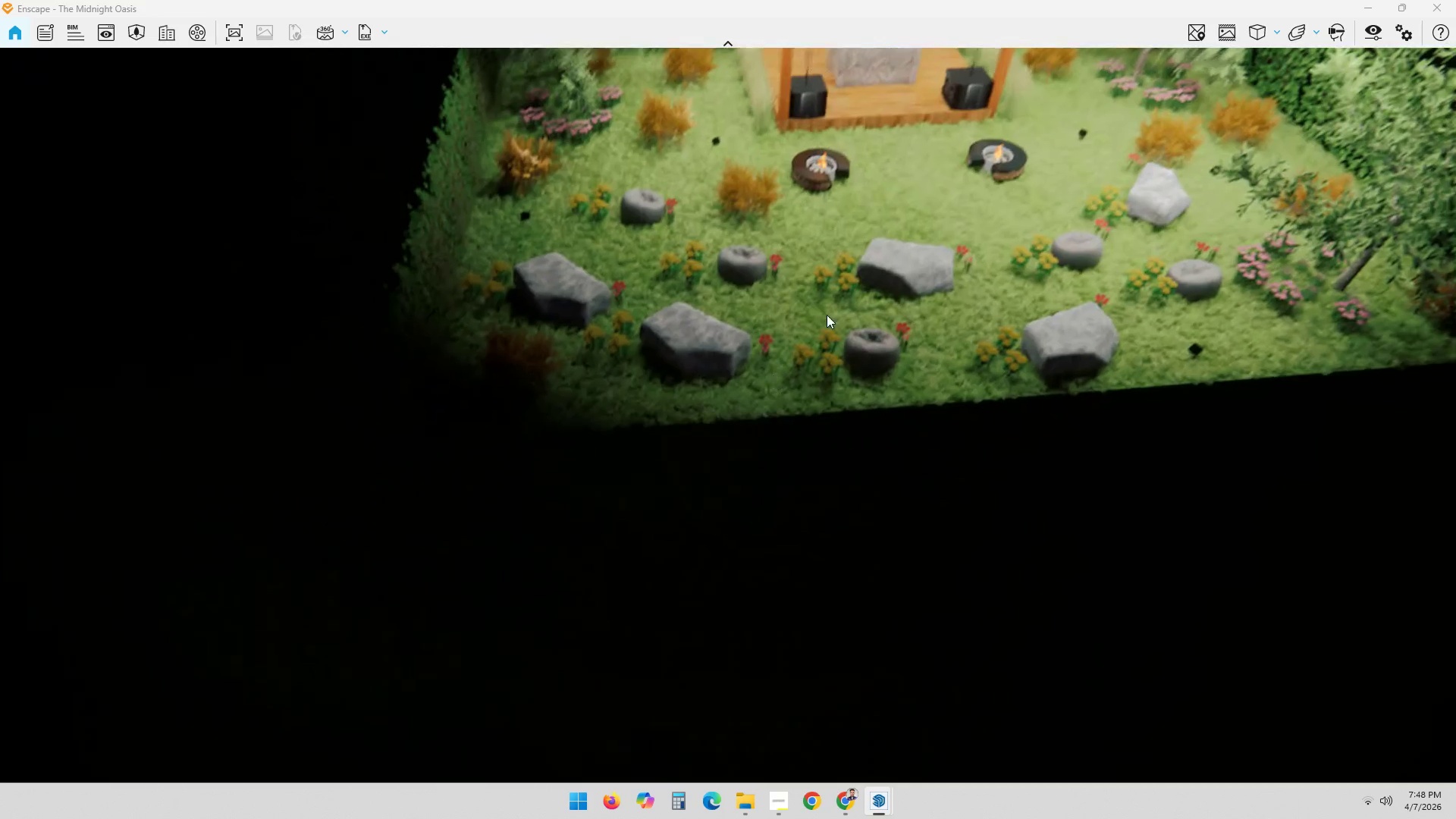 
hold_key(key=ShiftLeft, duration=0.59)
 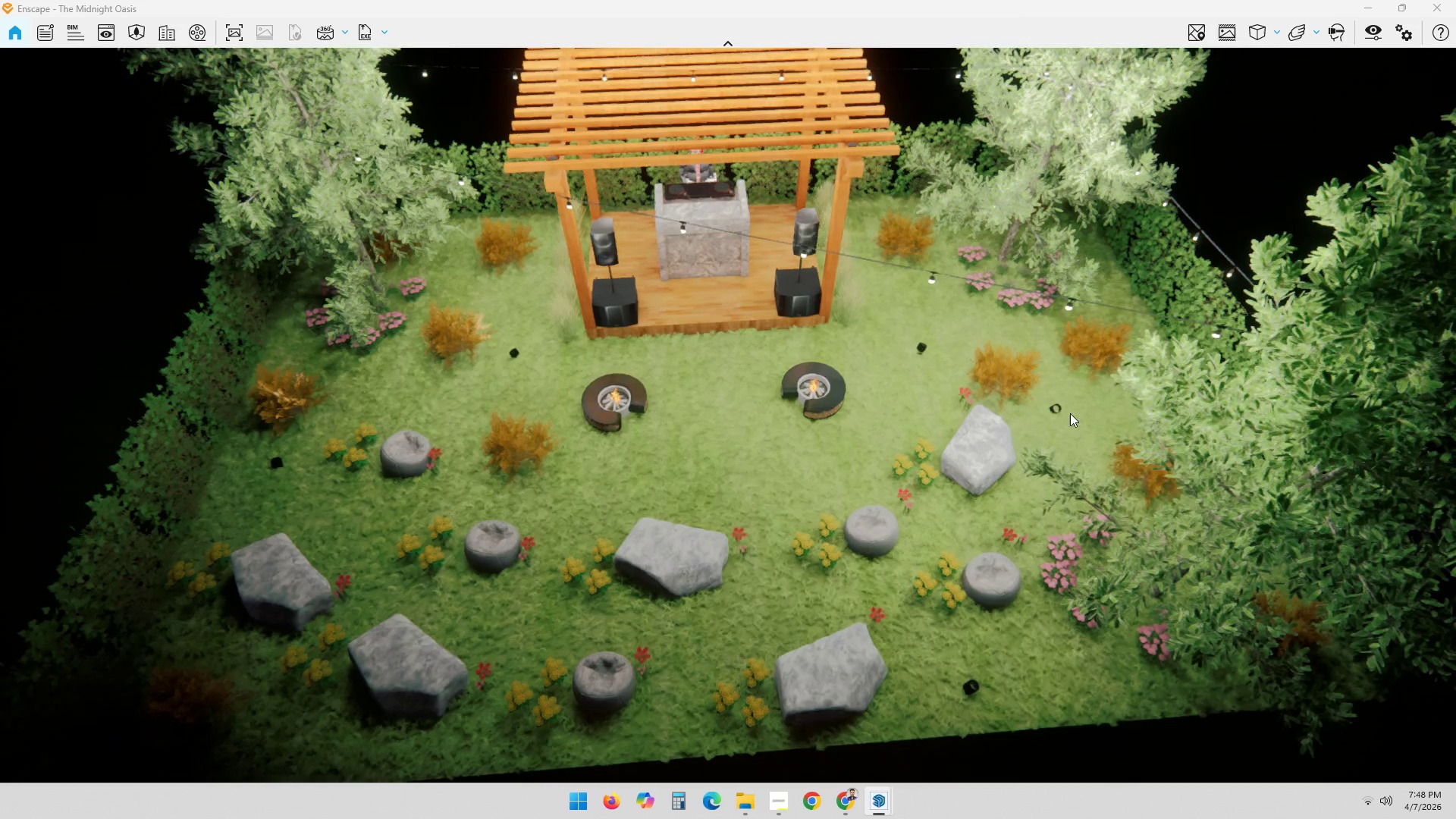 
scroll: coordinate [851, 283], scroll_direction: up, amount: 2.0
 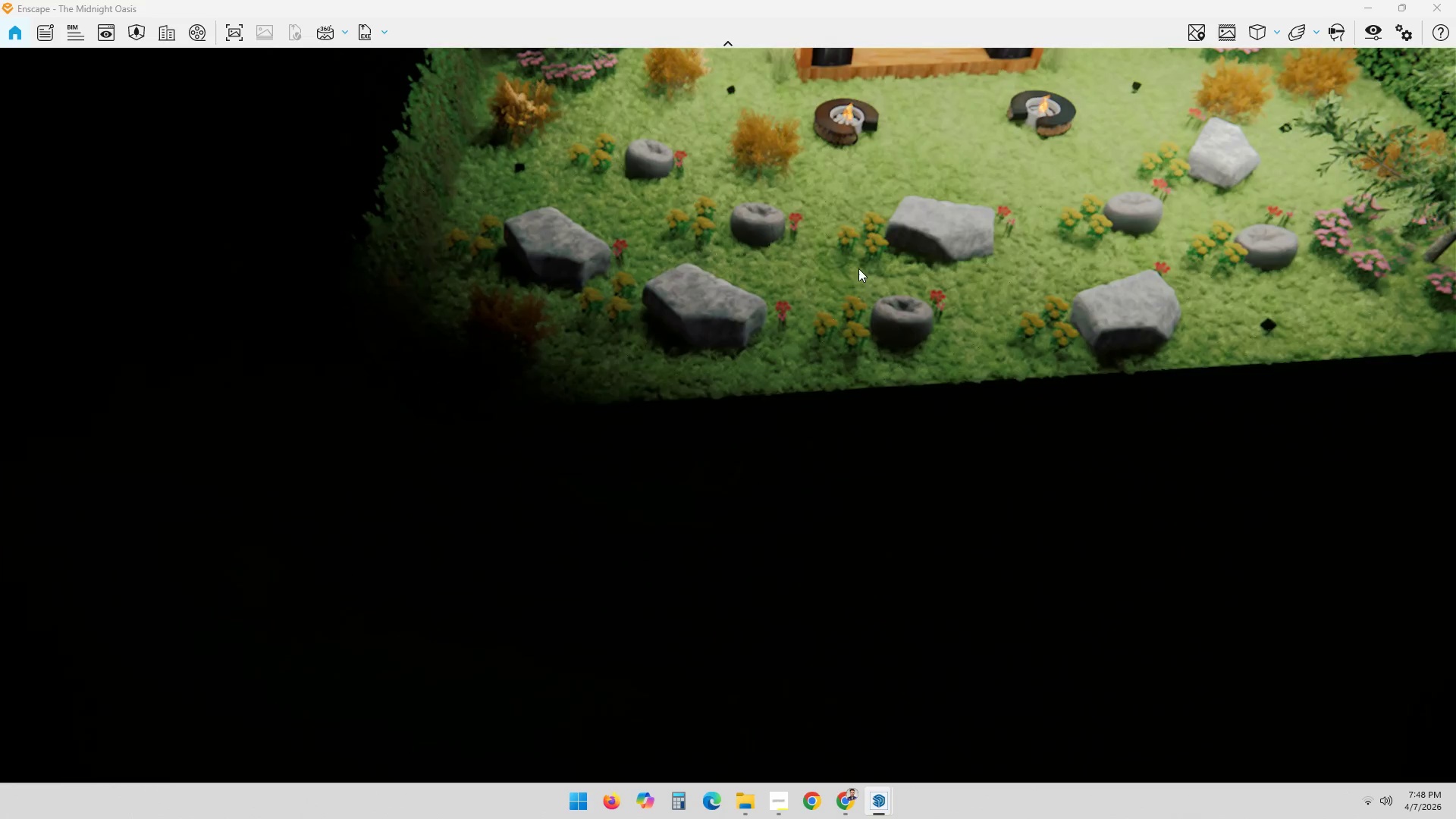 
left_click_drag(start_coordinate=[999, 453], to_coordinate=[824, 293])
 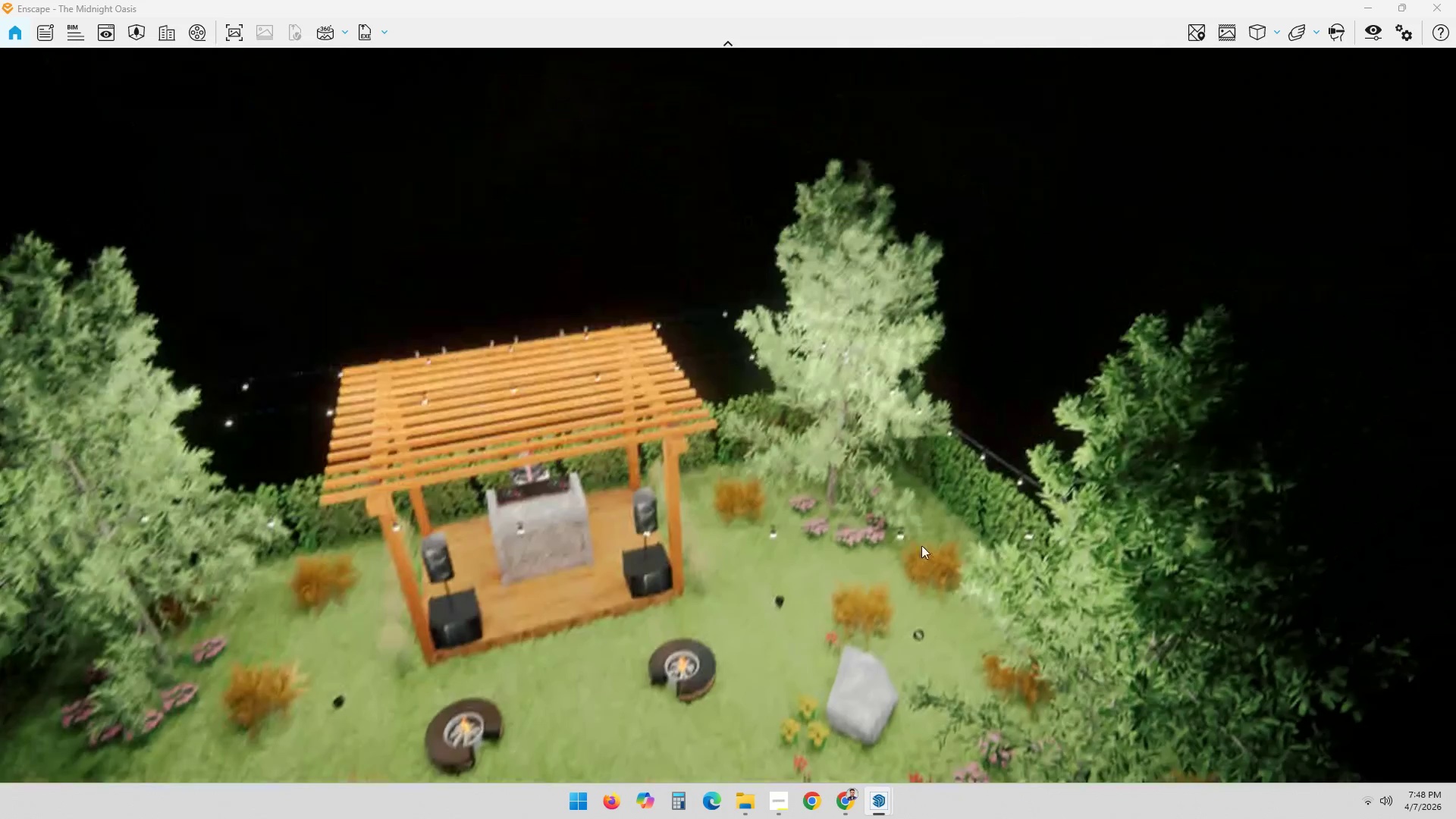 
hold_key(key=ShiftLeft, duration=0.69)
 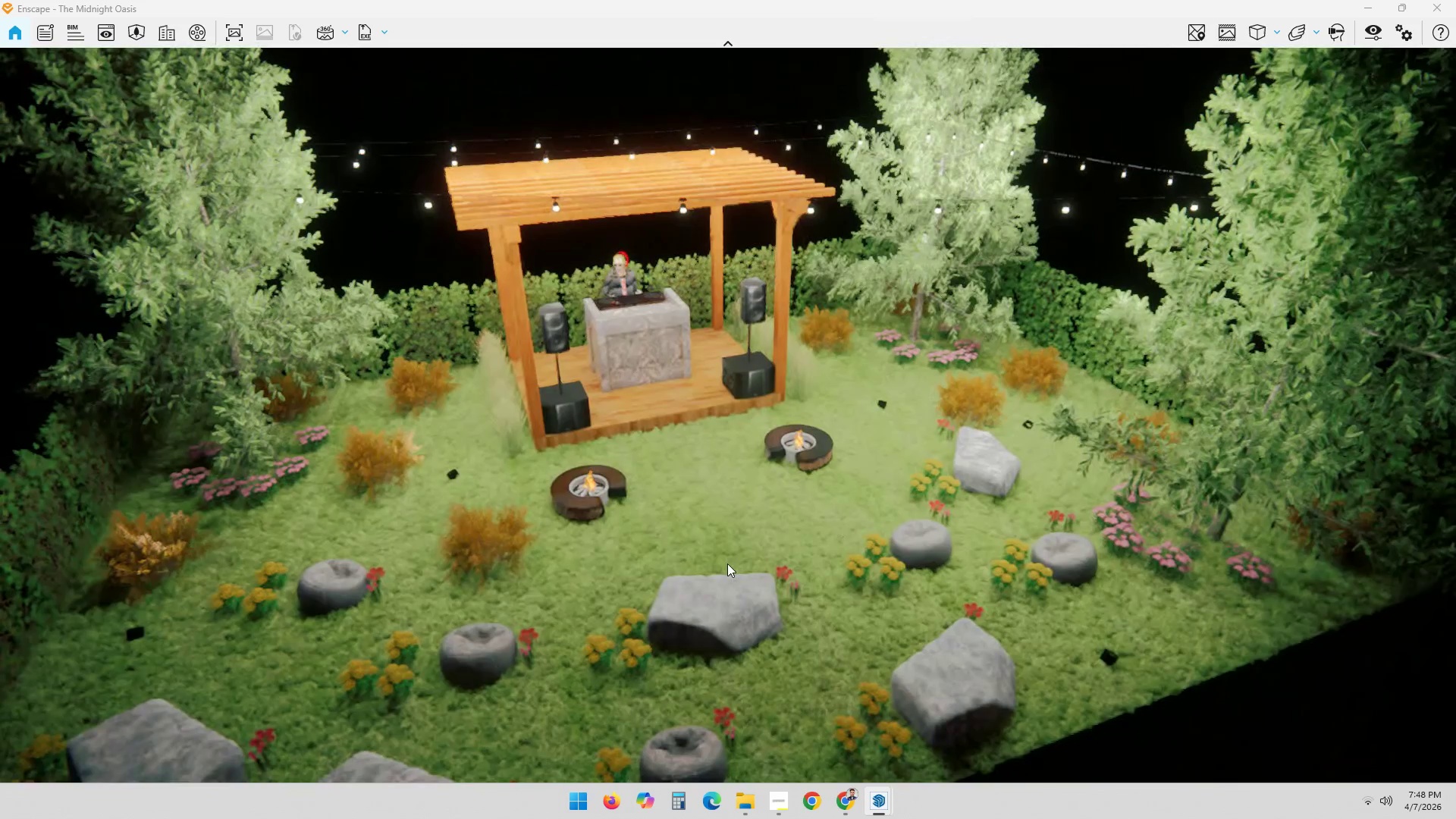 
scroll: coordinate [721, 574], scroll_direction: up, amount: 13.0
 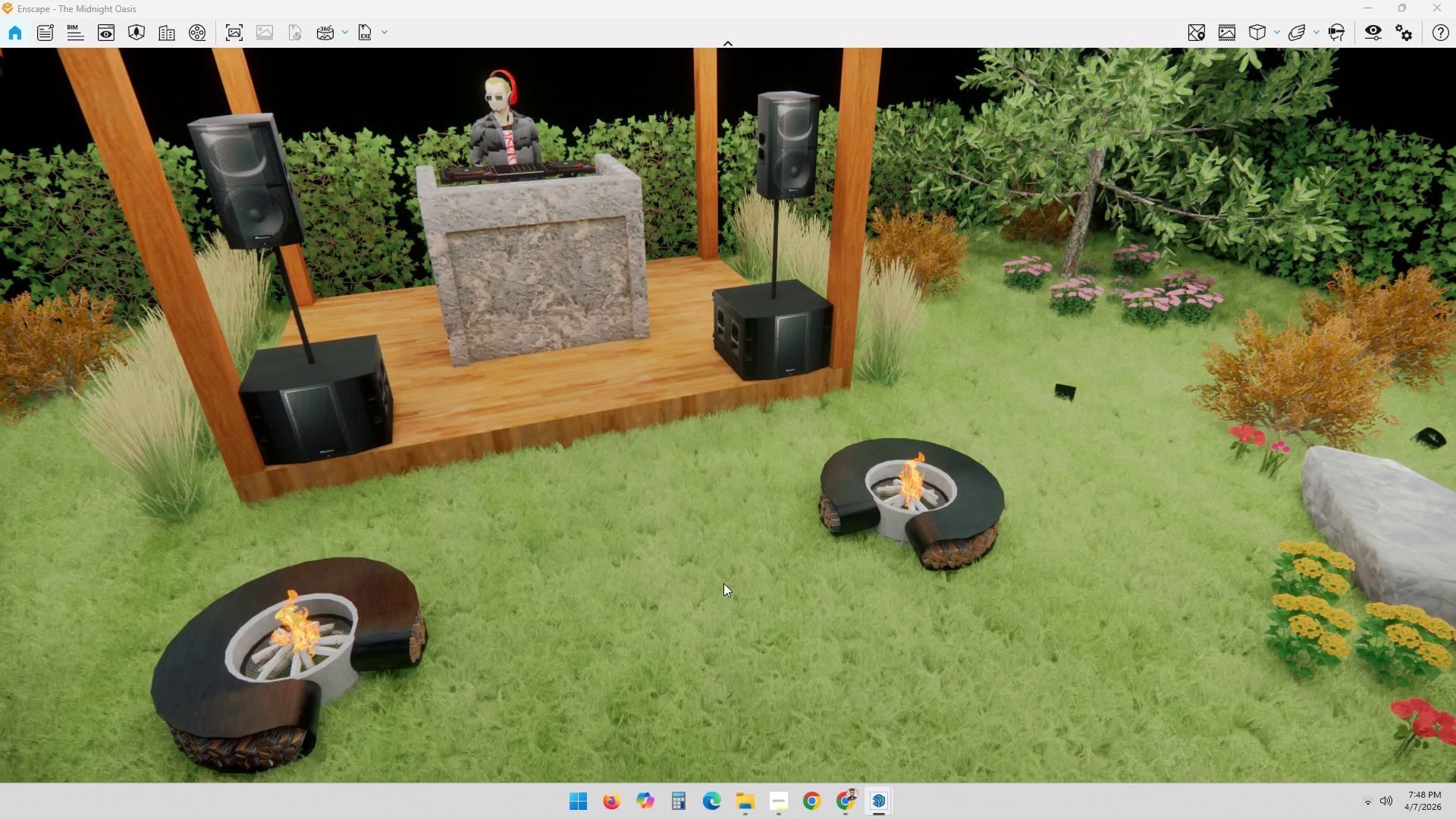 
scroll: coordinate [723, 587], scroll_direction: down, amount: 8.0
 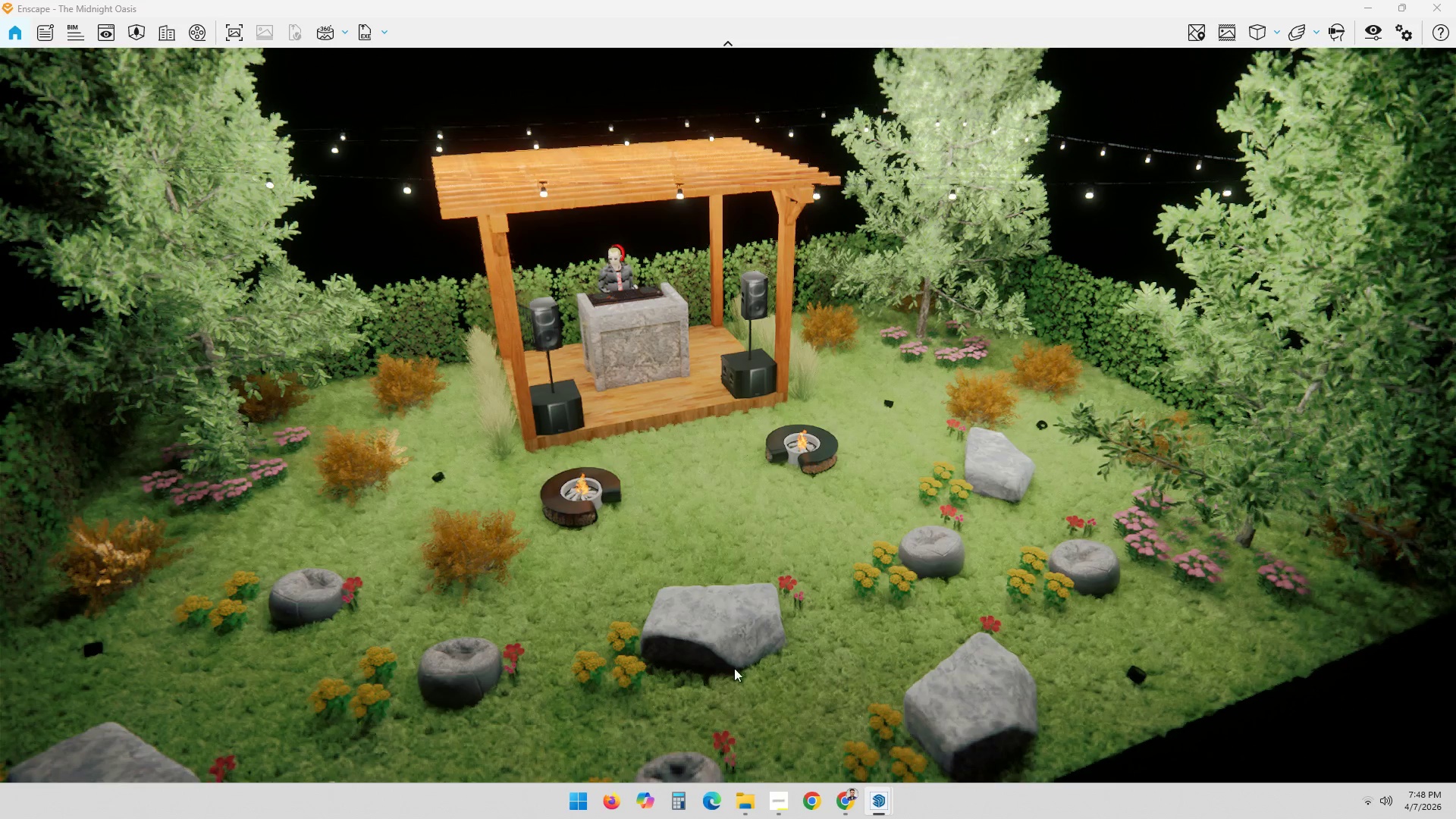 
left_click_drag(start_coordinate=[755, 656], to_coordinate=[803, 386])
 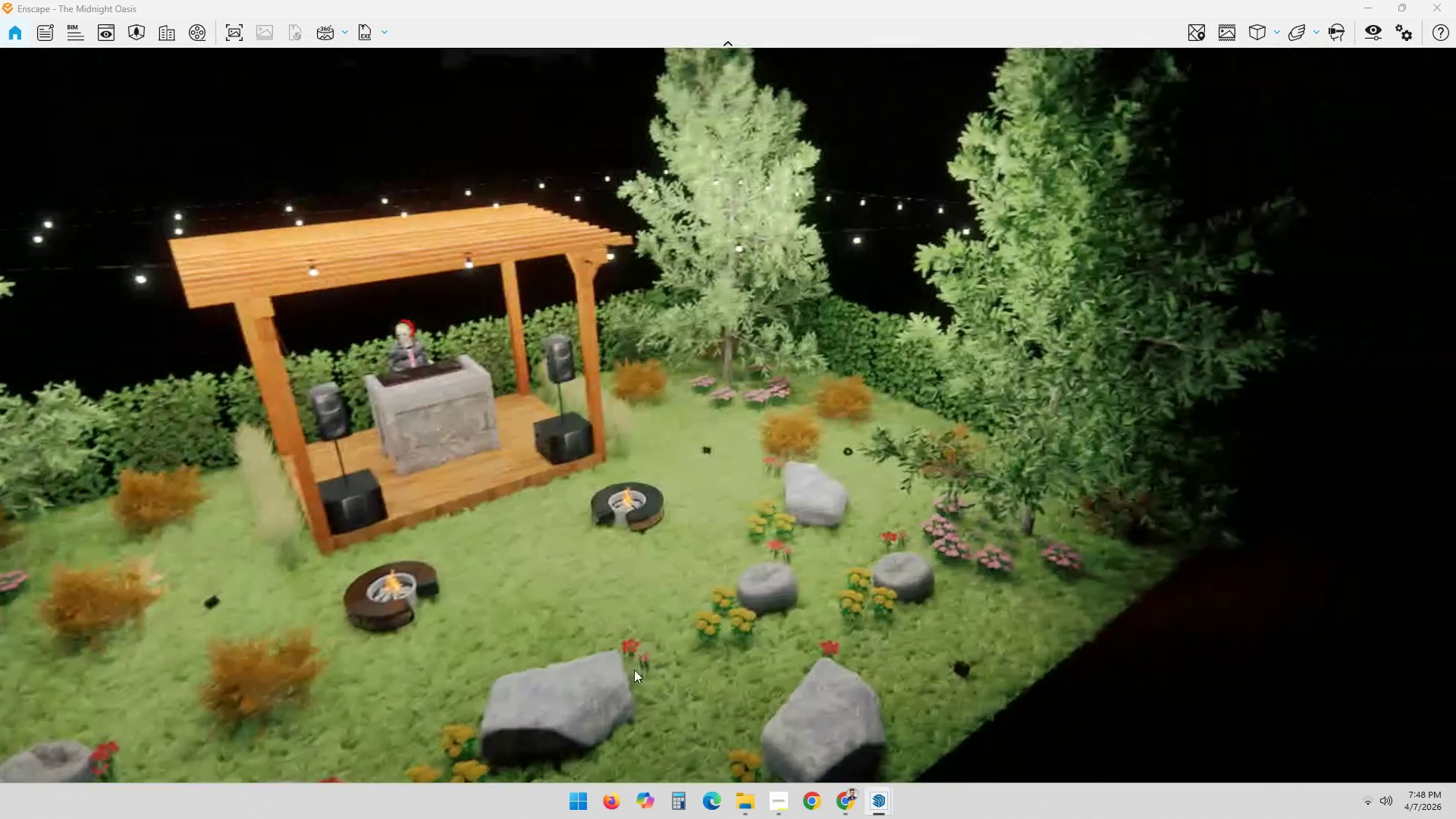 
hold_key(key=ShiftLeft, duration=1.03)
left_click_drag(start_coordinate=[588, 611], to_coordinate=[735, 428])
 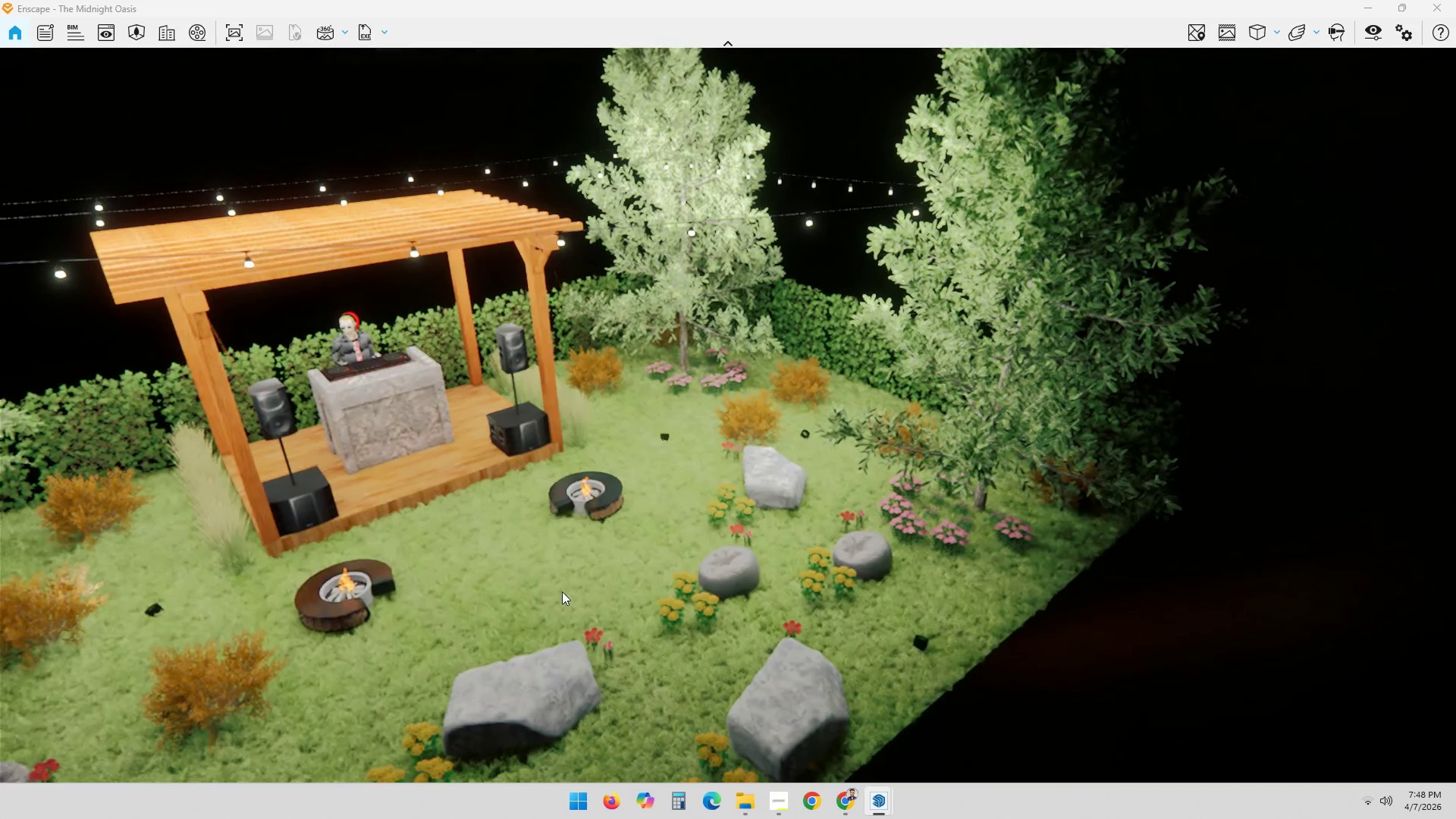 
hold_key(key=ShiftLeft, duration=0.89)
 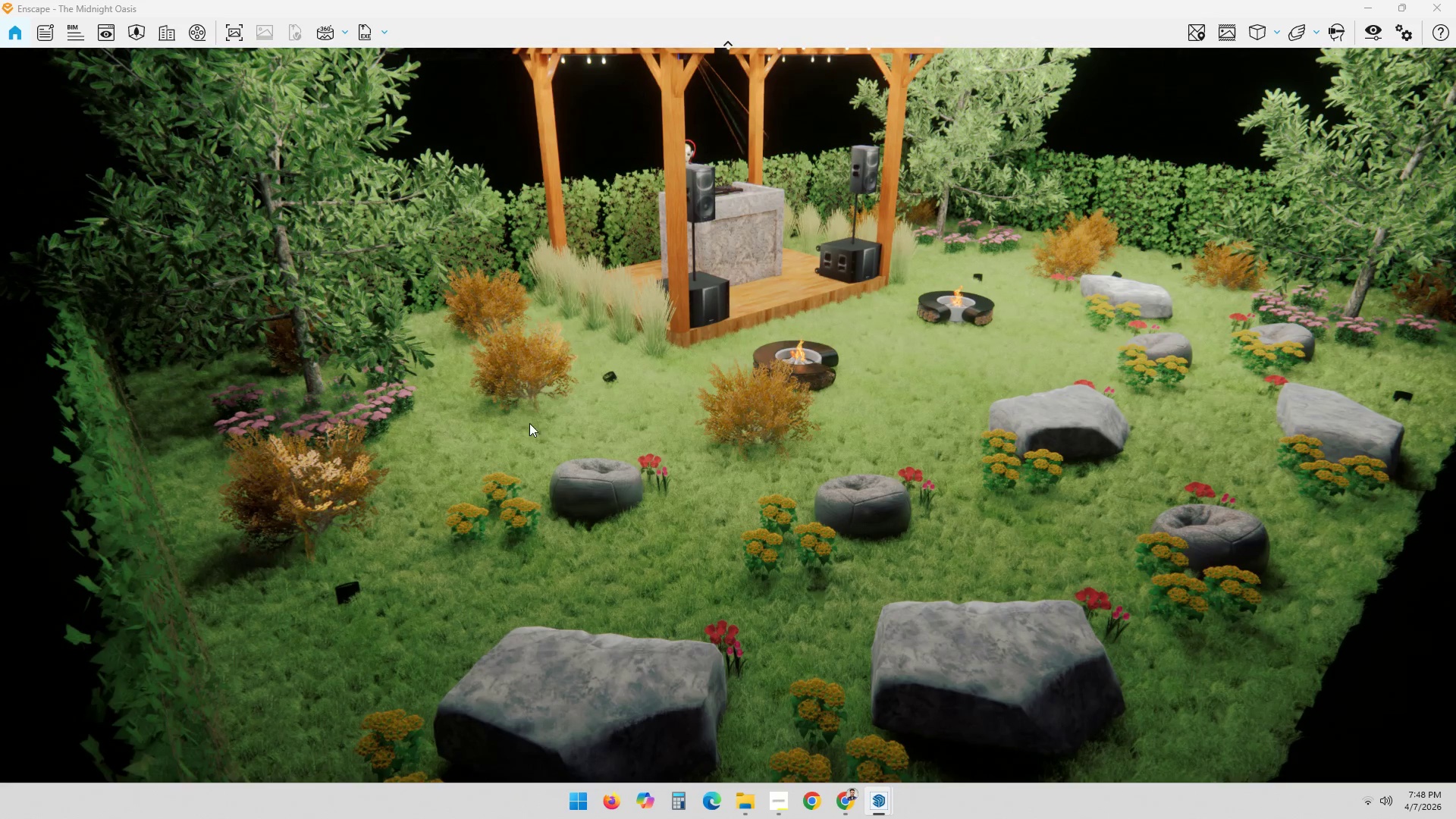 
scroll: coordinate [801, 620], scroll_direction: up, amount: 12.0
 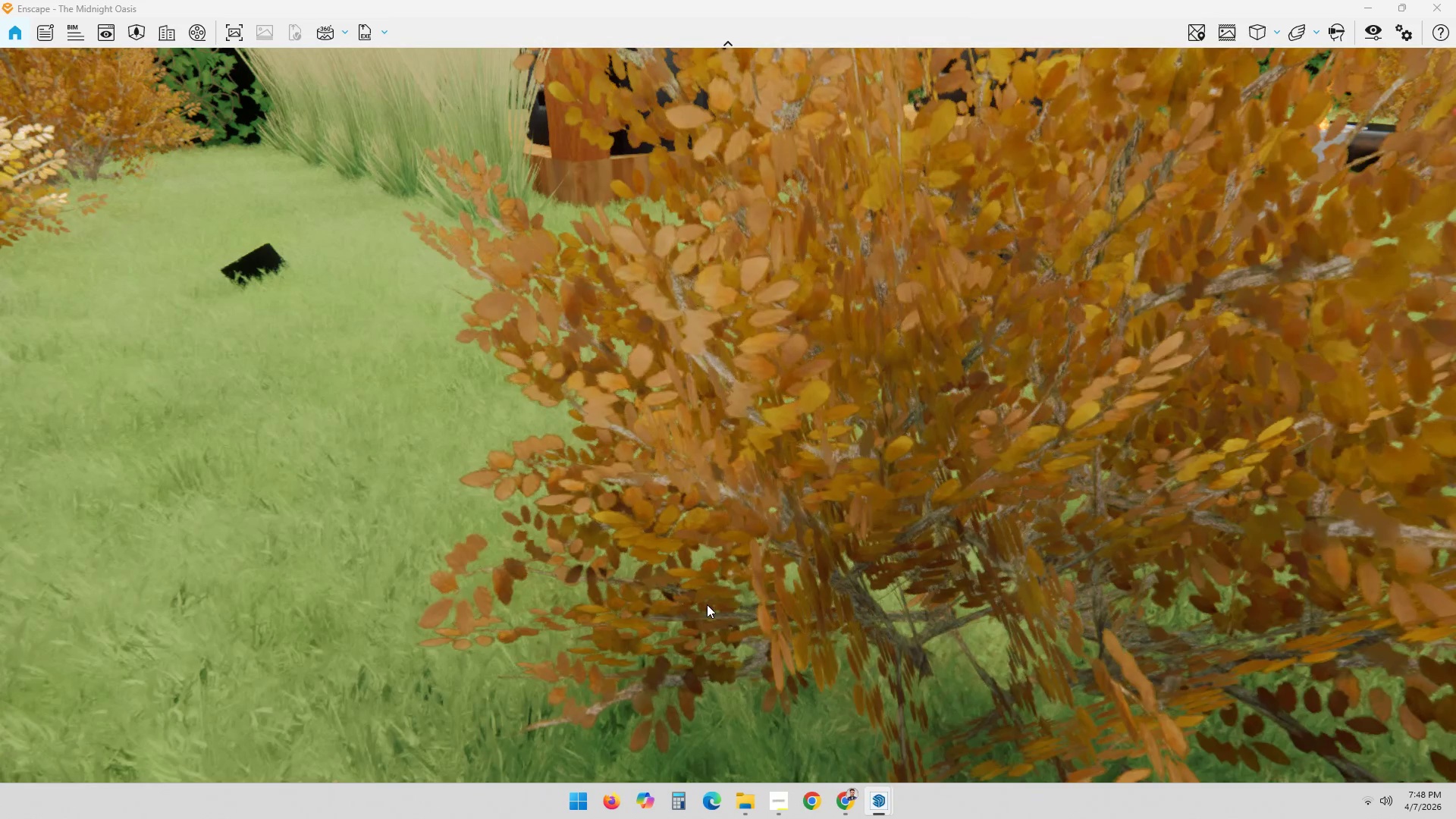 
scroll: coordinate [674, 601], scroll_direction: down, amount: 1.0
 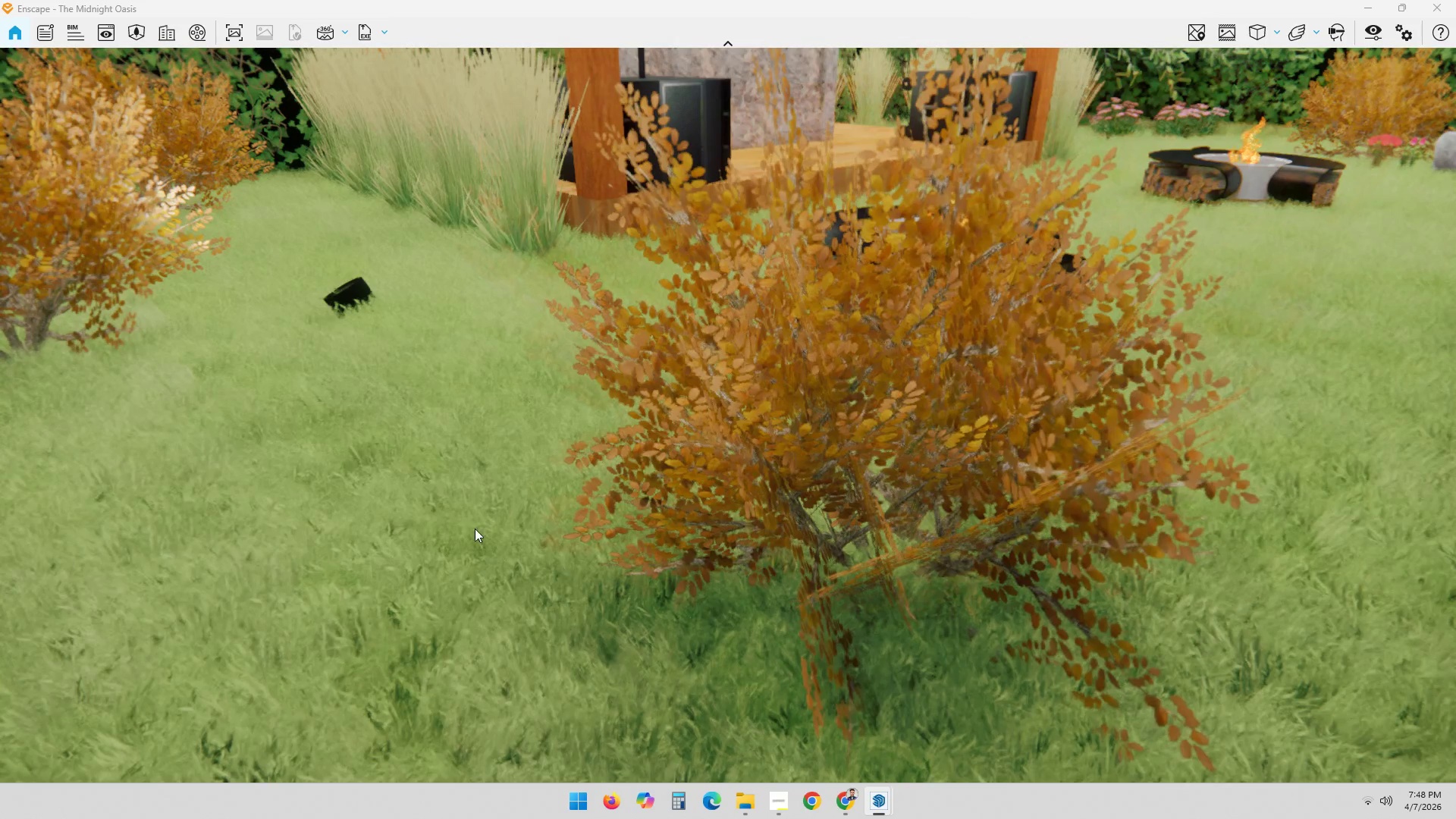 
double_click([462, 514])
 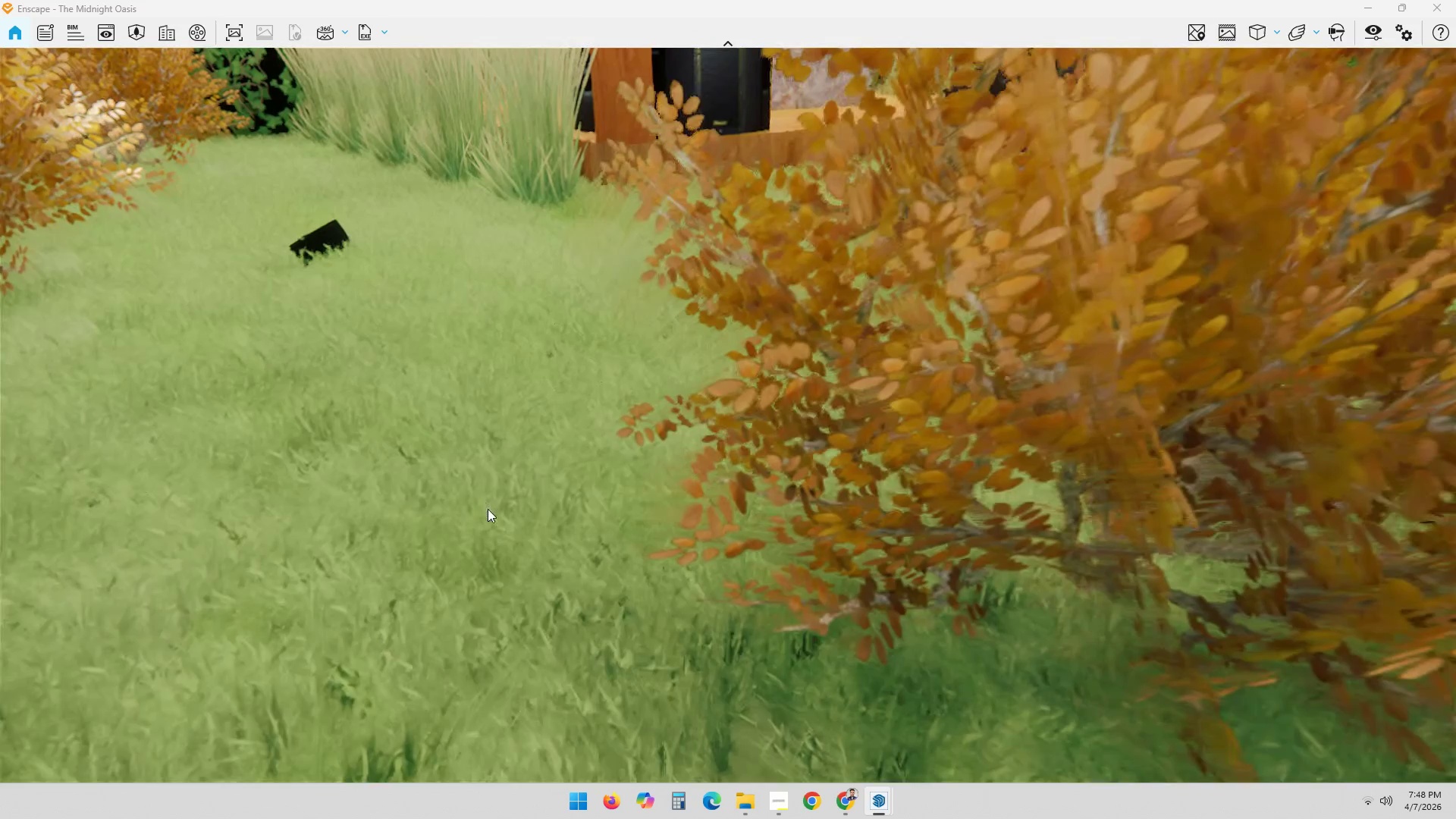 
scroll: coordinate [523, 512], scroll_direction: down, amount: 16.0
 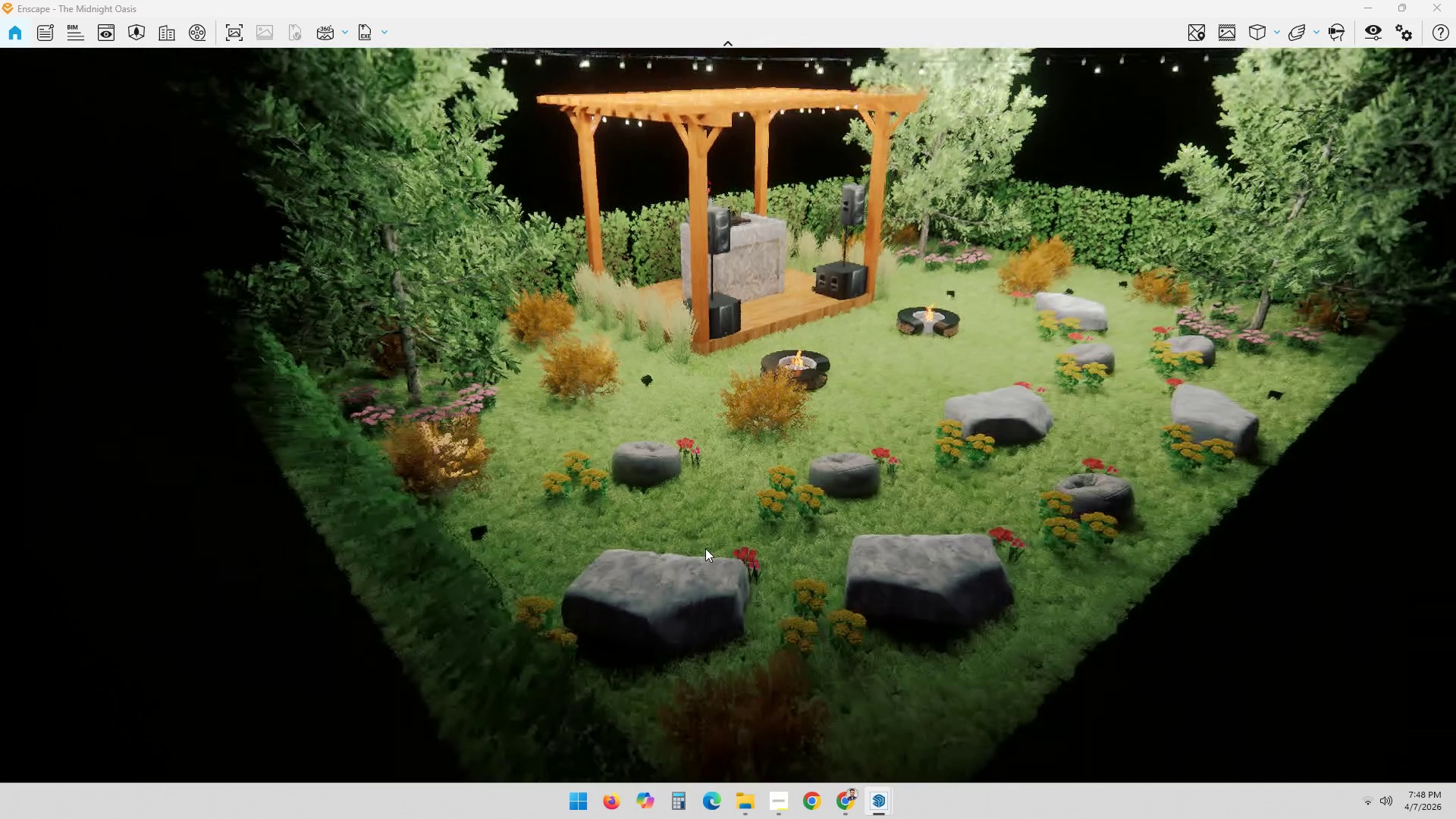 
left_click_drag(start_coordinate=[708, 548], to_coordinate=[631, 400])
 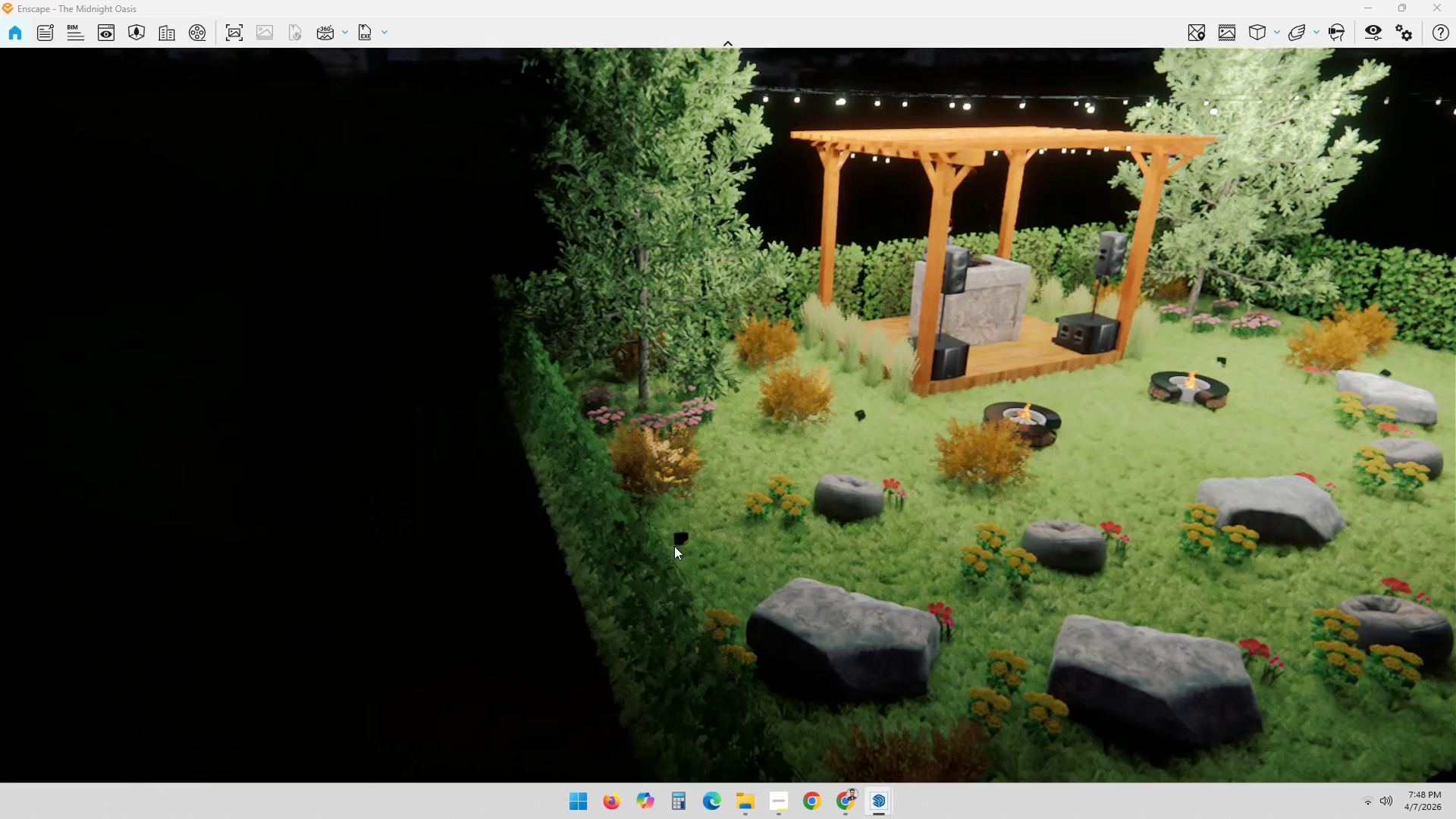 
hold_key(key=ShiftLeft, duration=2.17)
 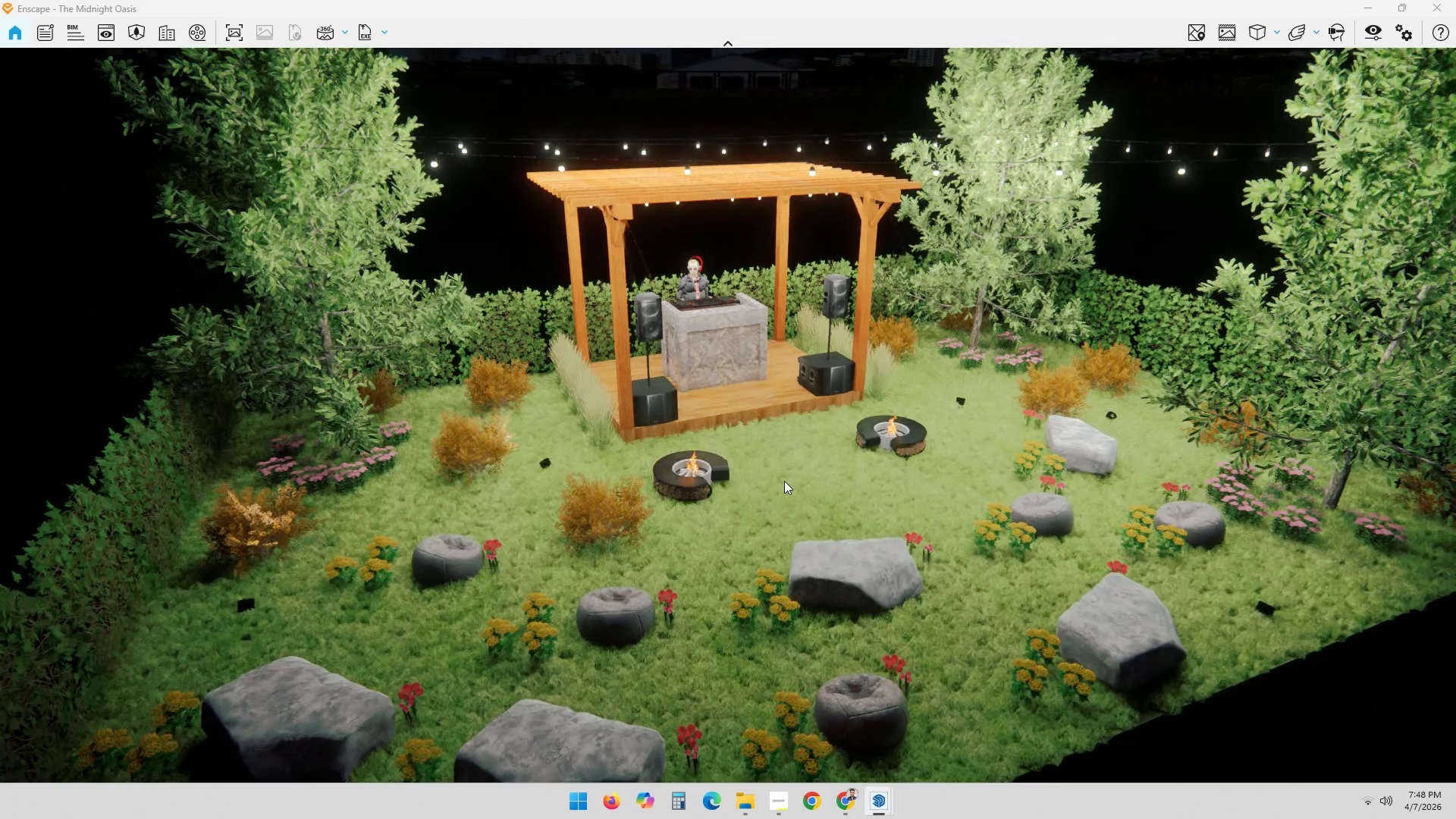 
key(Alt+AltLeft)
 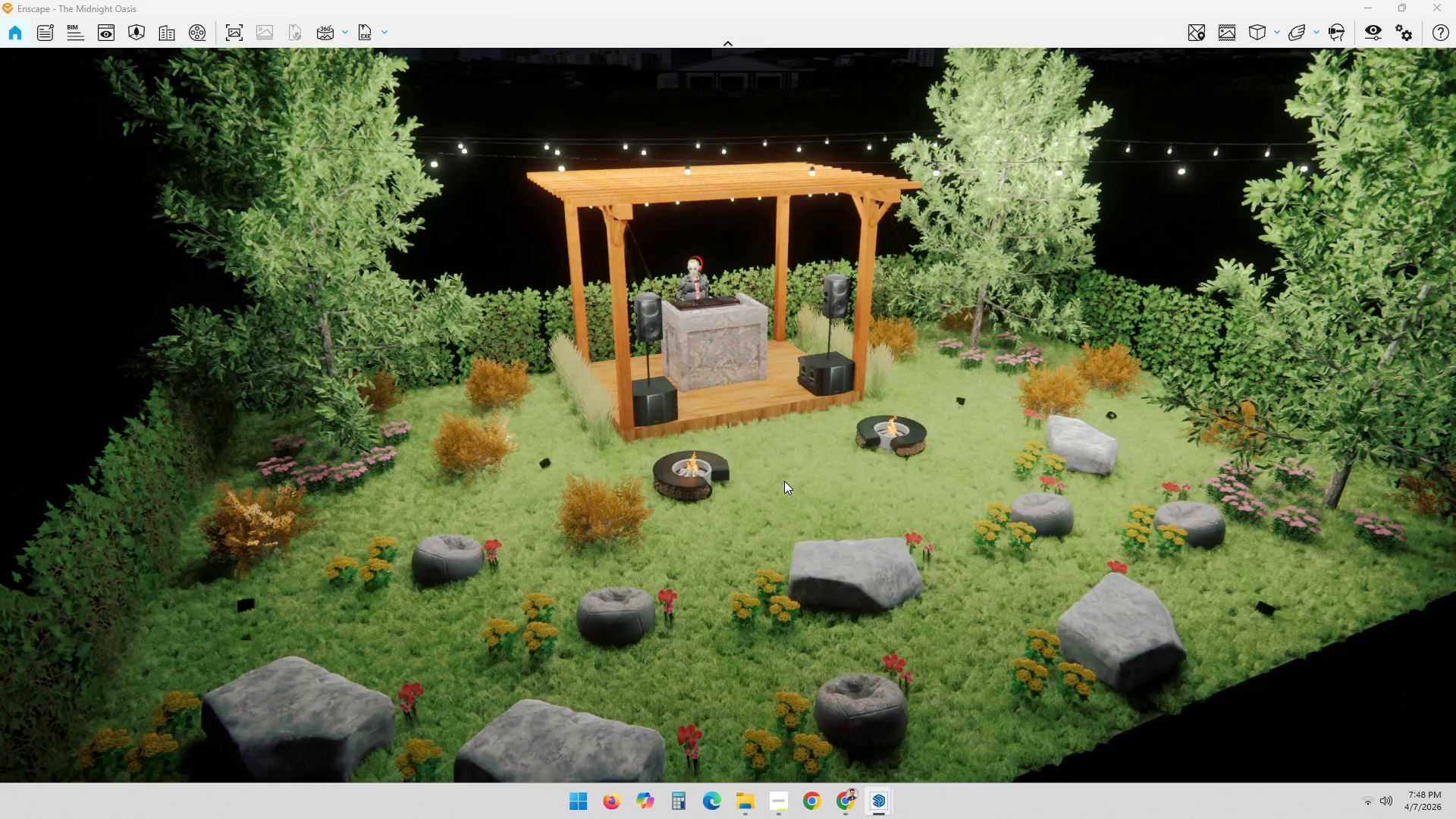 
key(Alt+Tab)
 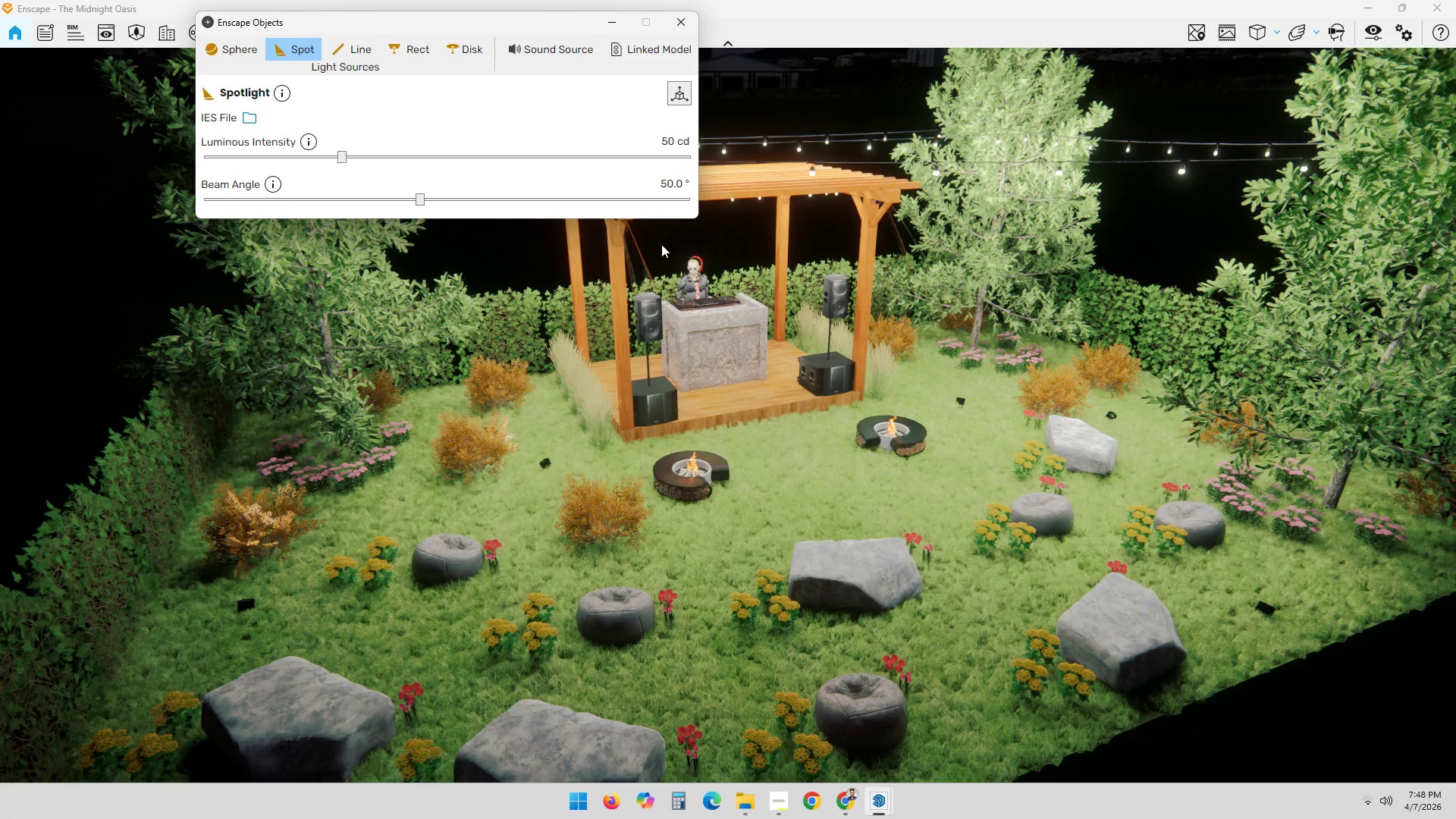 
wait(6.61)
 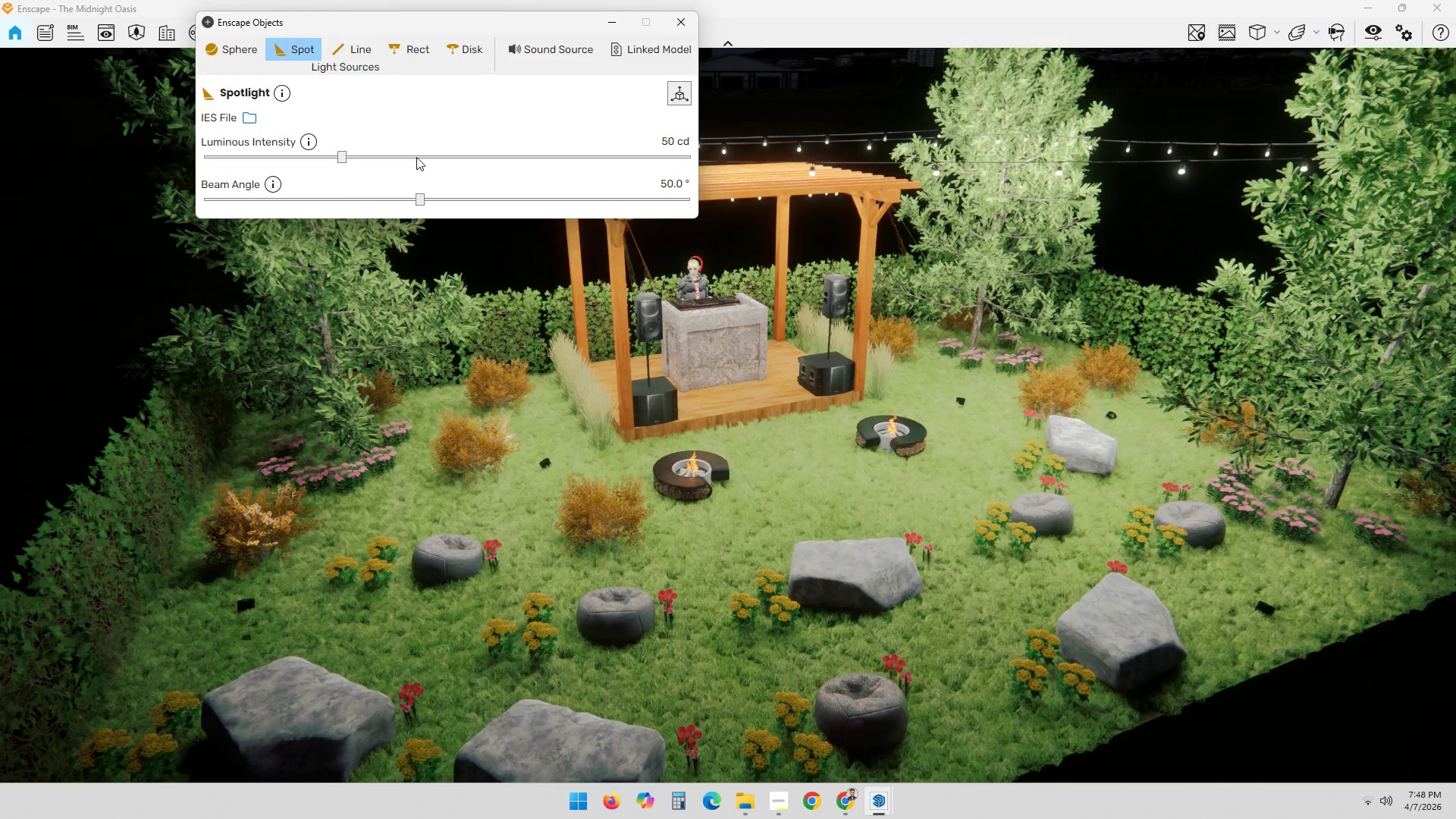 
key(Alt+AltLeft)
 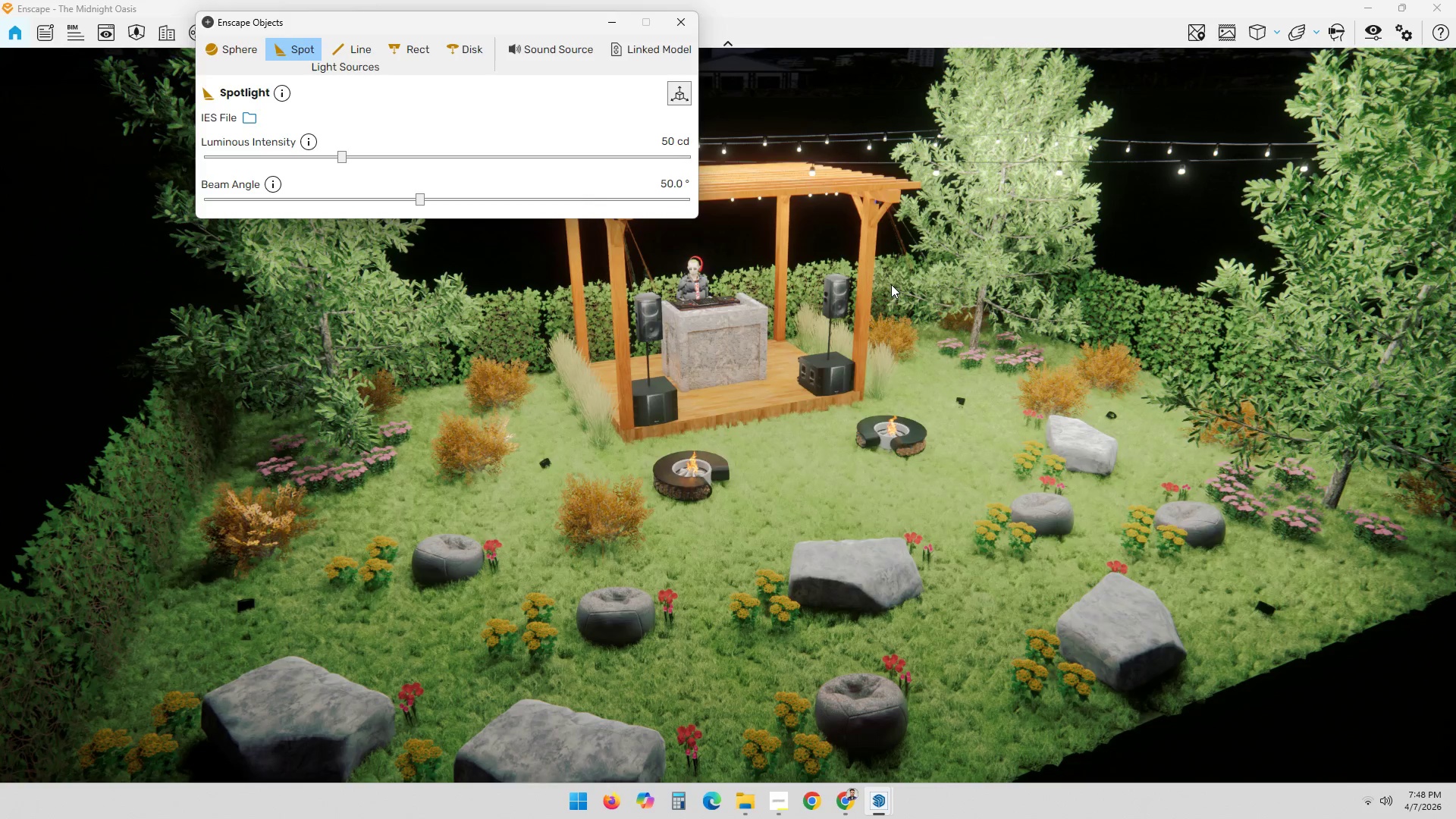 
key(Alt+Tab)
 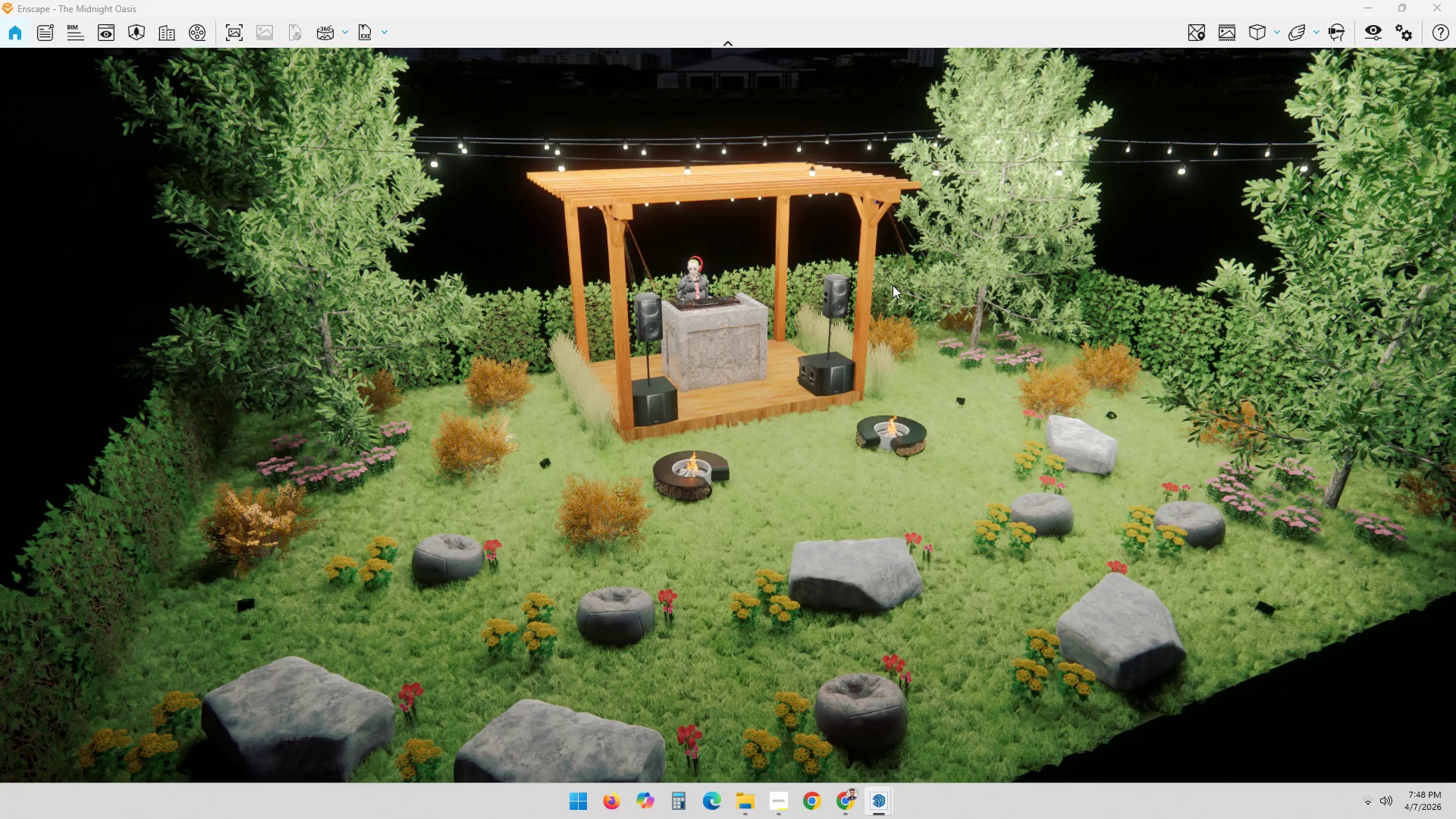 
key(Meta+ArrowLeft)
 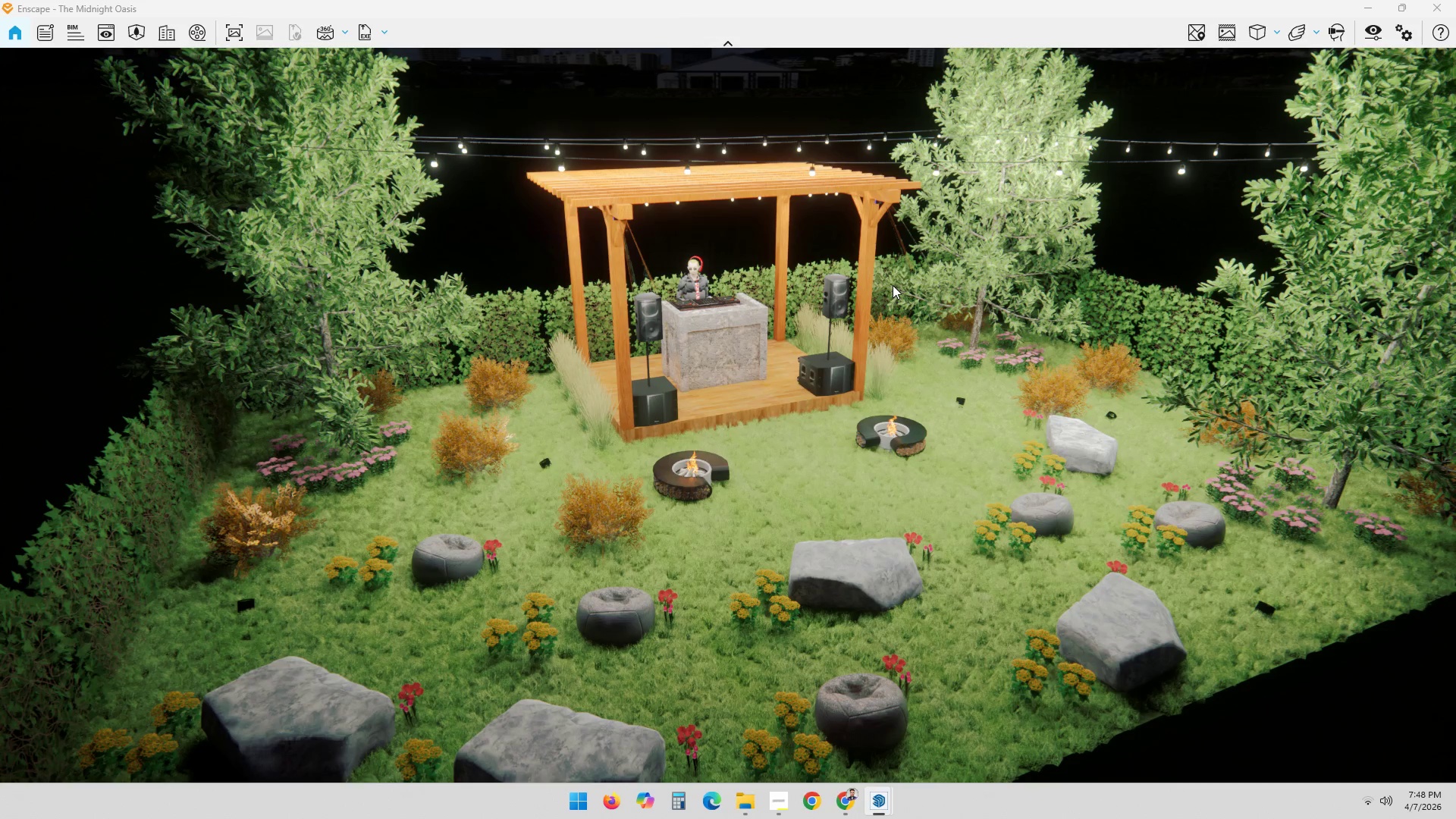 
key(Alt+AltLeft)
 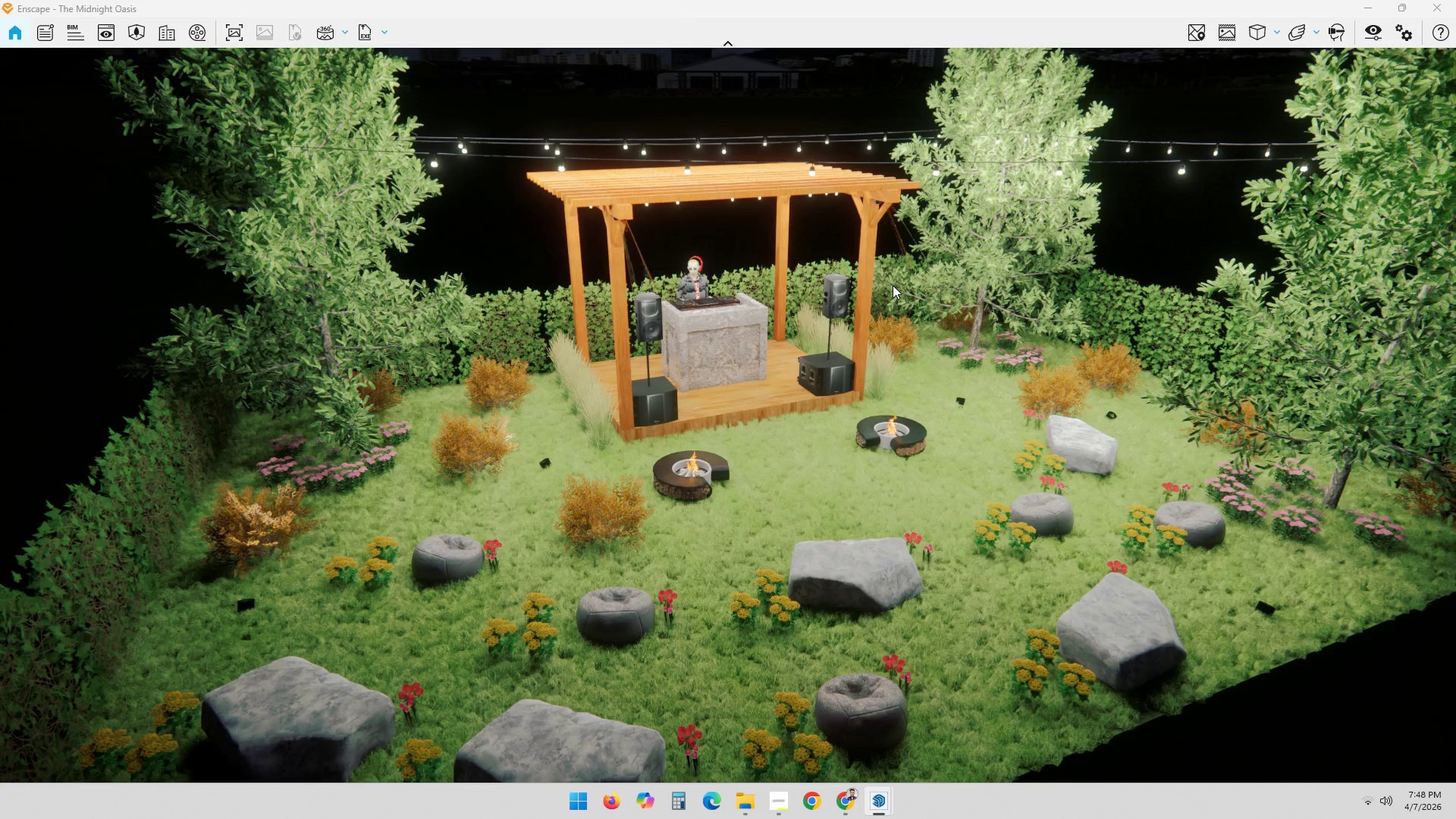 
key(Alt+Tab)
 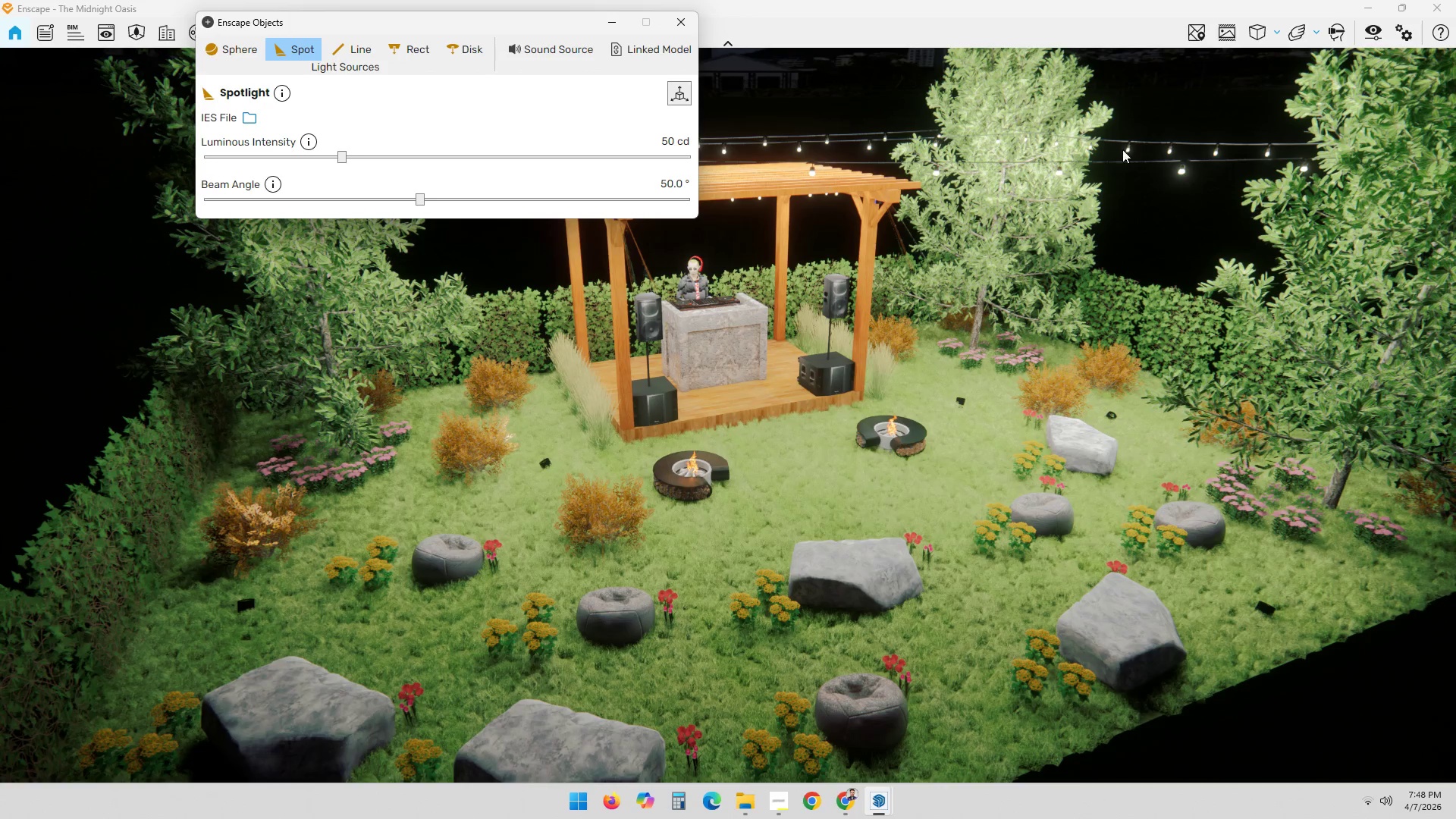 
key(Alt+AltLeft)
 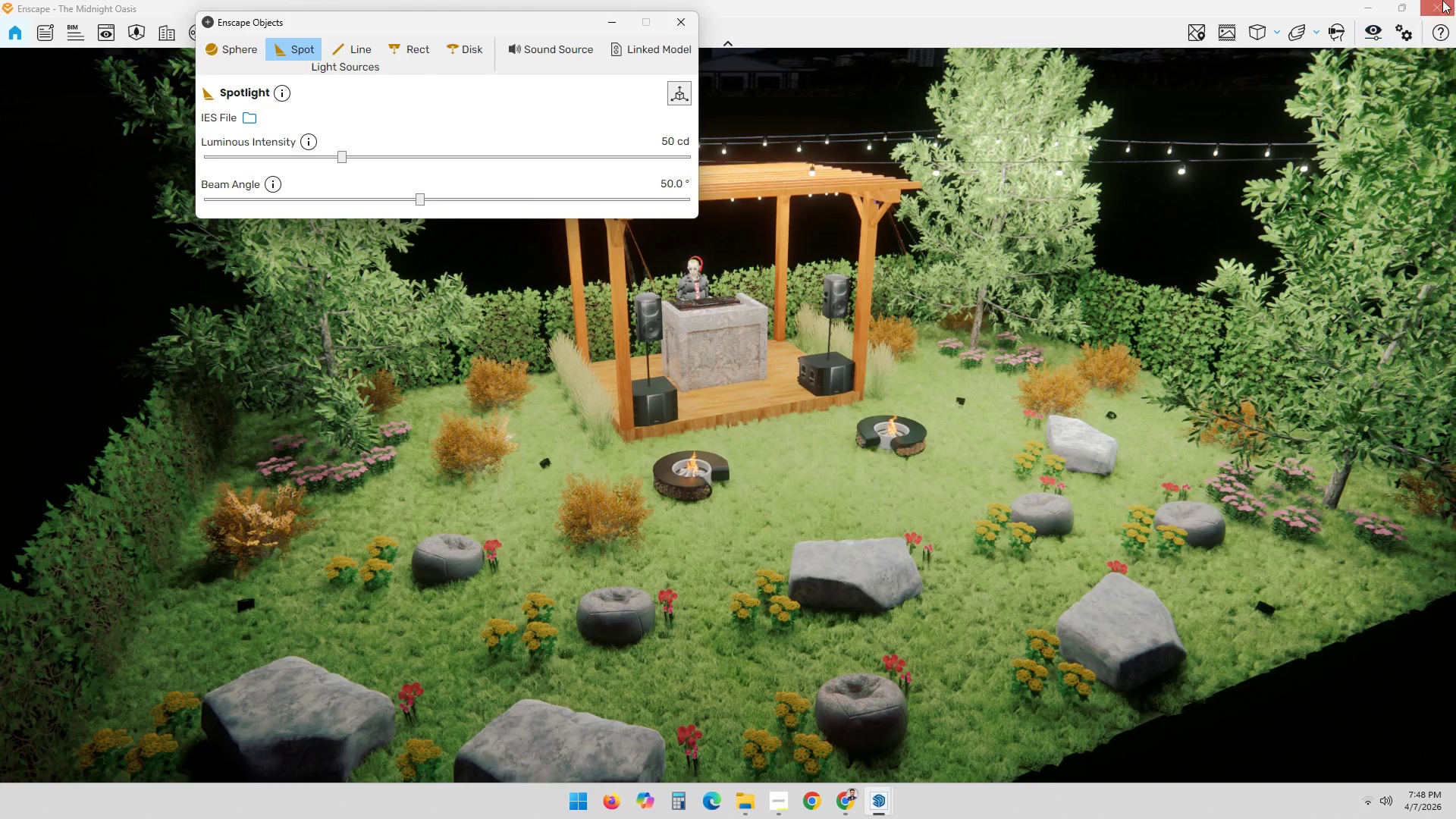 
key(Alt+Tab)
 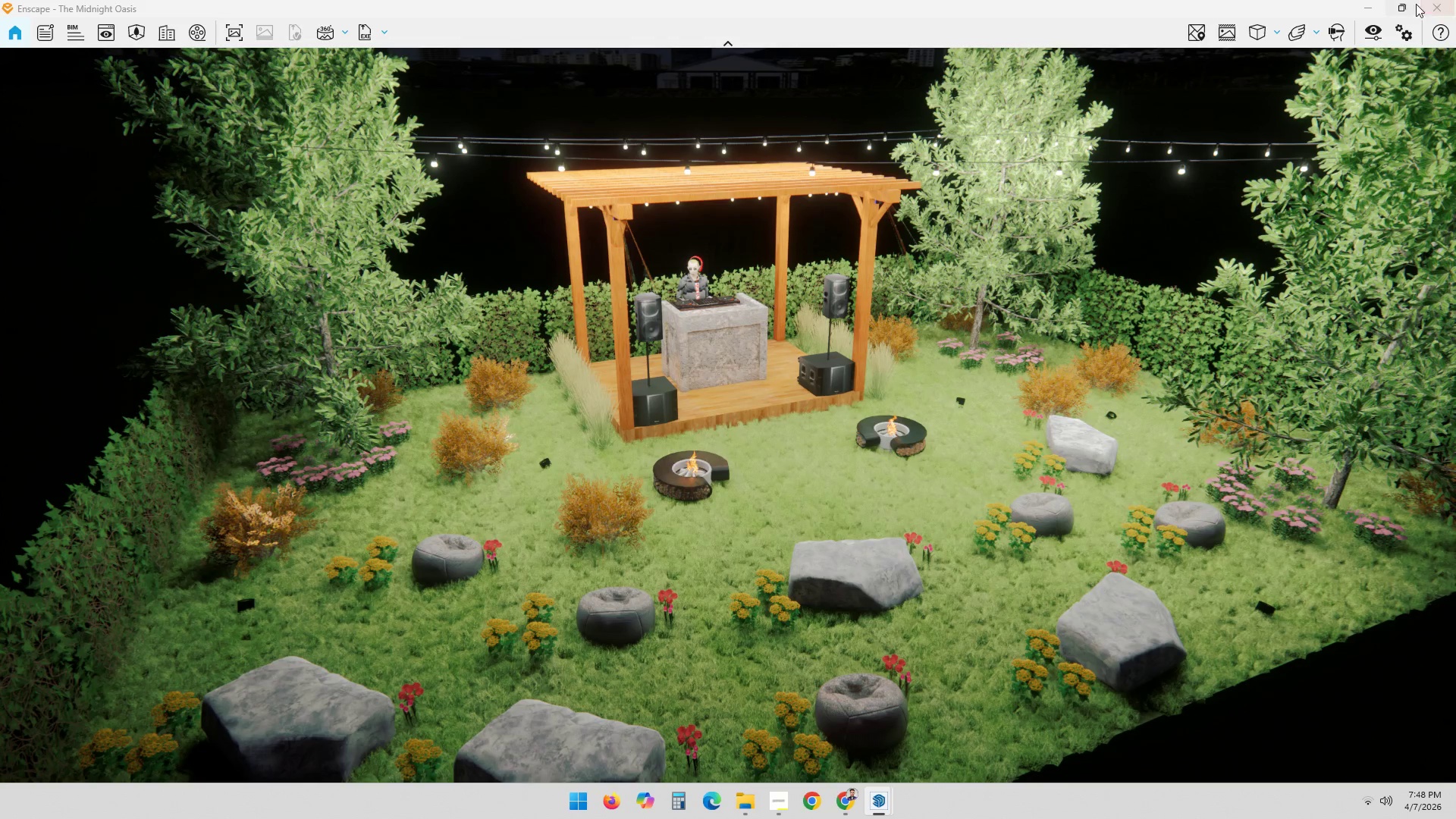 
left_click([1401, 2])
 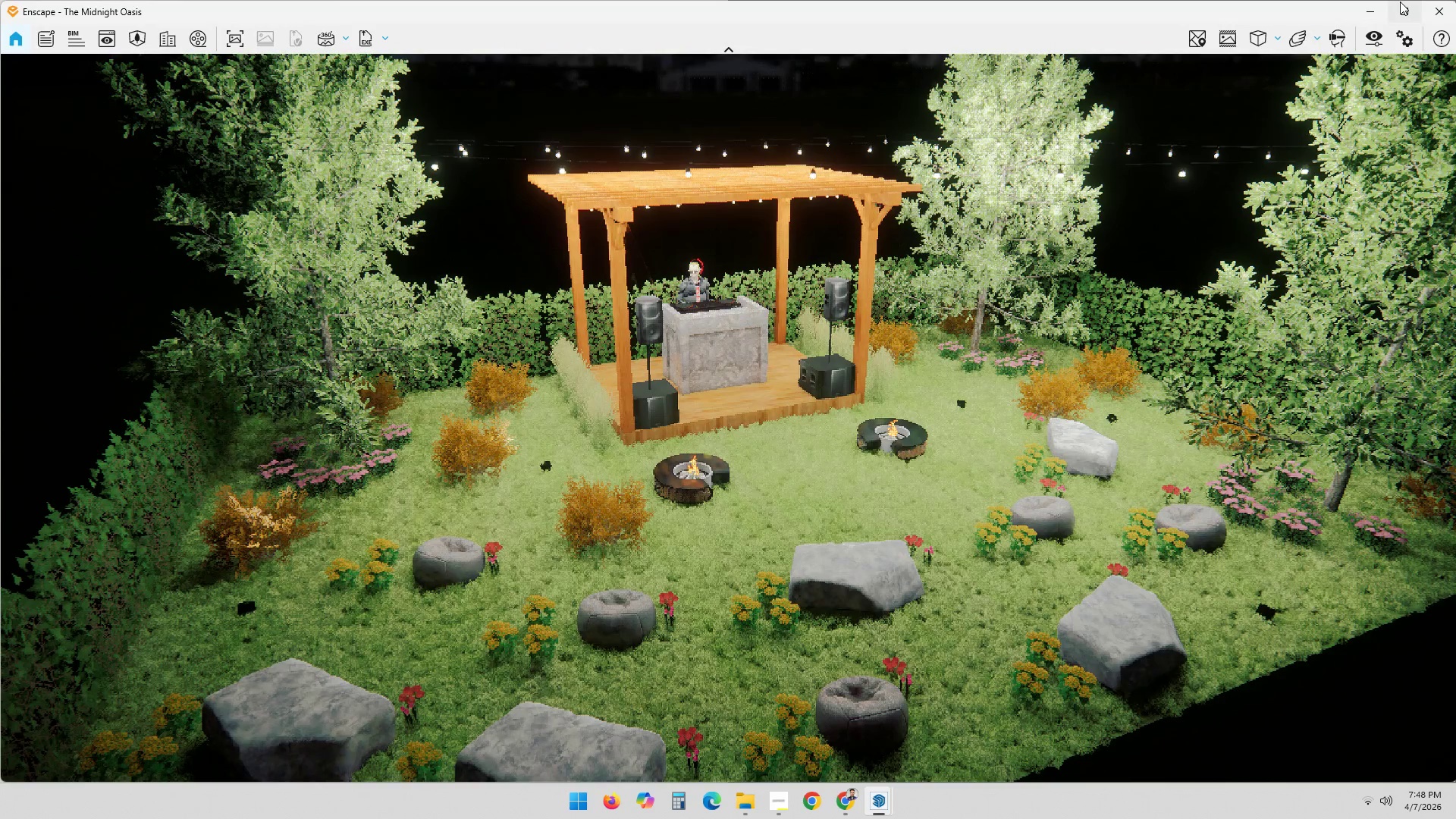 
key(Meta+ArrowLeft)
 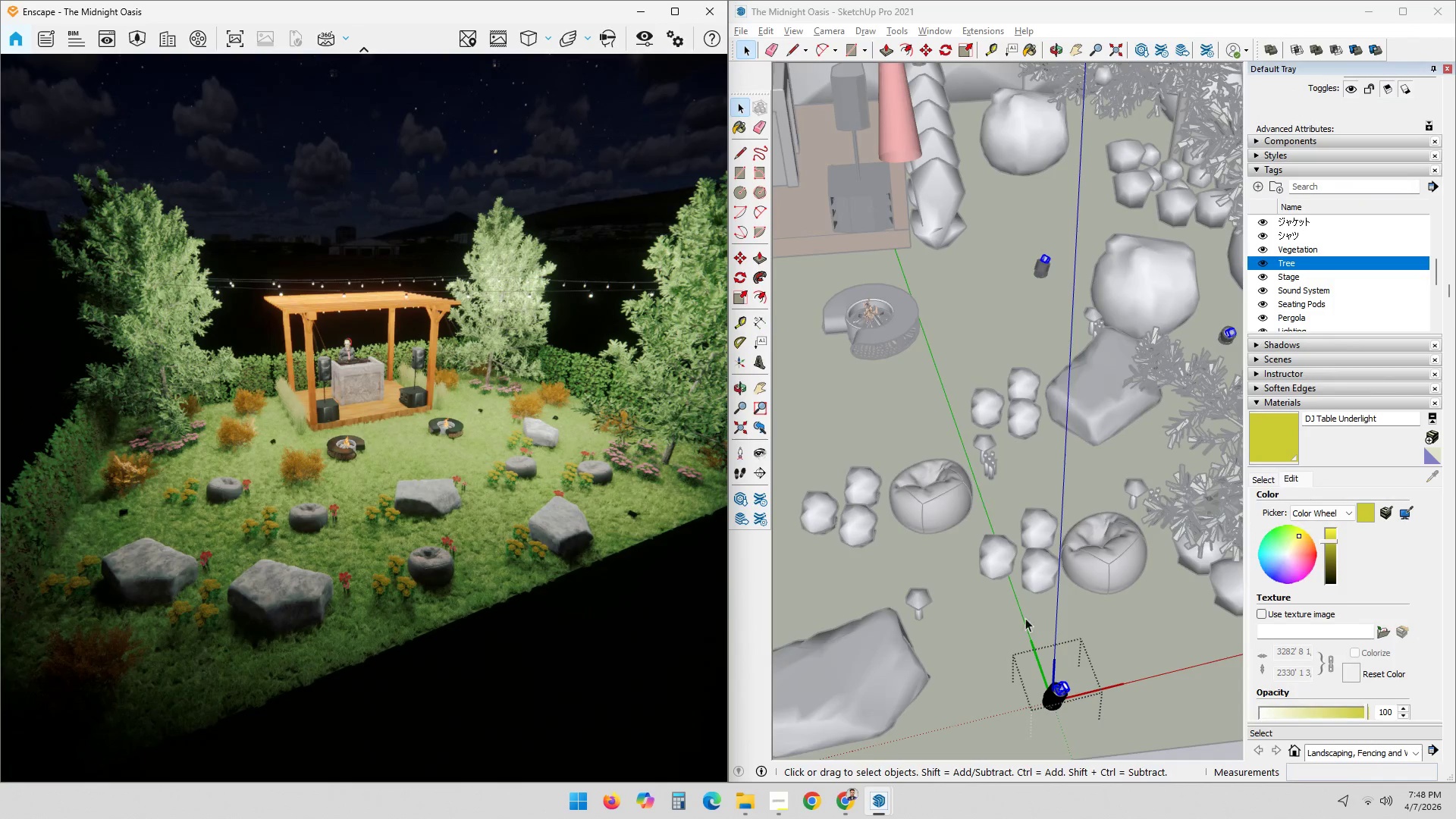 
left_click([1125, 672])
 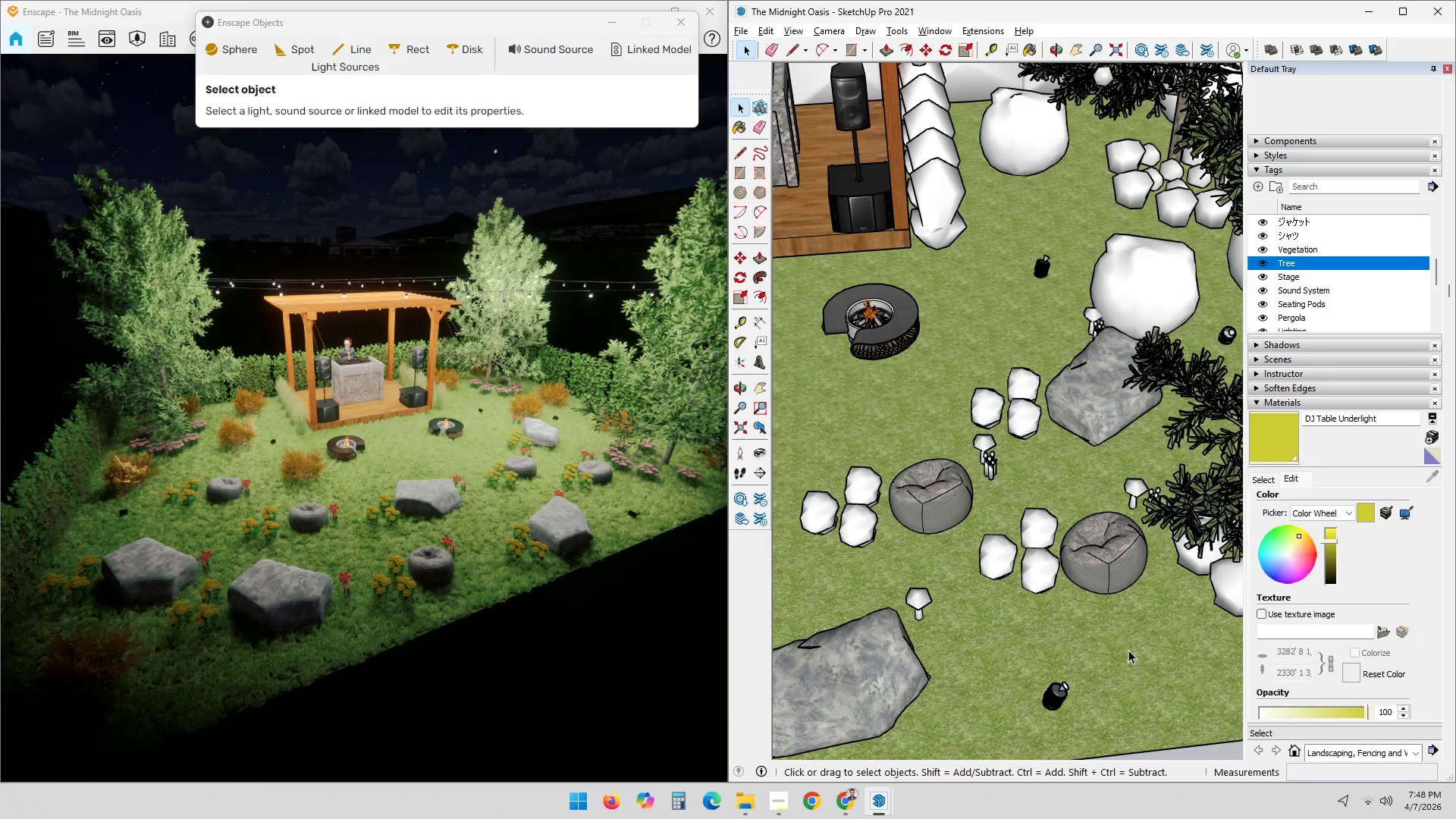 
scroll: coordinate [1016, 604], scroll_direction: down, amount: 1.0
 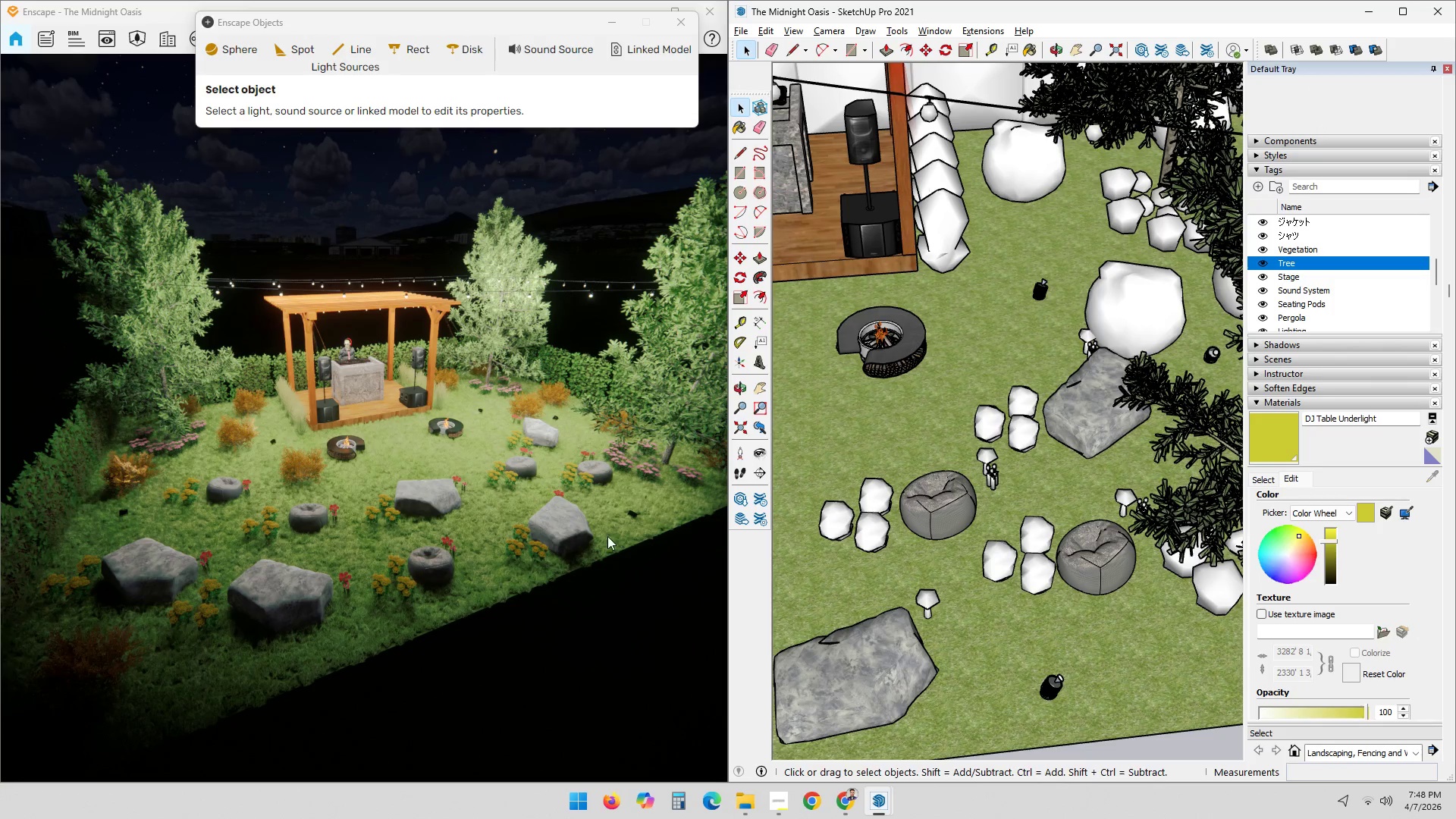 
left_click([623, 558])
 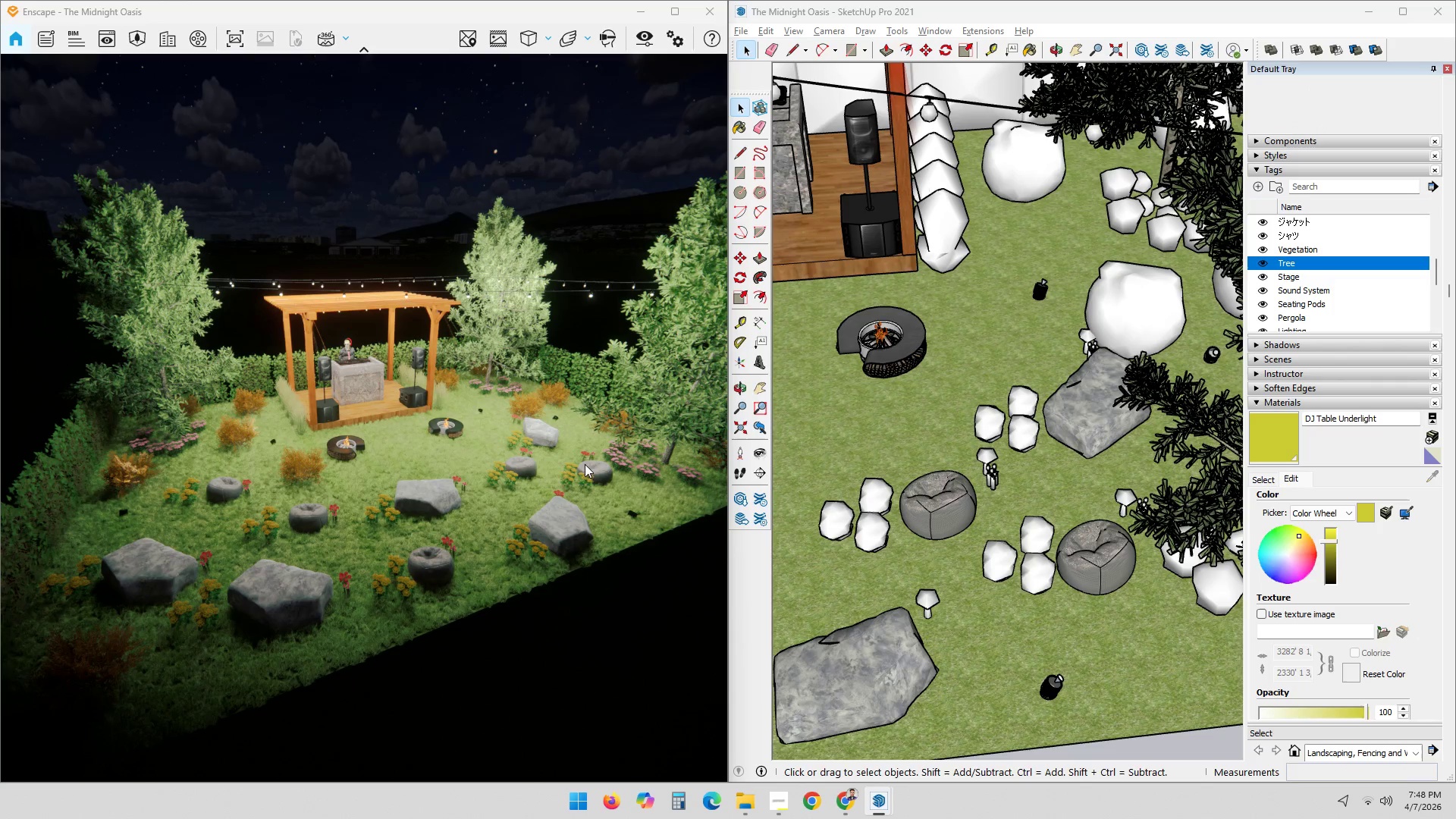 
key(Alt+AltLeft)
 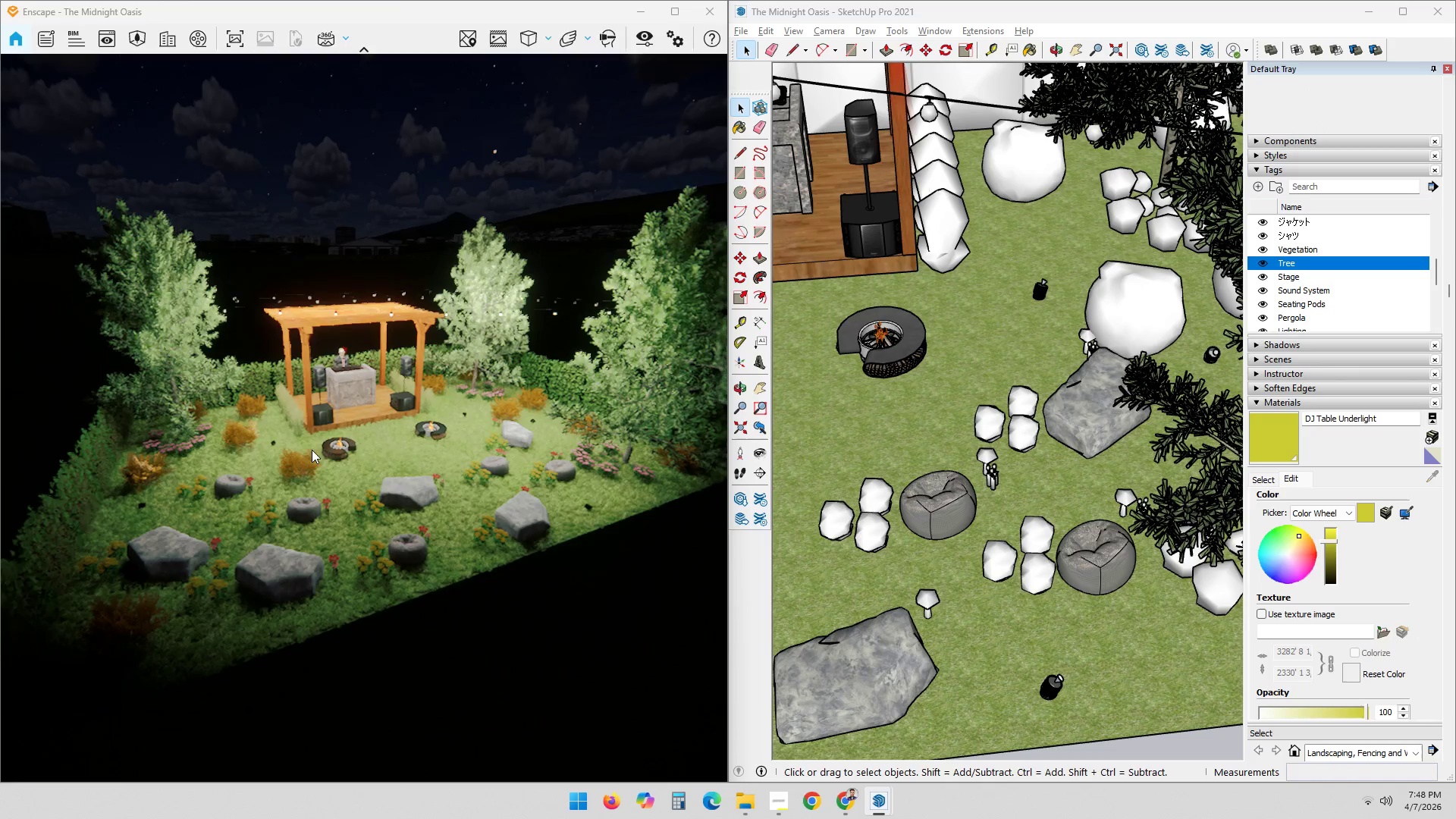 
scroll: coordinate [554, 476], scroll_direction: down, amount: 2.0
 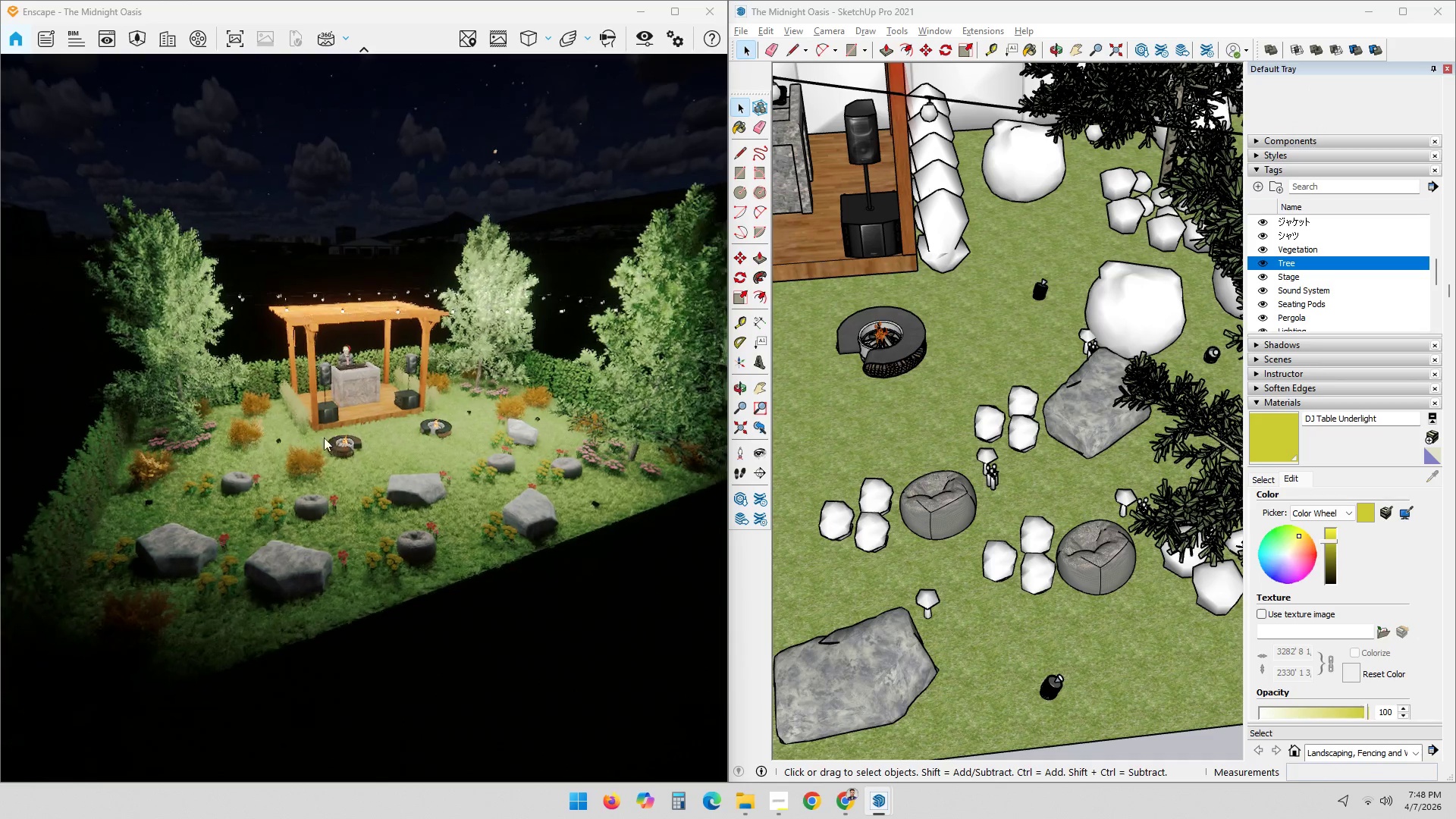 
key(Alt+Tab)
 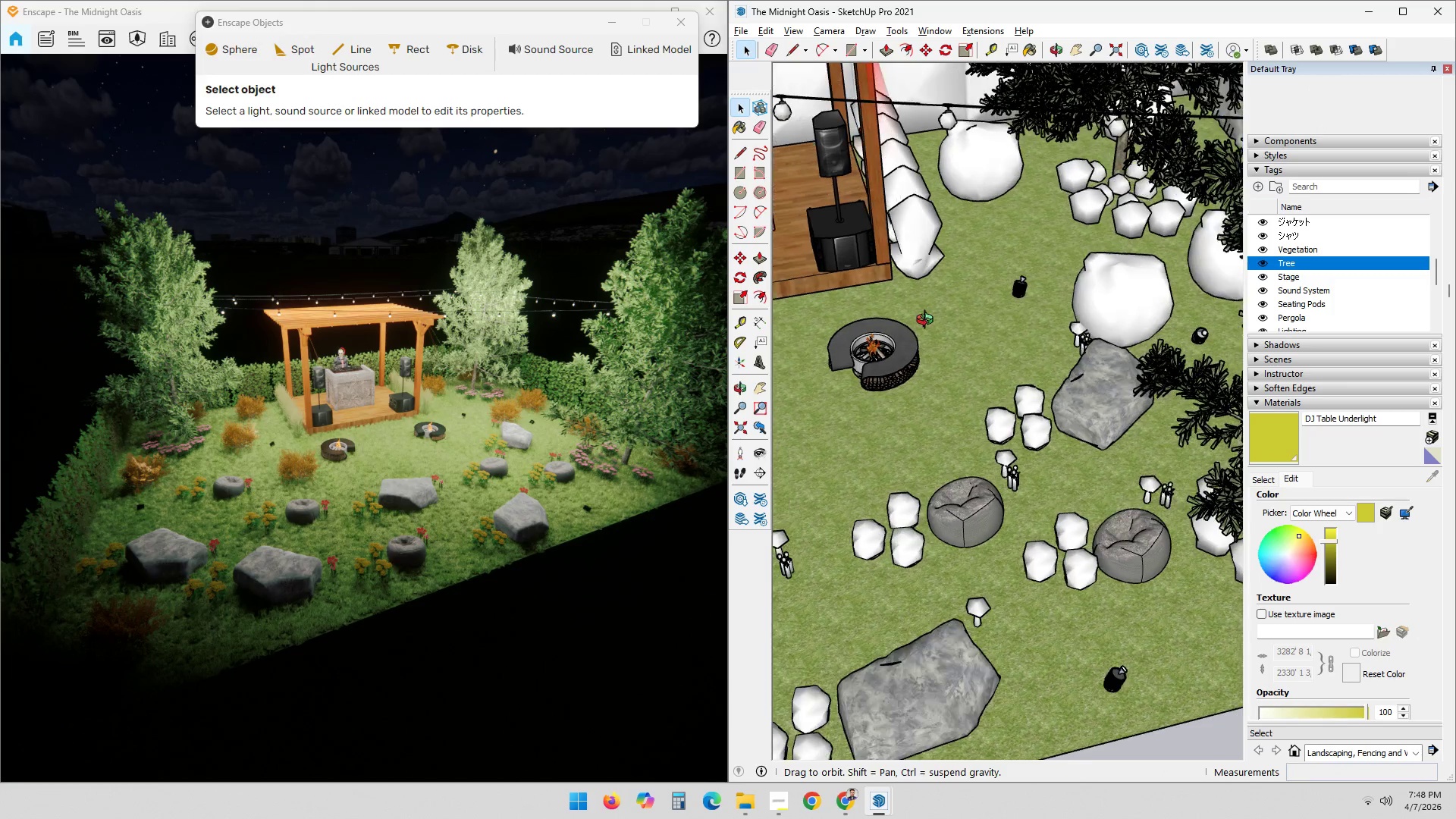 
hold_key(key=ShiftLeft, duration=0.91)
 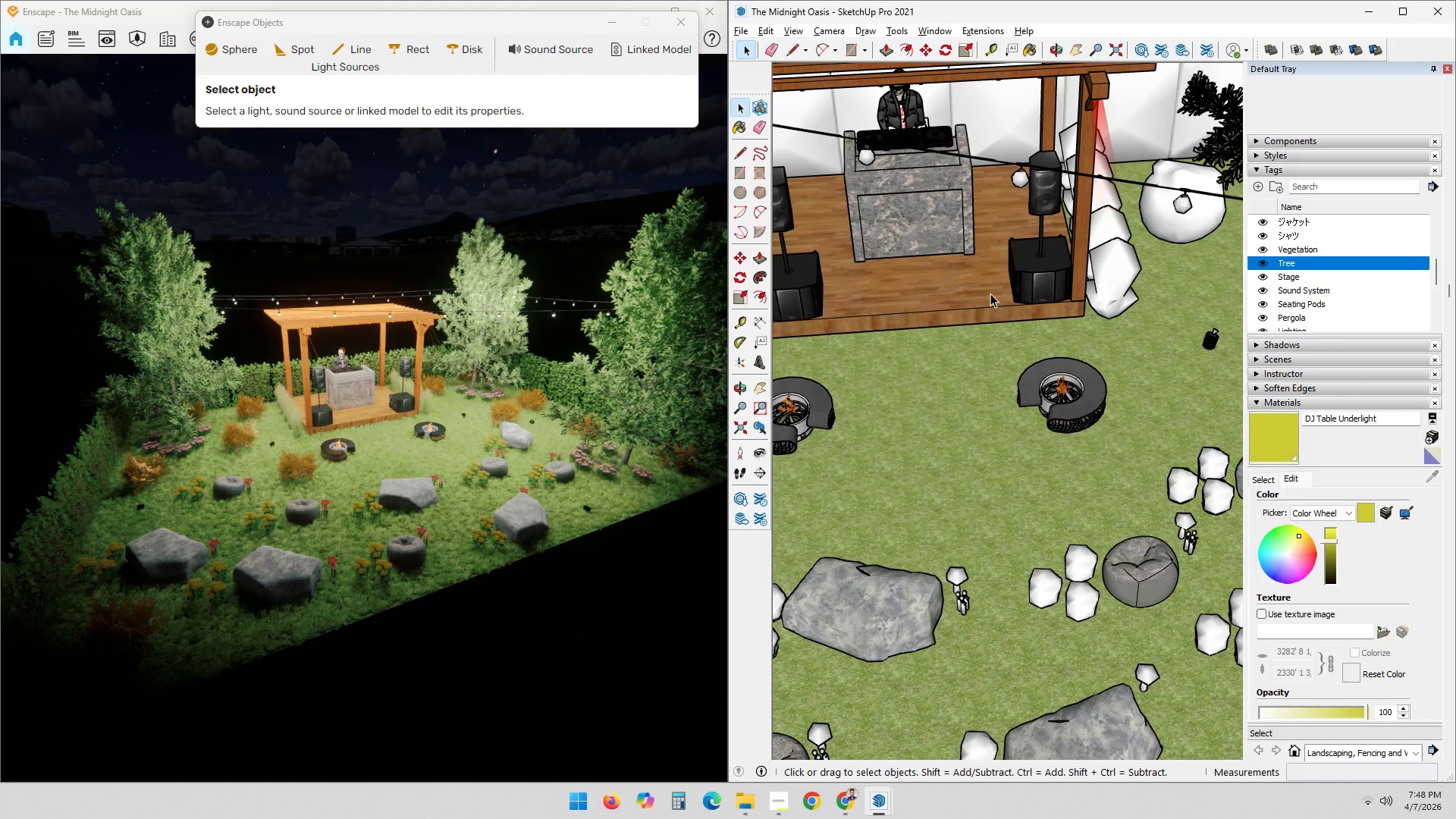 
hold_key(key=ShiftLeft, duration=0.59)
 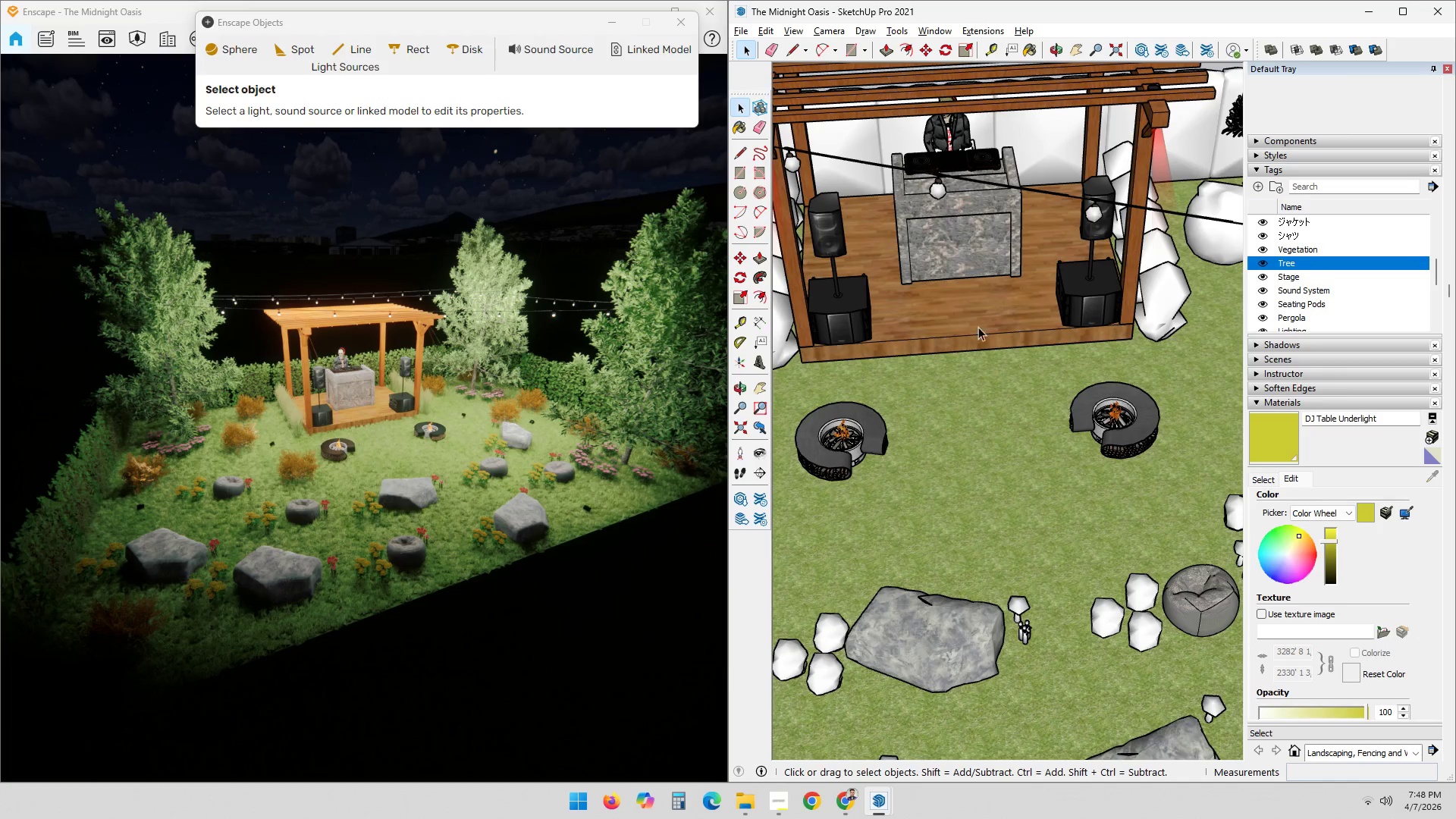 
hold_key(key=ShiftLeft, duration=0.77)
 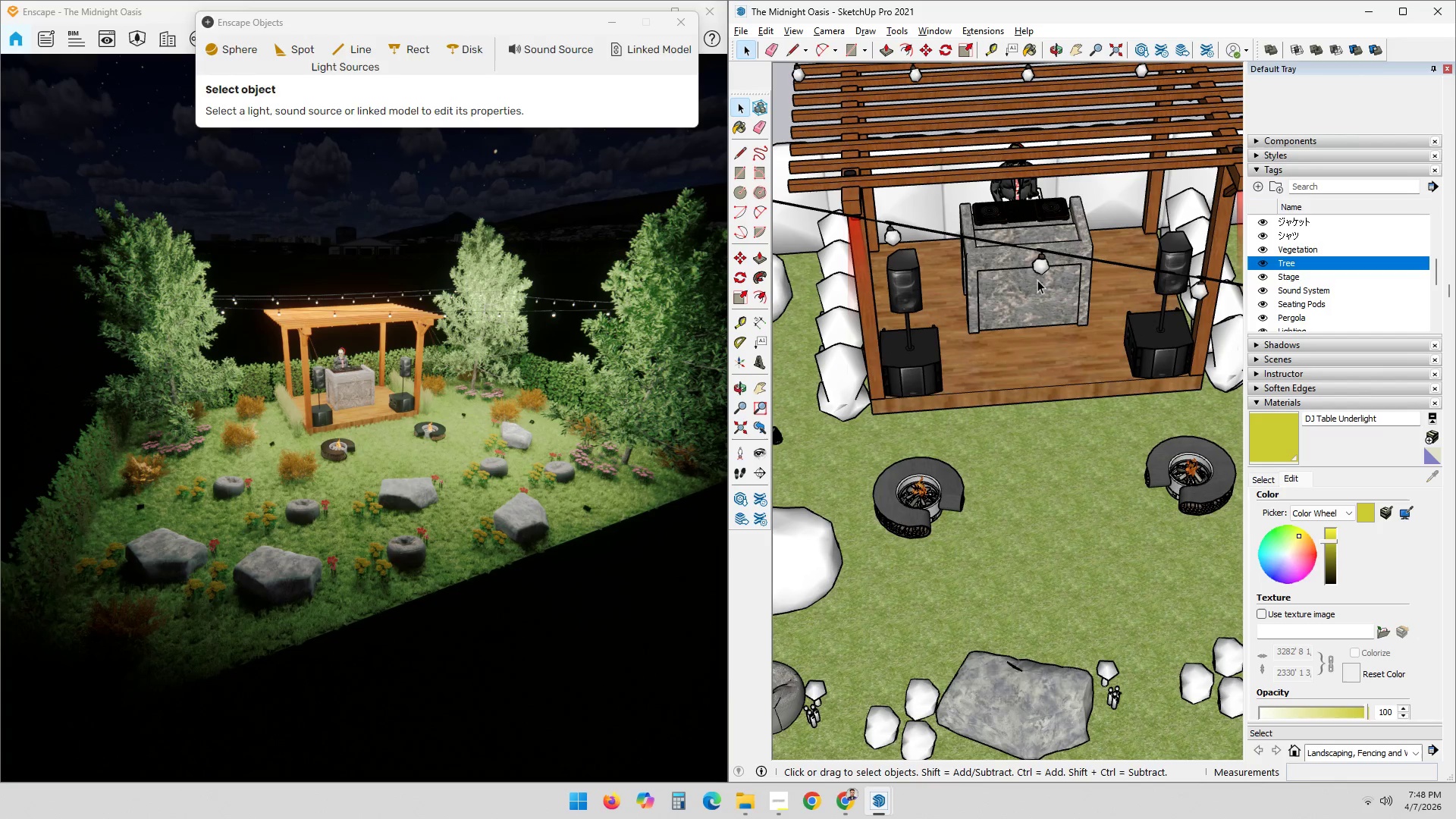 
scroll: coordinate [1005, 215], scroll_direction: up, amount: 3.0
 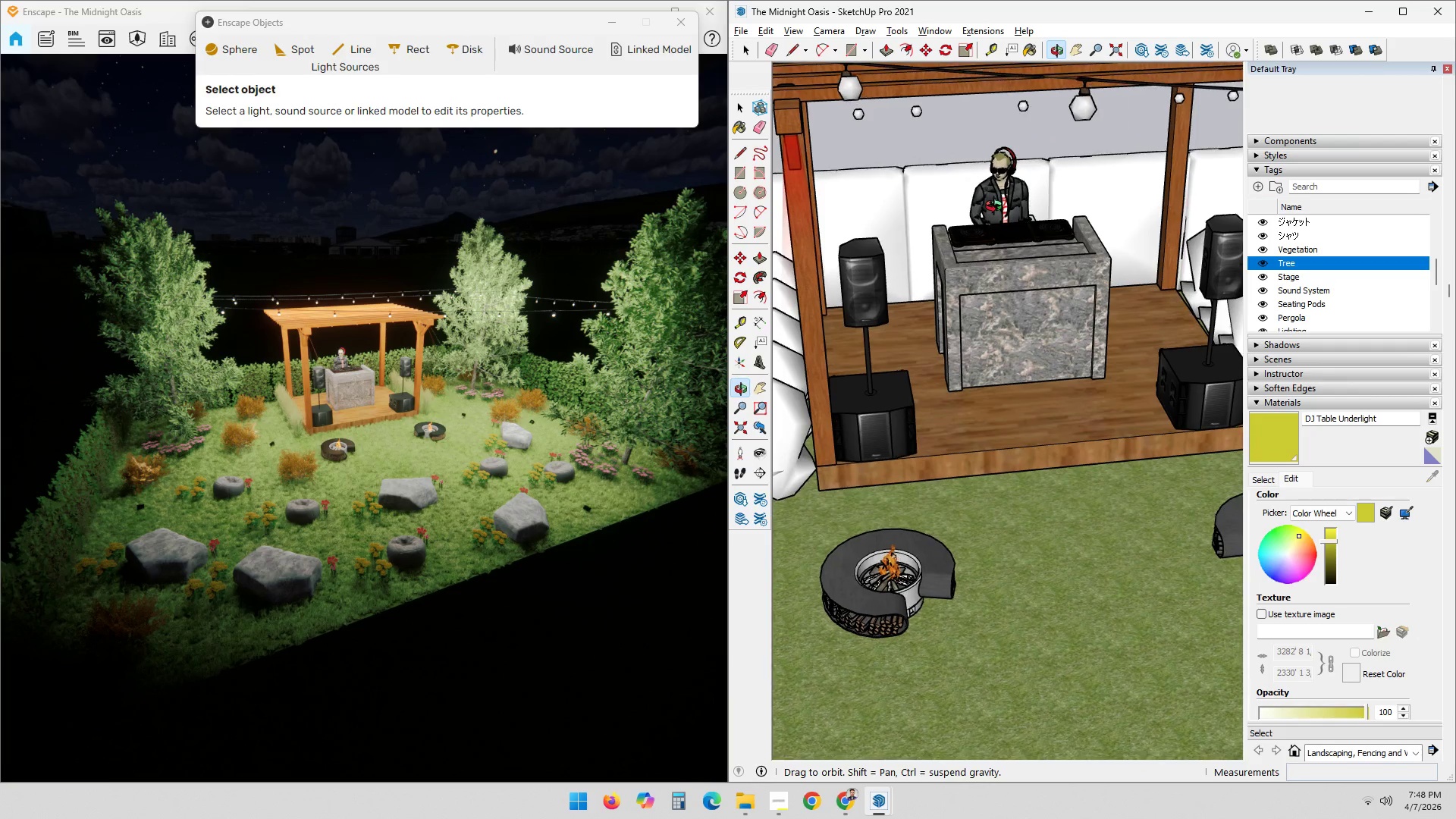 
left_click([1081, 104])
 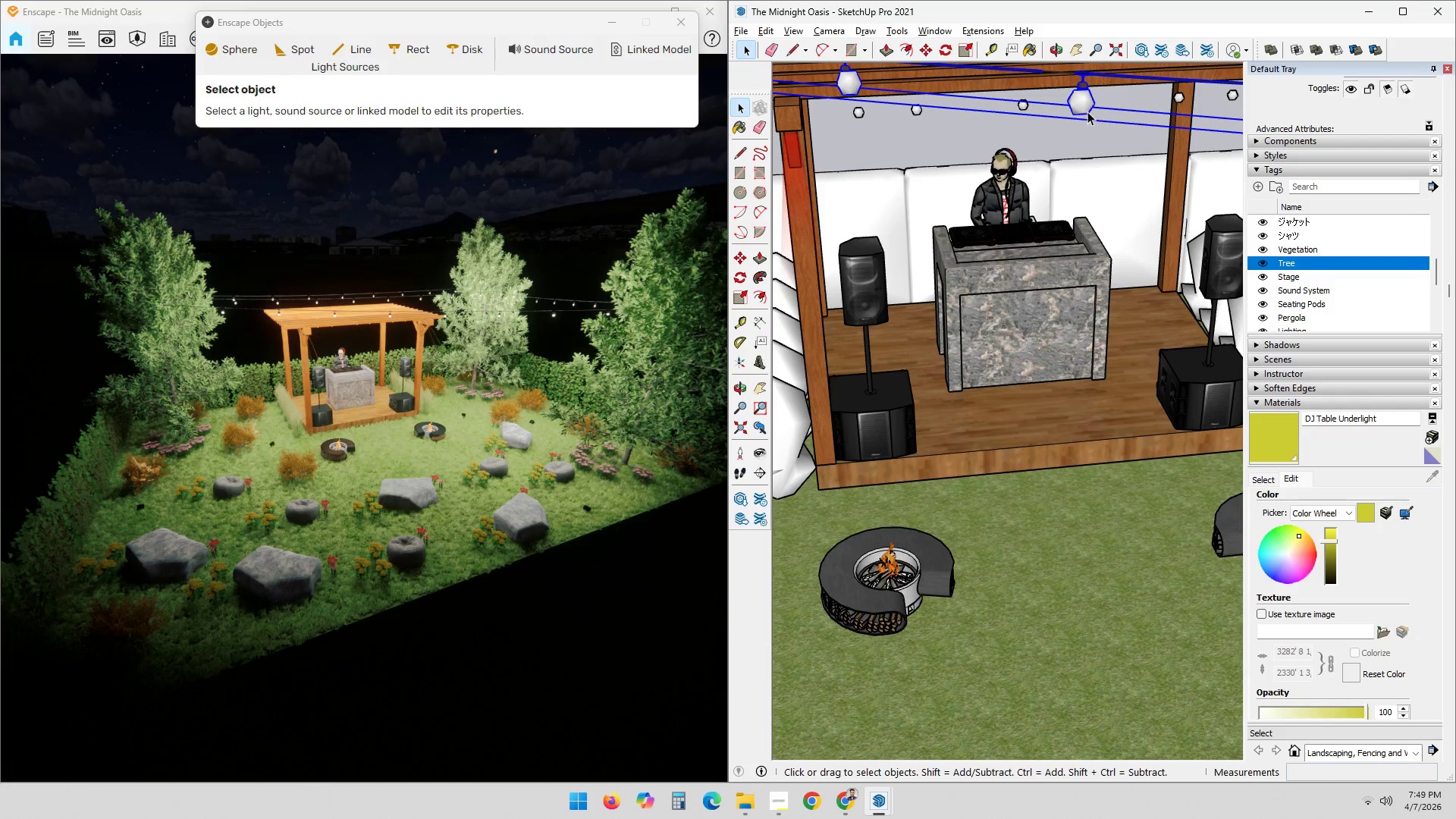 
double_click([1090, 102])
 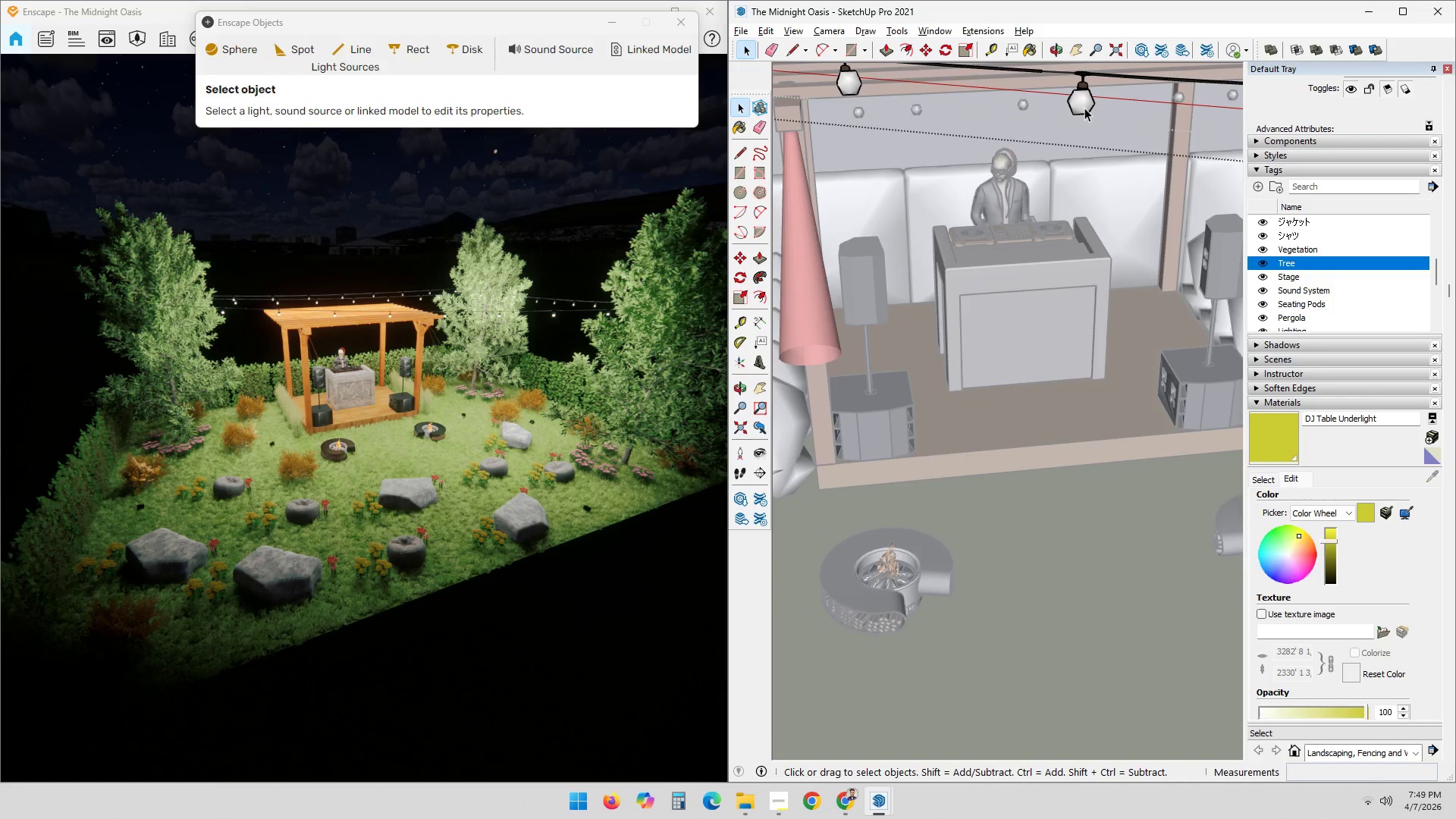 
triple_click([1083, 108])
 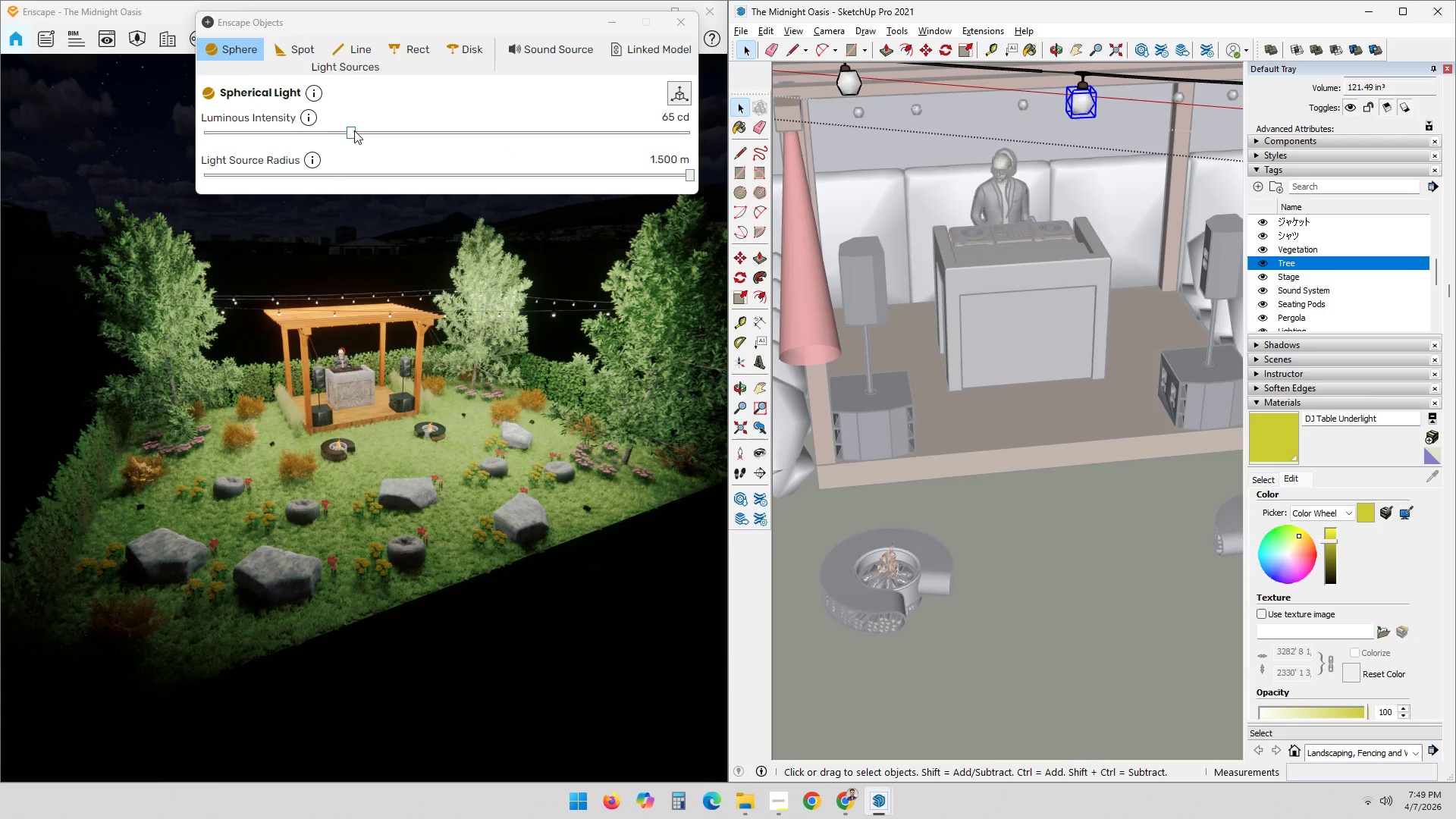 
left_click_drag(start_coordinate=[352, 131], to_coordinate=[321, 140])
 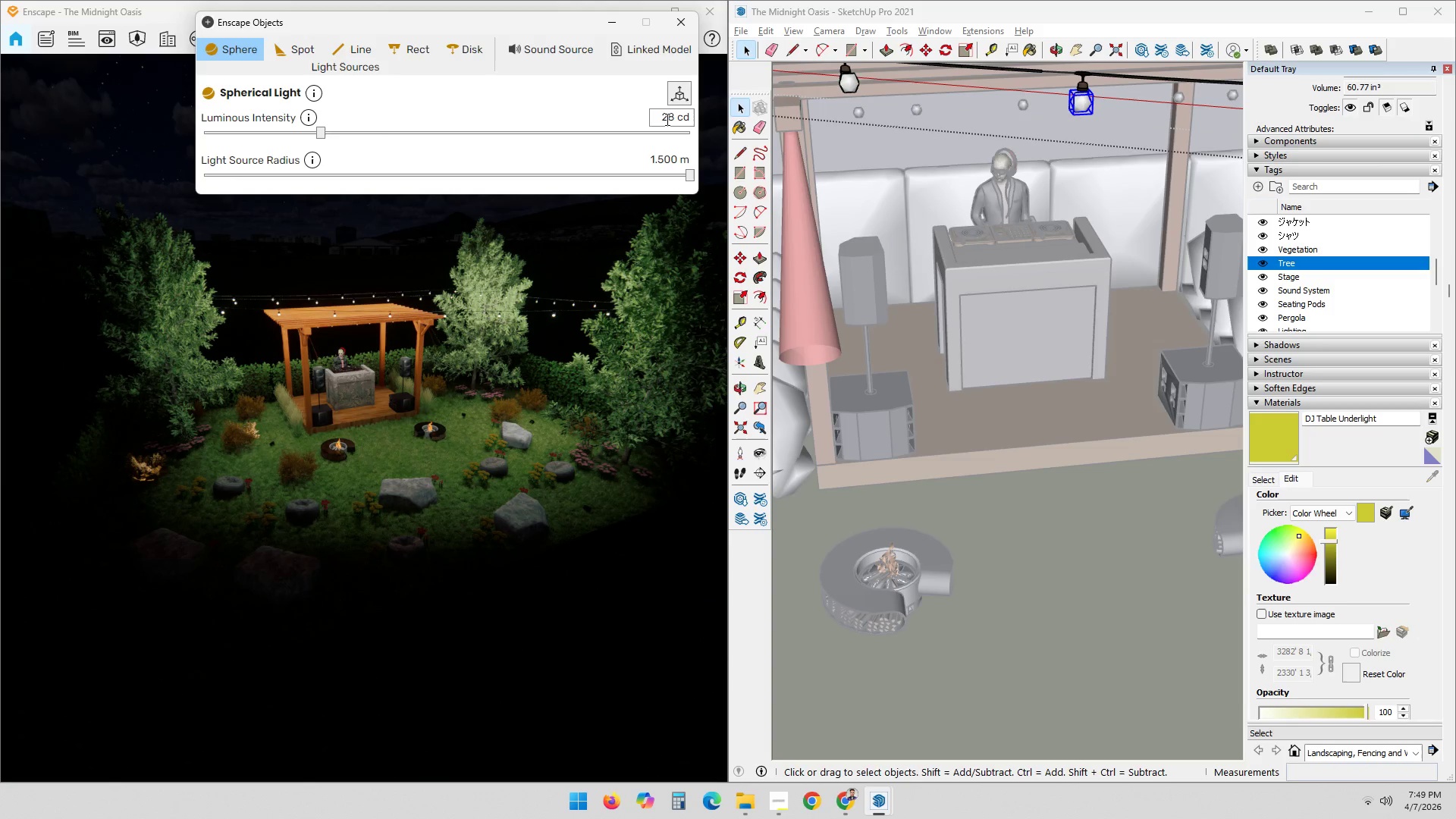 
double_click([664, 119])
 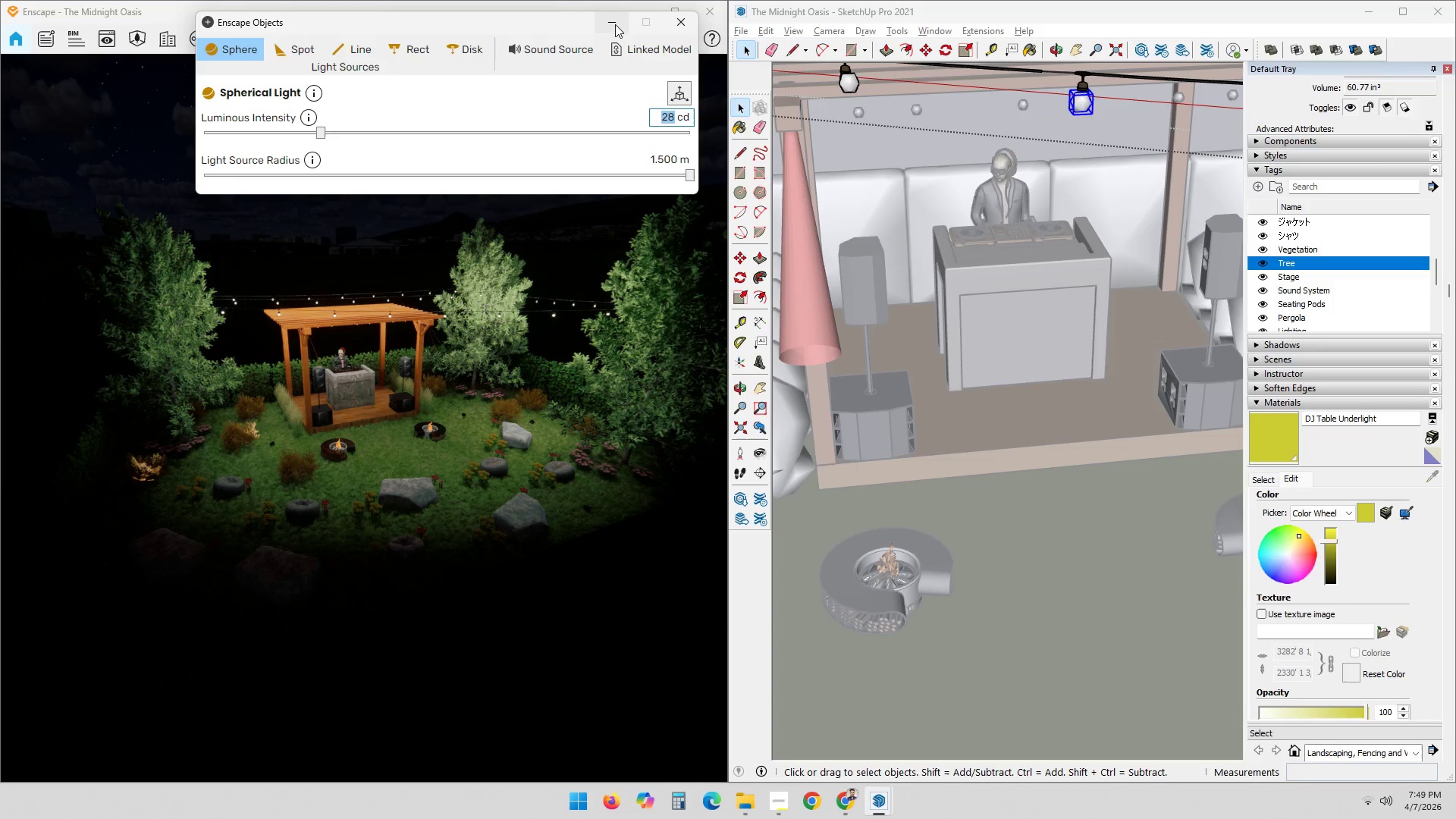 
key(Numpad1)
 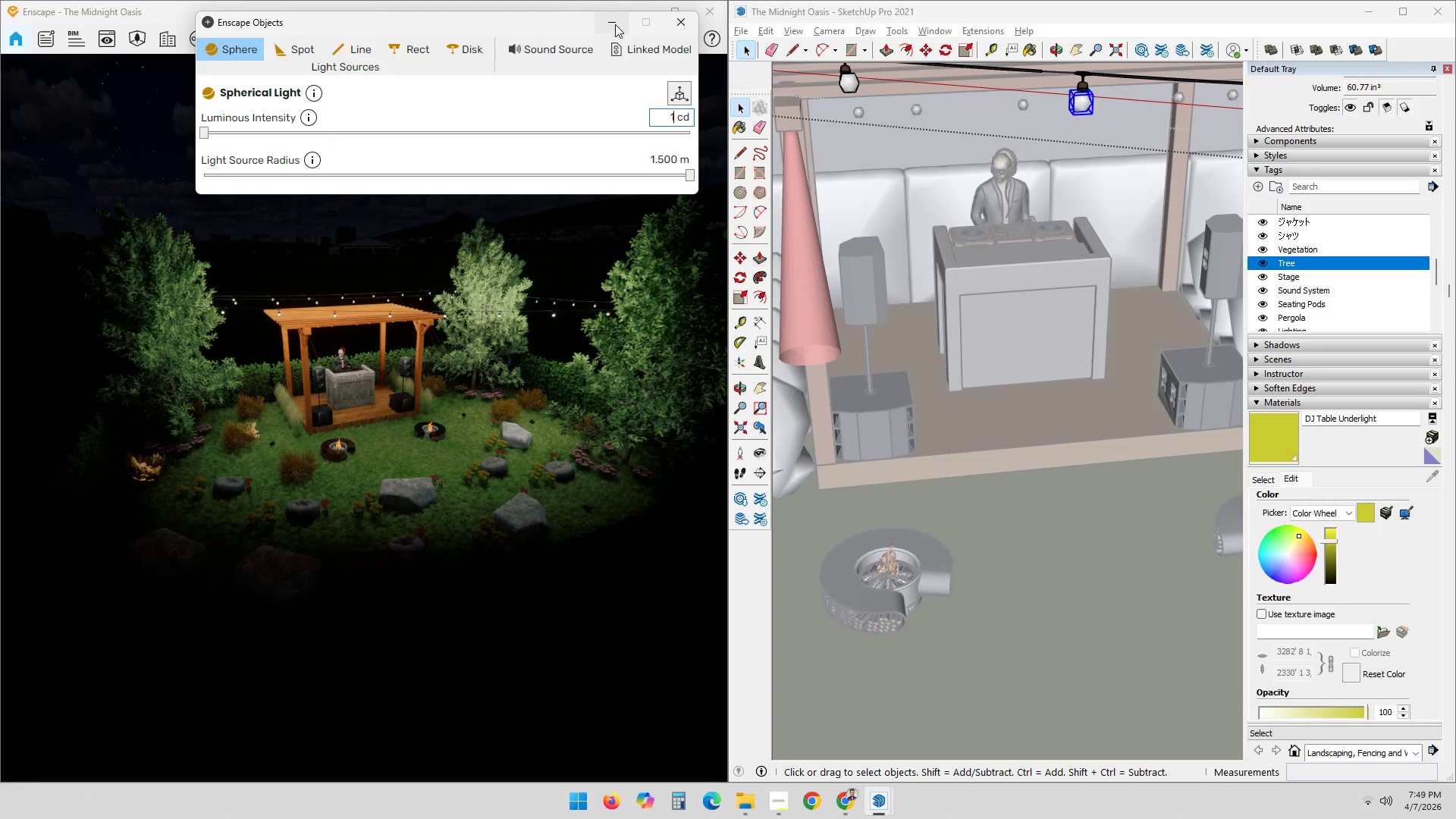 
key(Numpad5)
 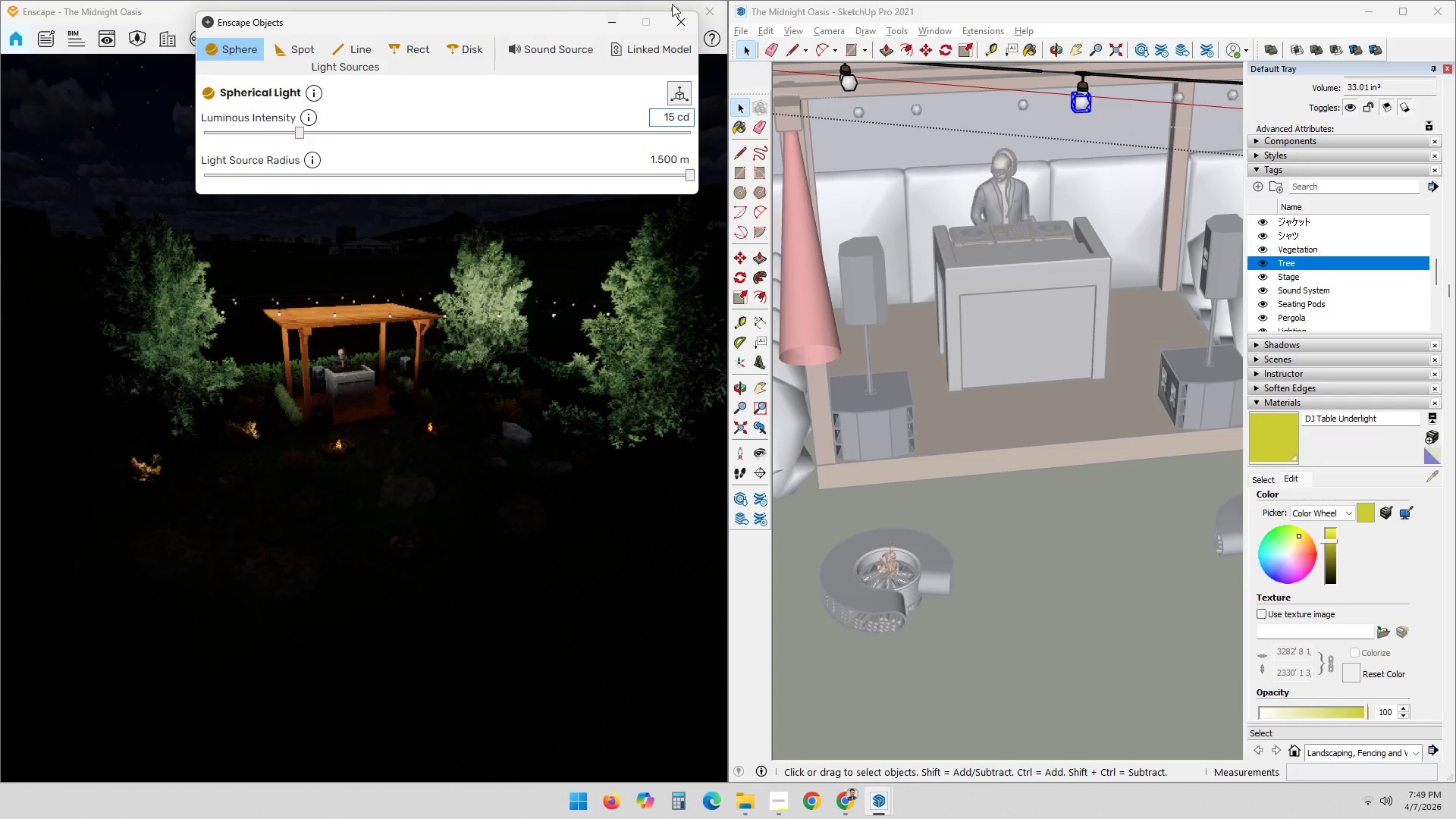 
double_click([668, 117])
 